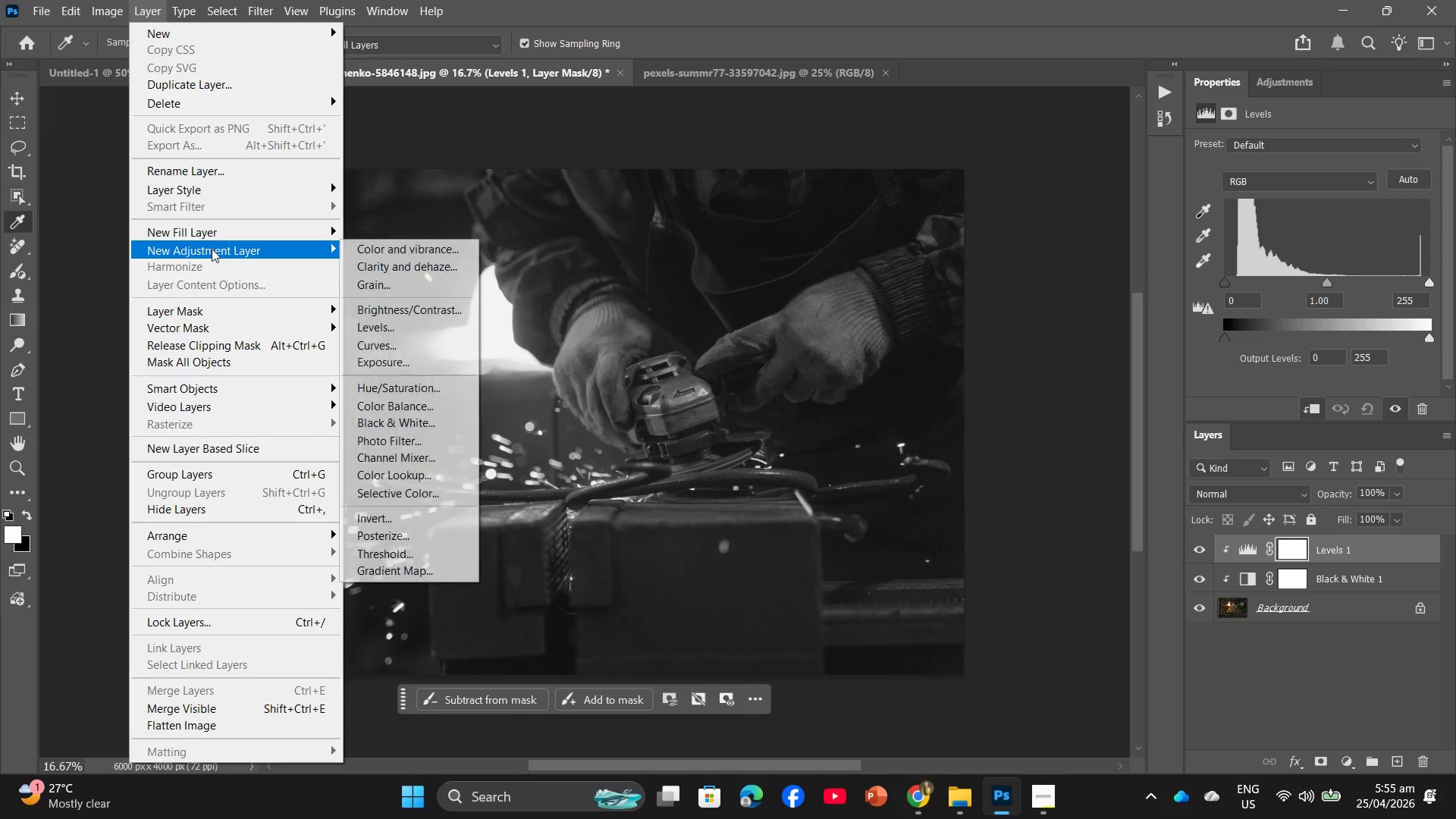 
left_click([393, 348])
 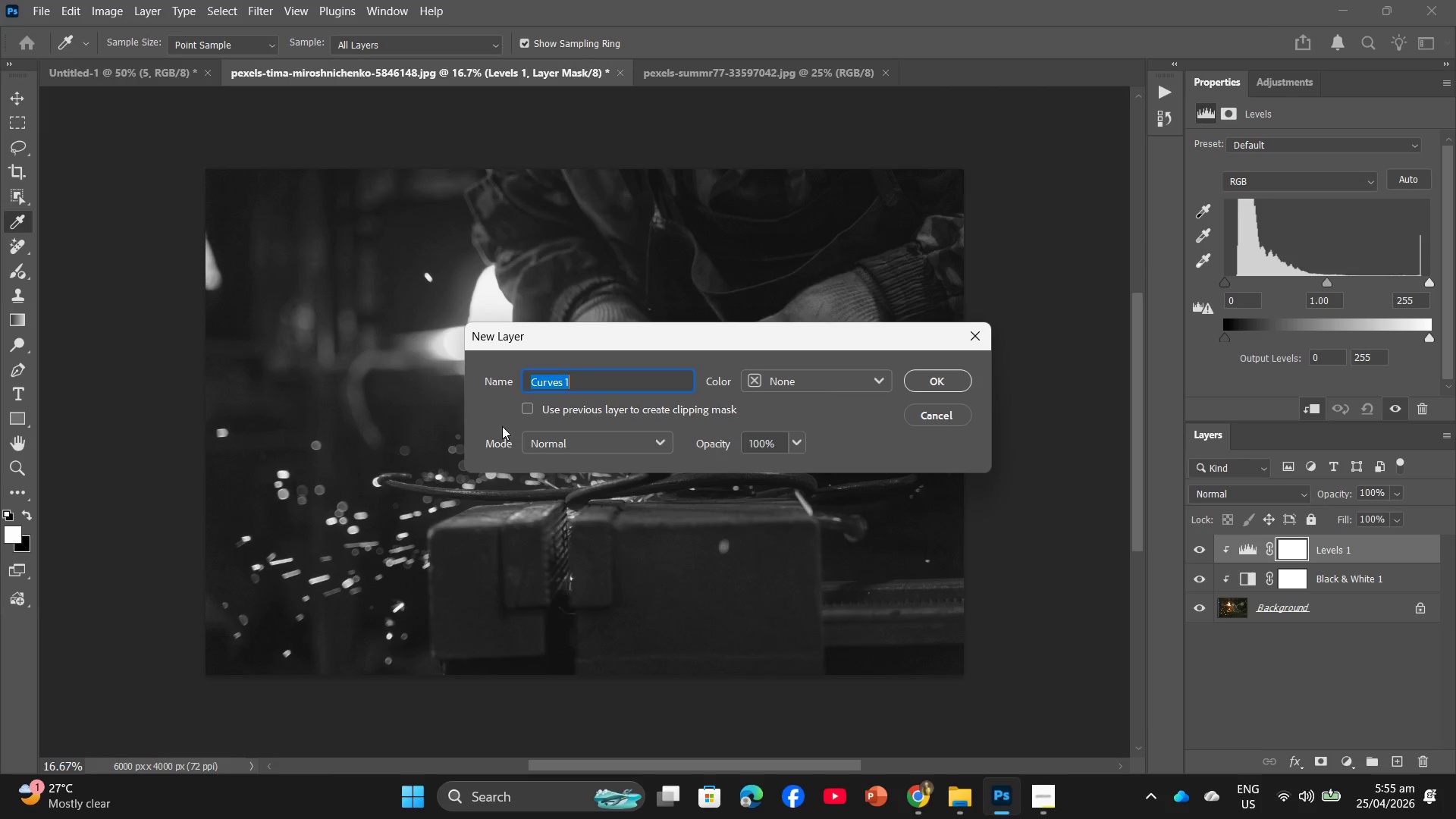 
left_click([524, 404])
 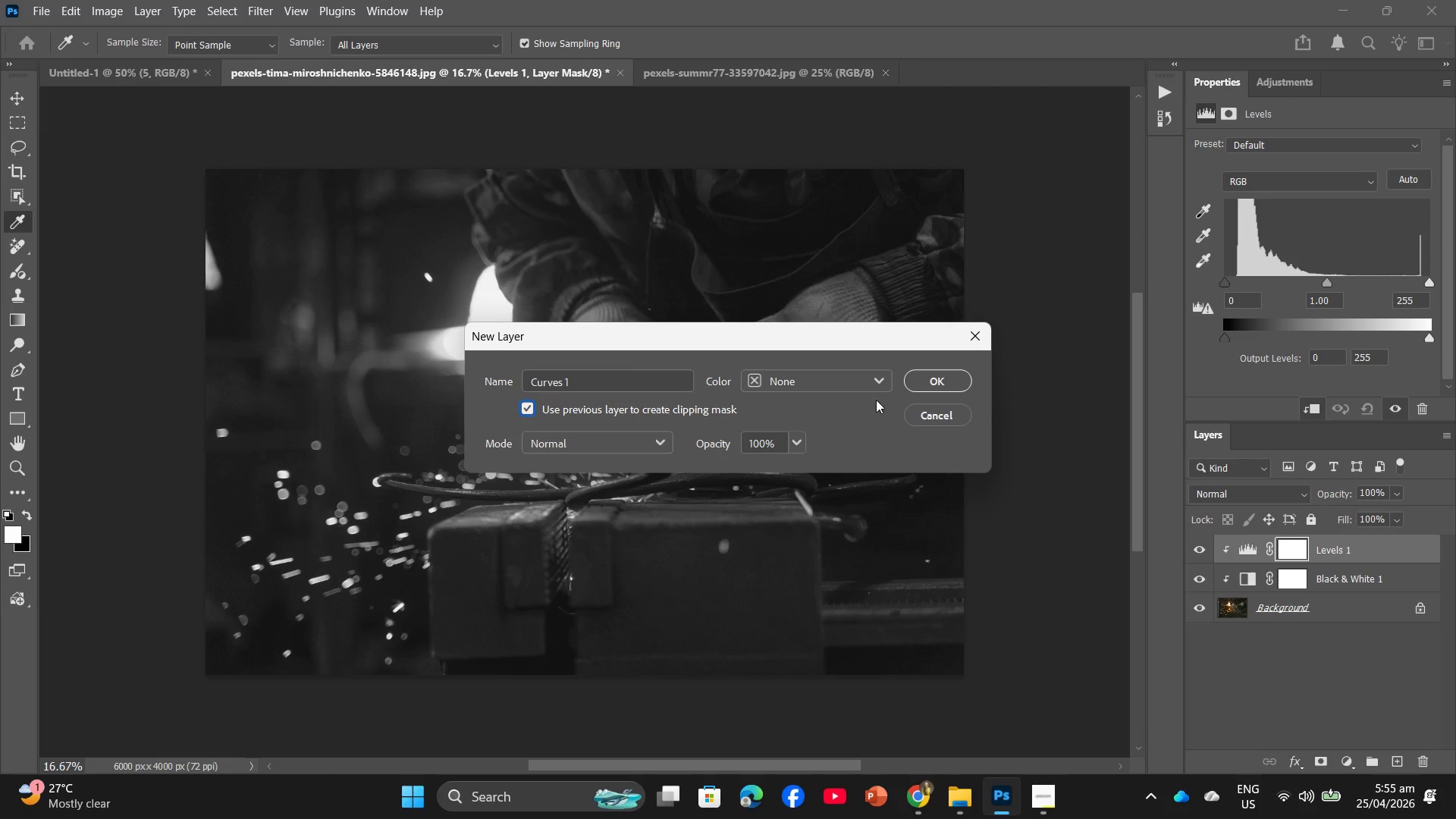 
left_click([942, 375])
 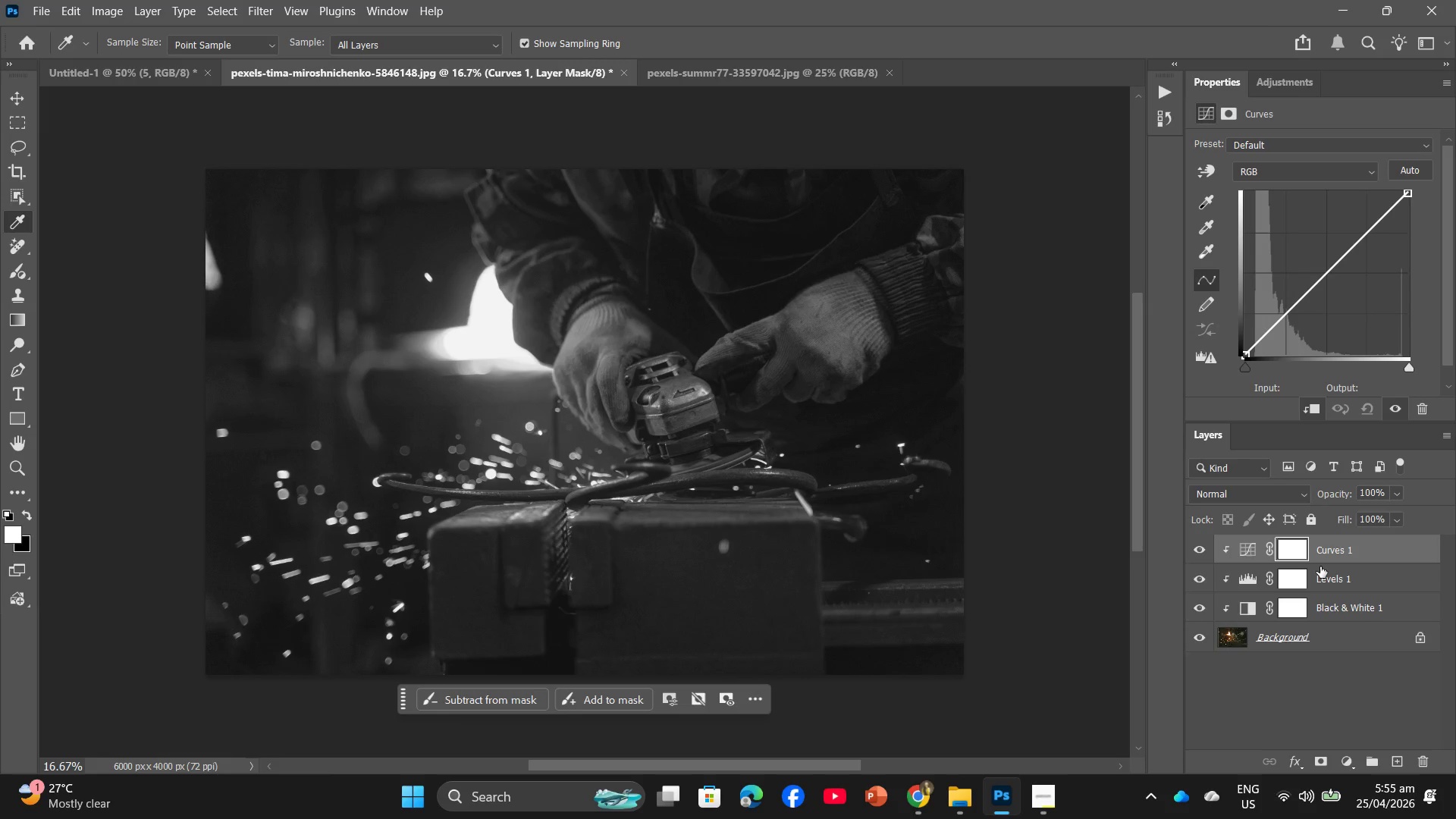 
left_click_drag(start_coordinate=[1331, 553], to_coordinate=[1337, 582])
 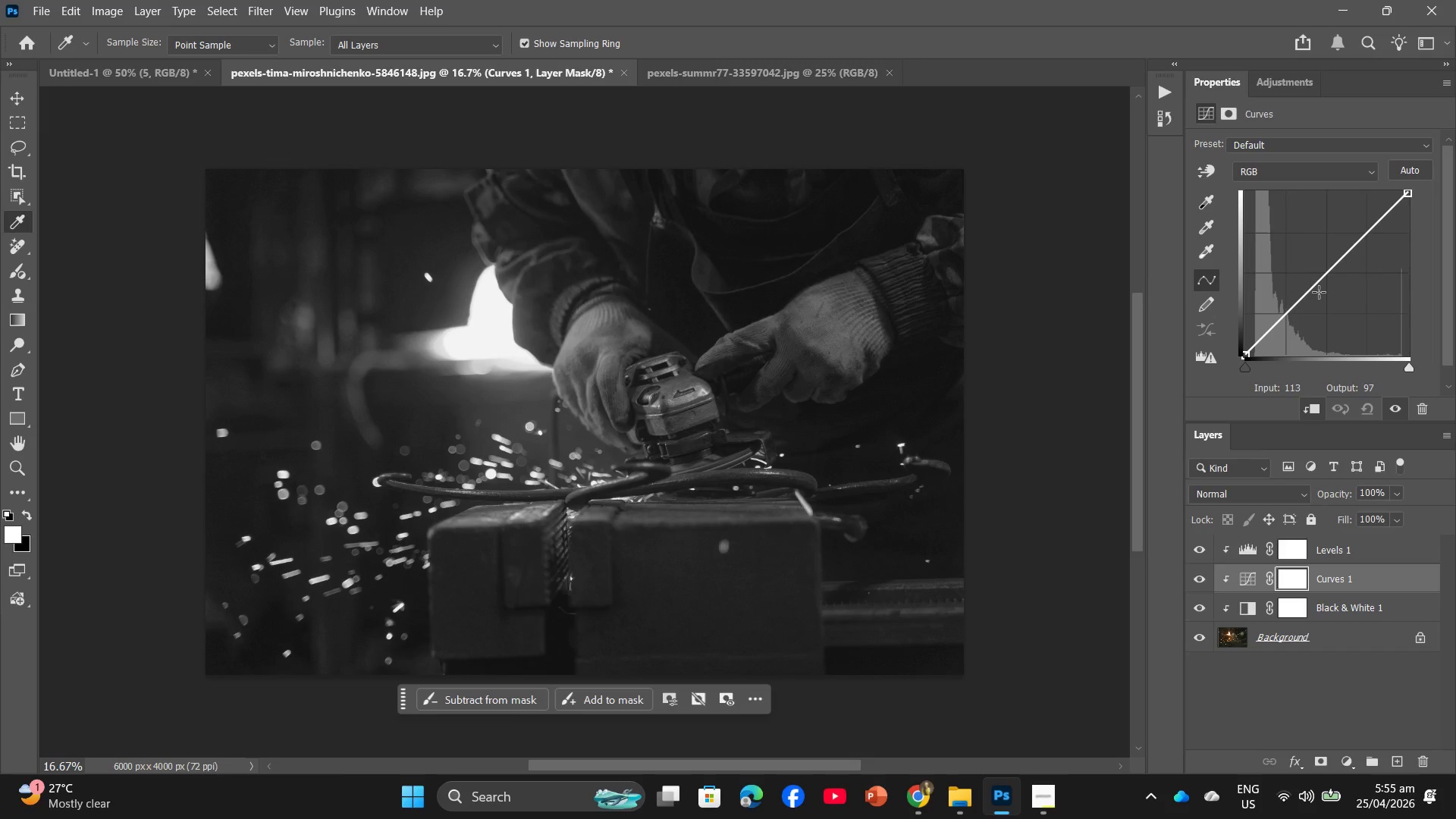 
left_click([1320, 291])
 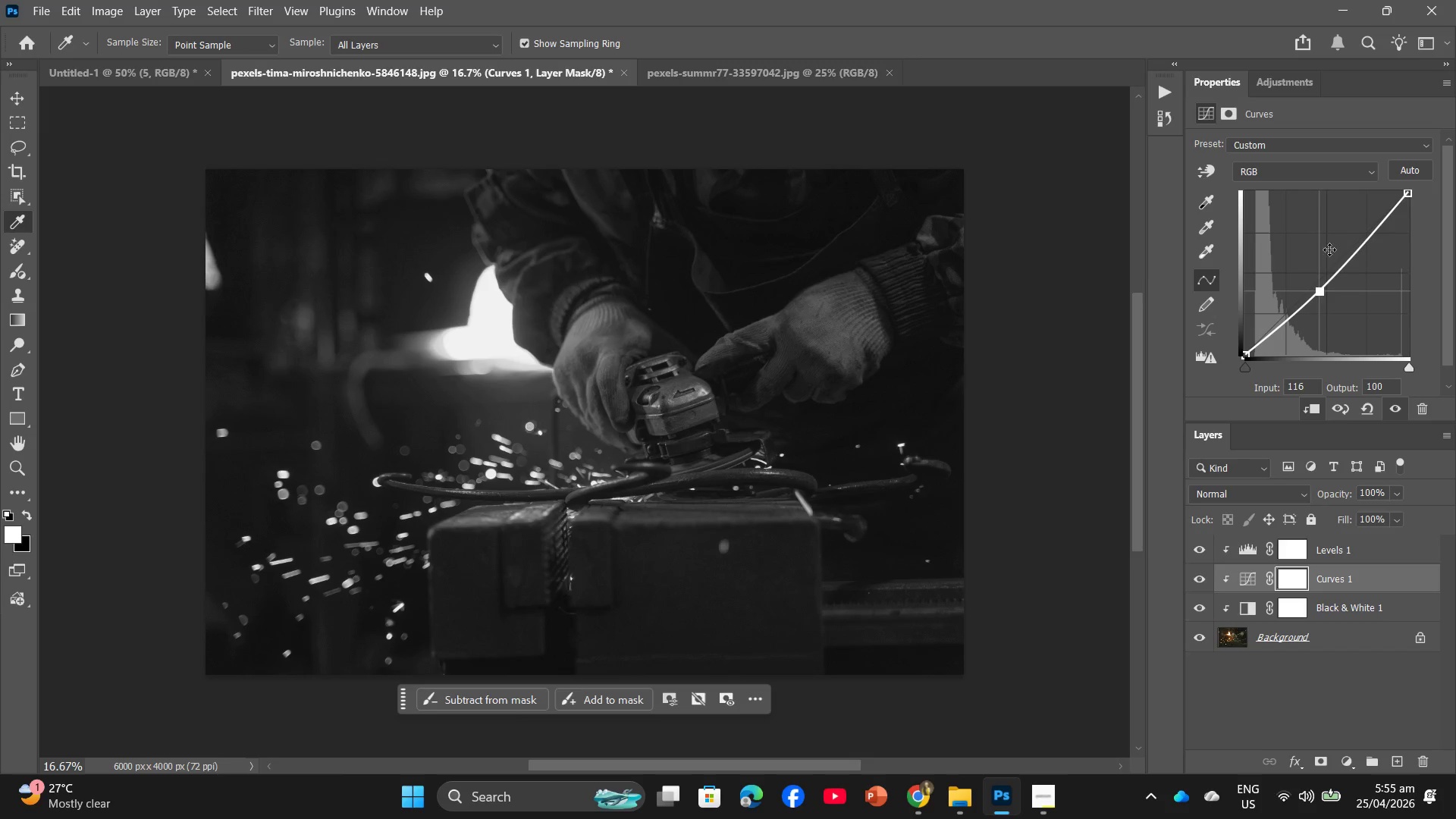 
left_click([1341, 249])
 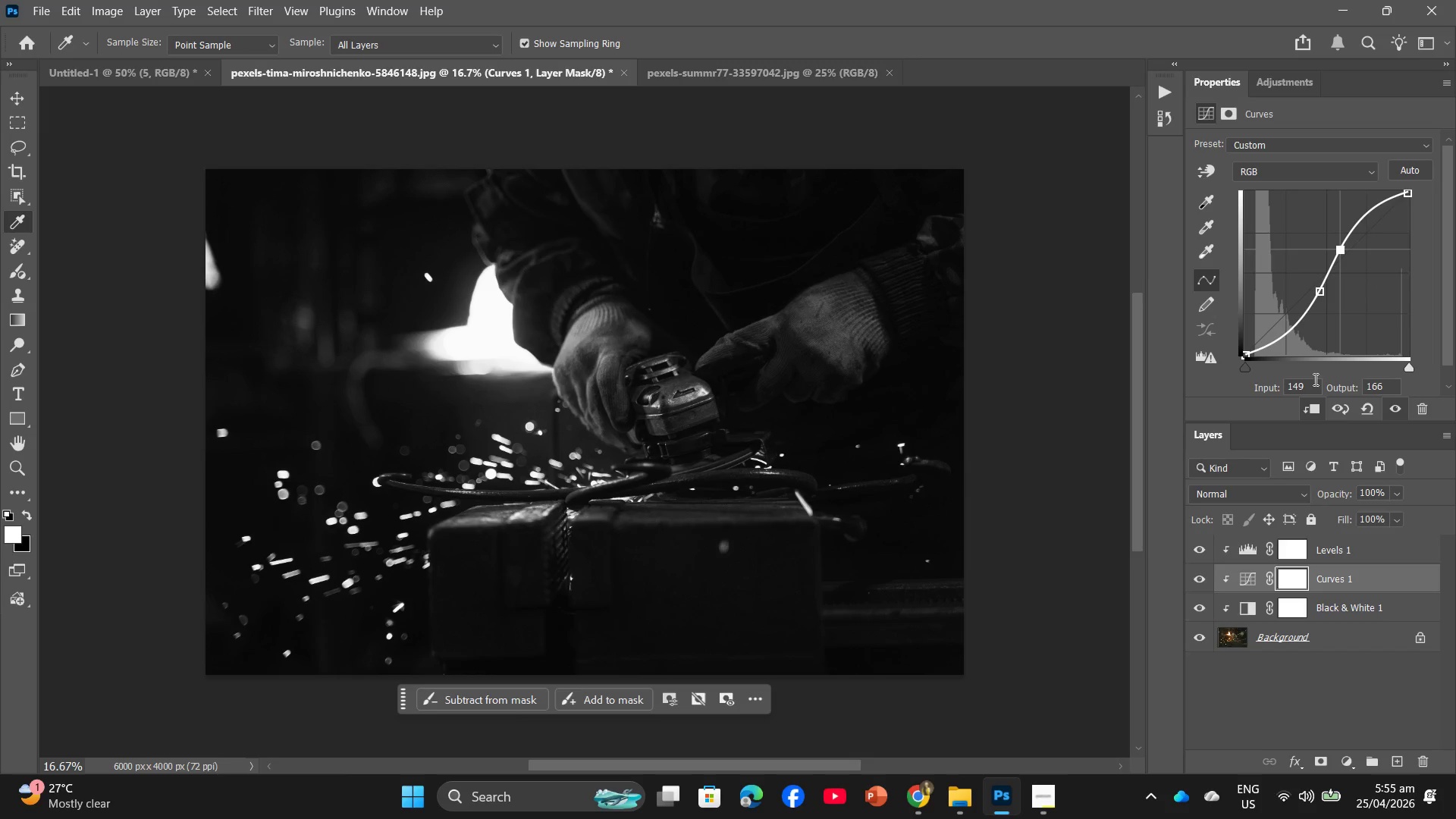 
left_click_drag(start_coordinate=[1312, 383], to_coordinate=[1295, 391])
 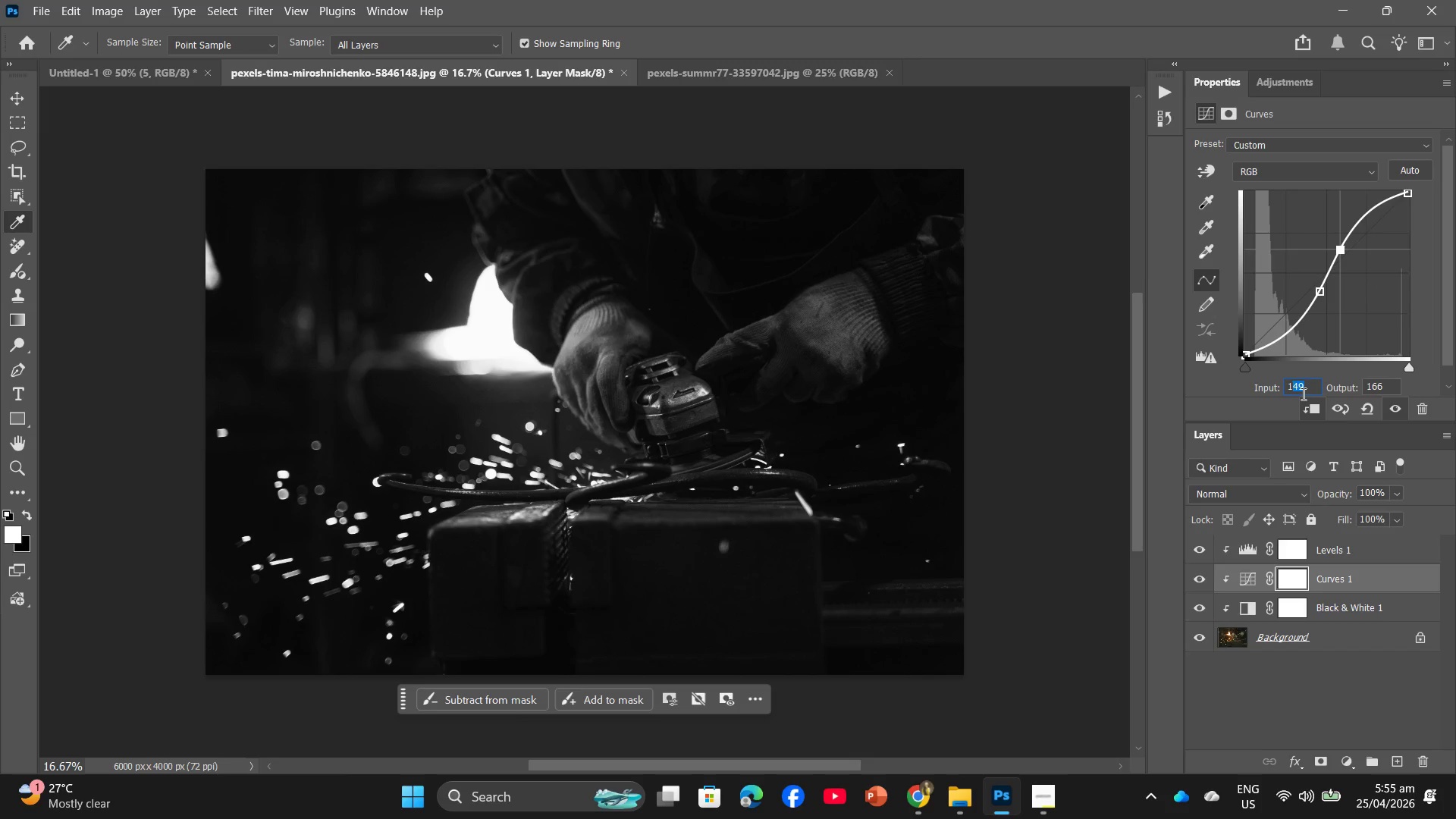 
key(Numpad5)
 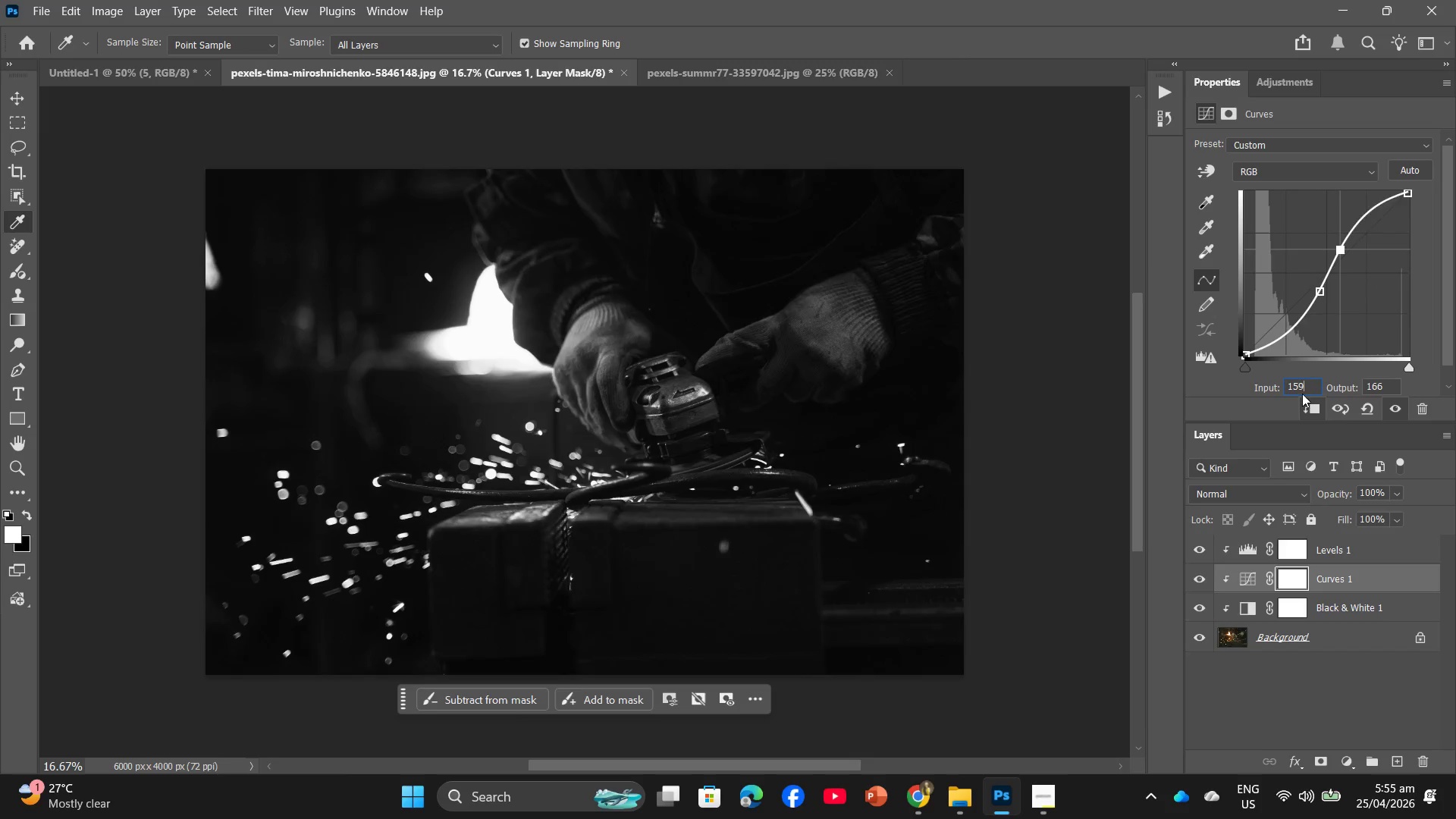 
key(Numpad9)
 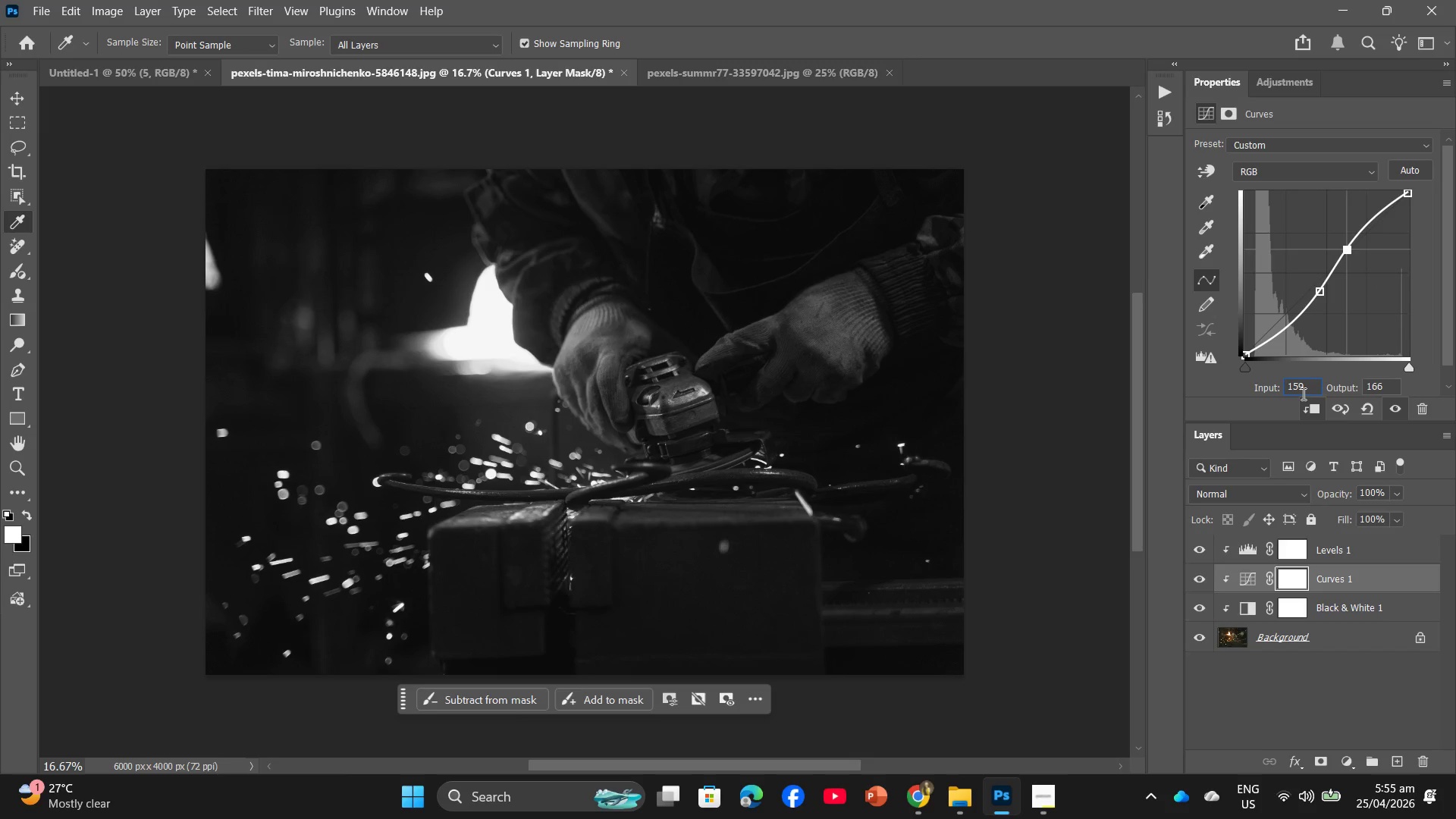 
key(Backspace)
 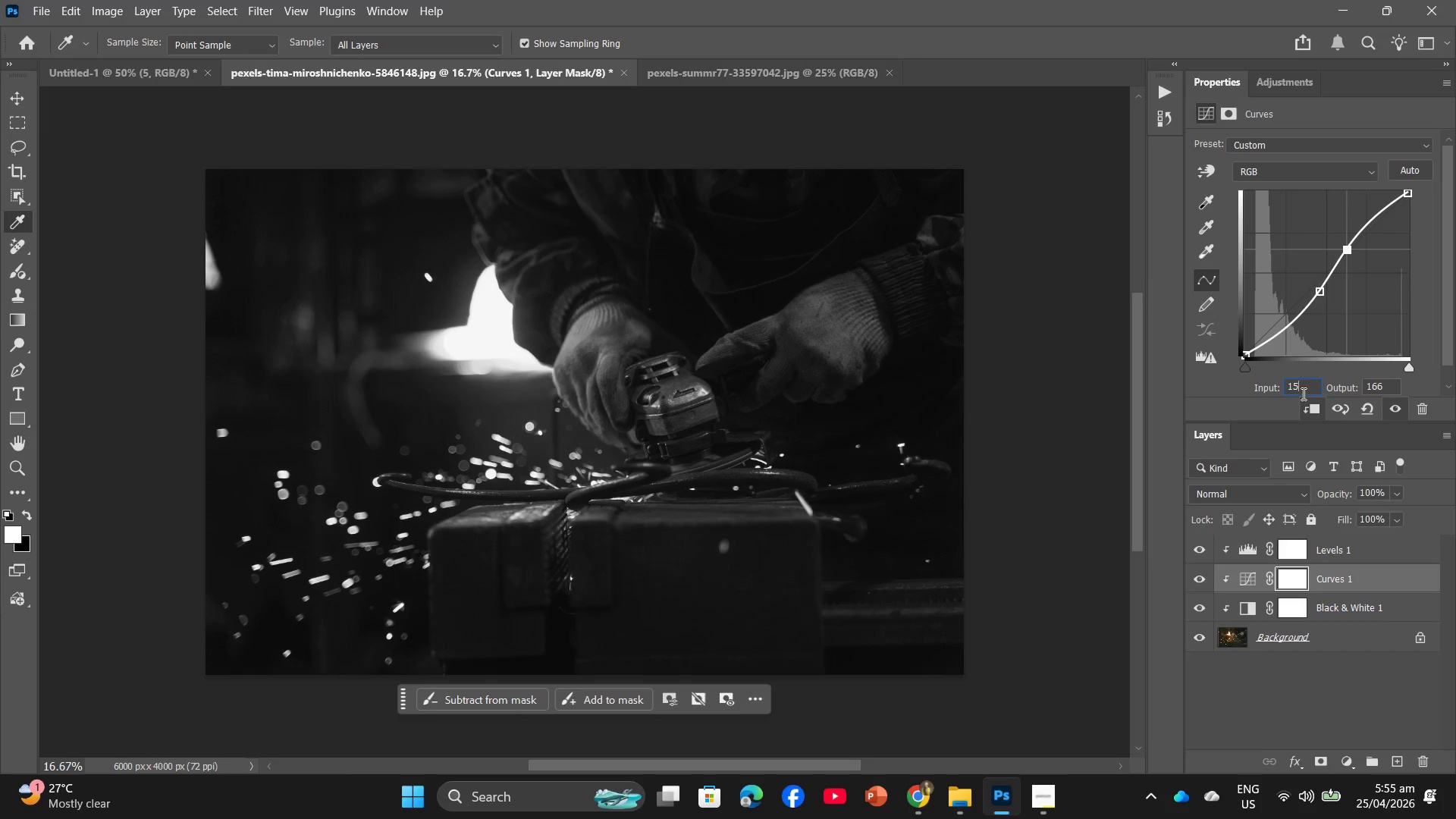 
key(Numpad8)
 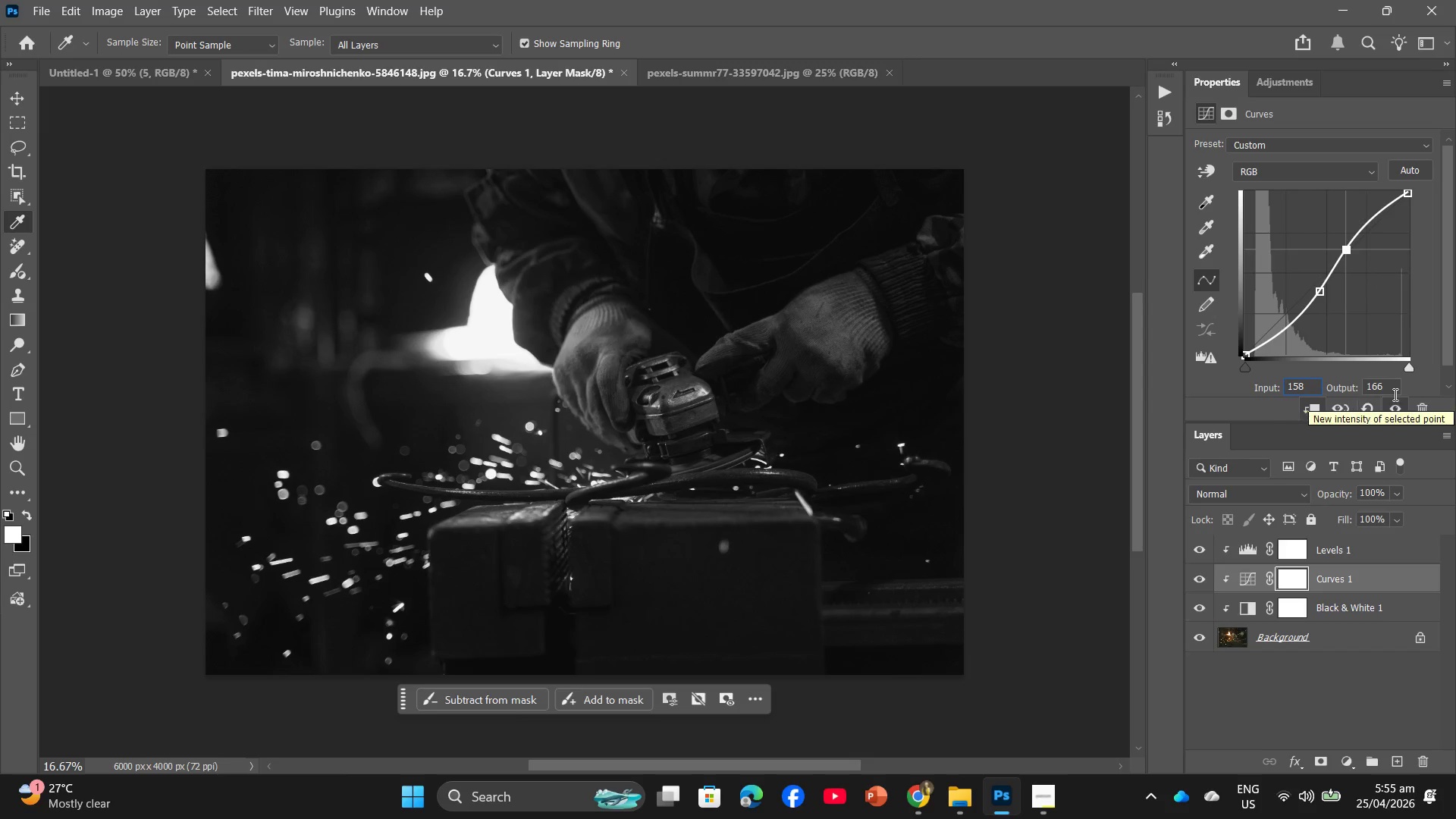 
left_click_drag(start_coordinate=[1393, 390], to_coordinate=[1374, 390])
 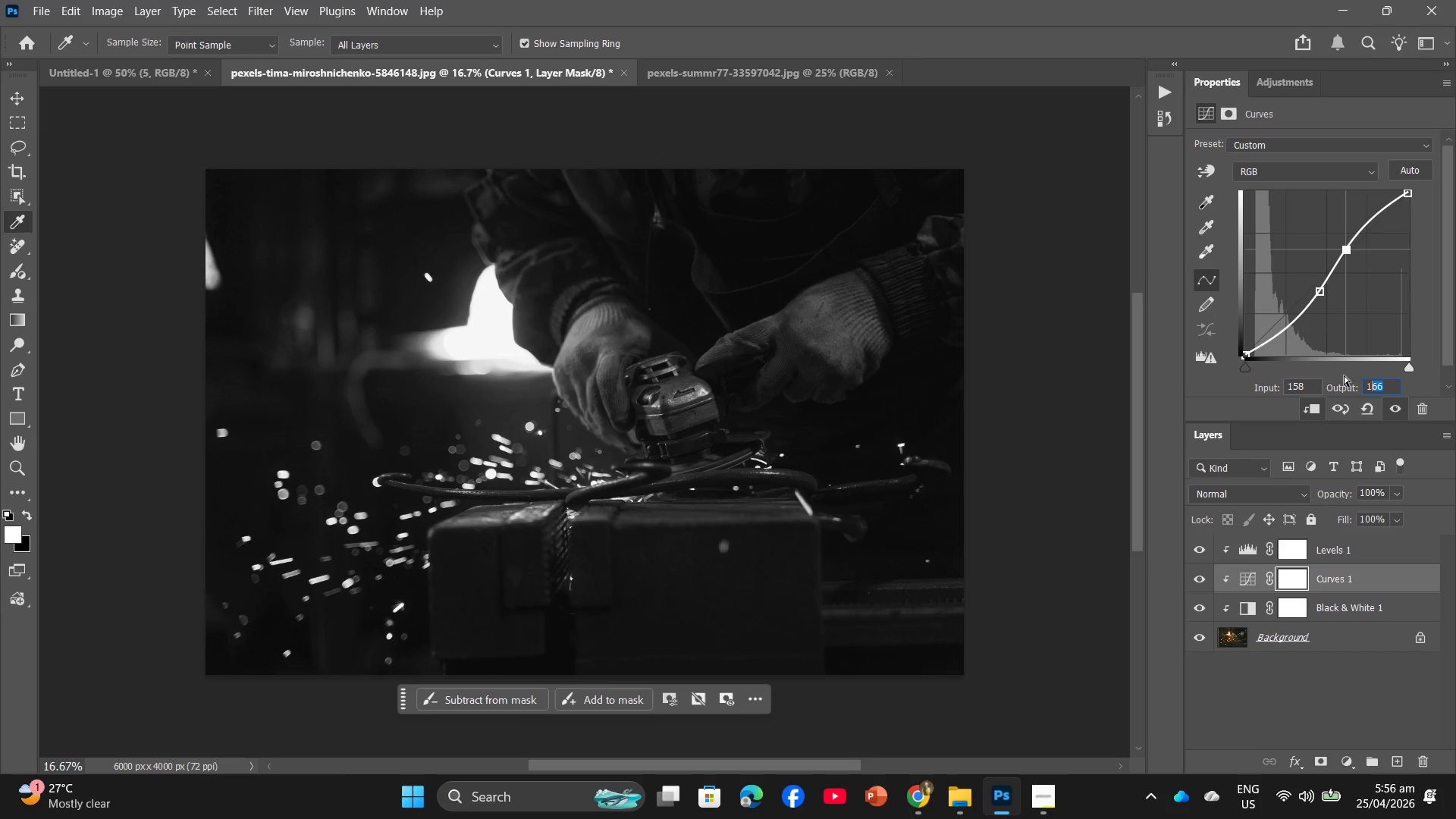 
key(Numpad4)
 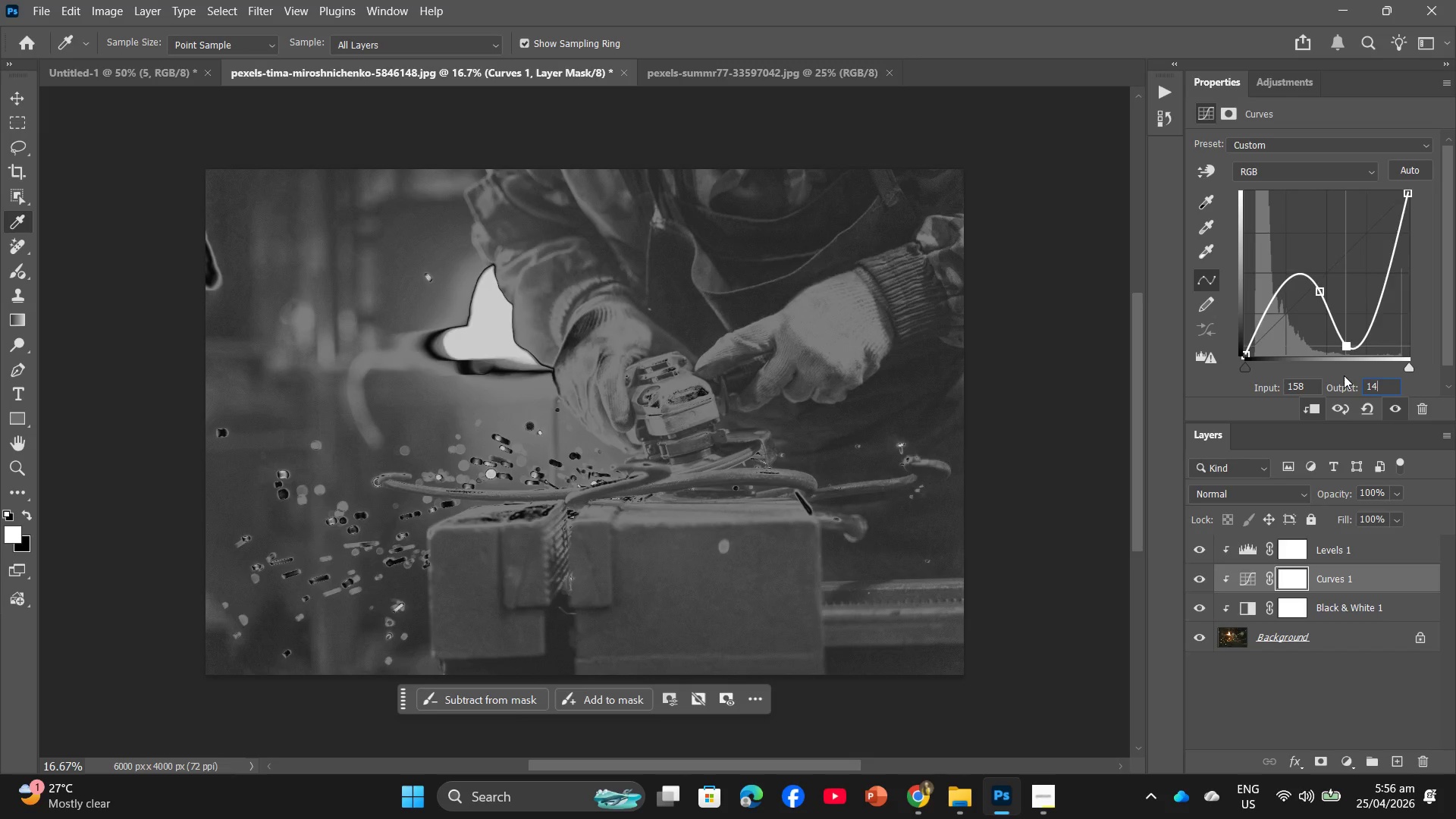 
key(Numpad8)
 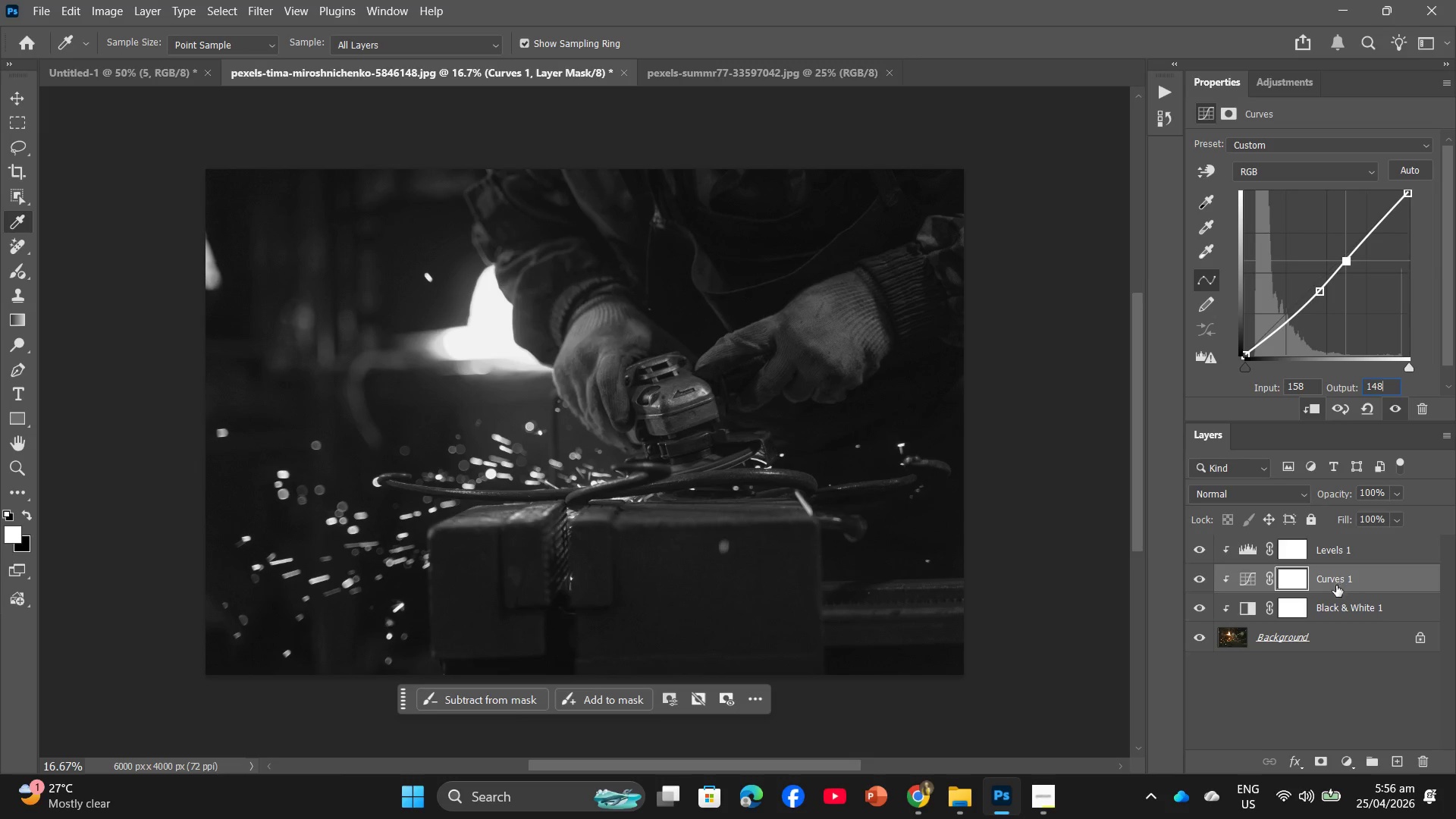 
left_click([1352, 551])
 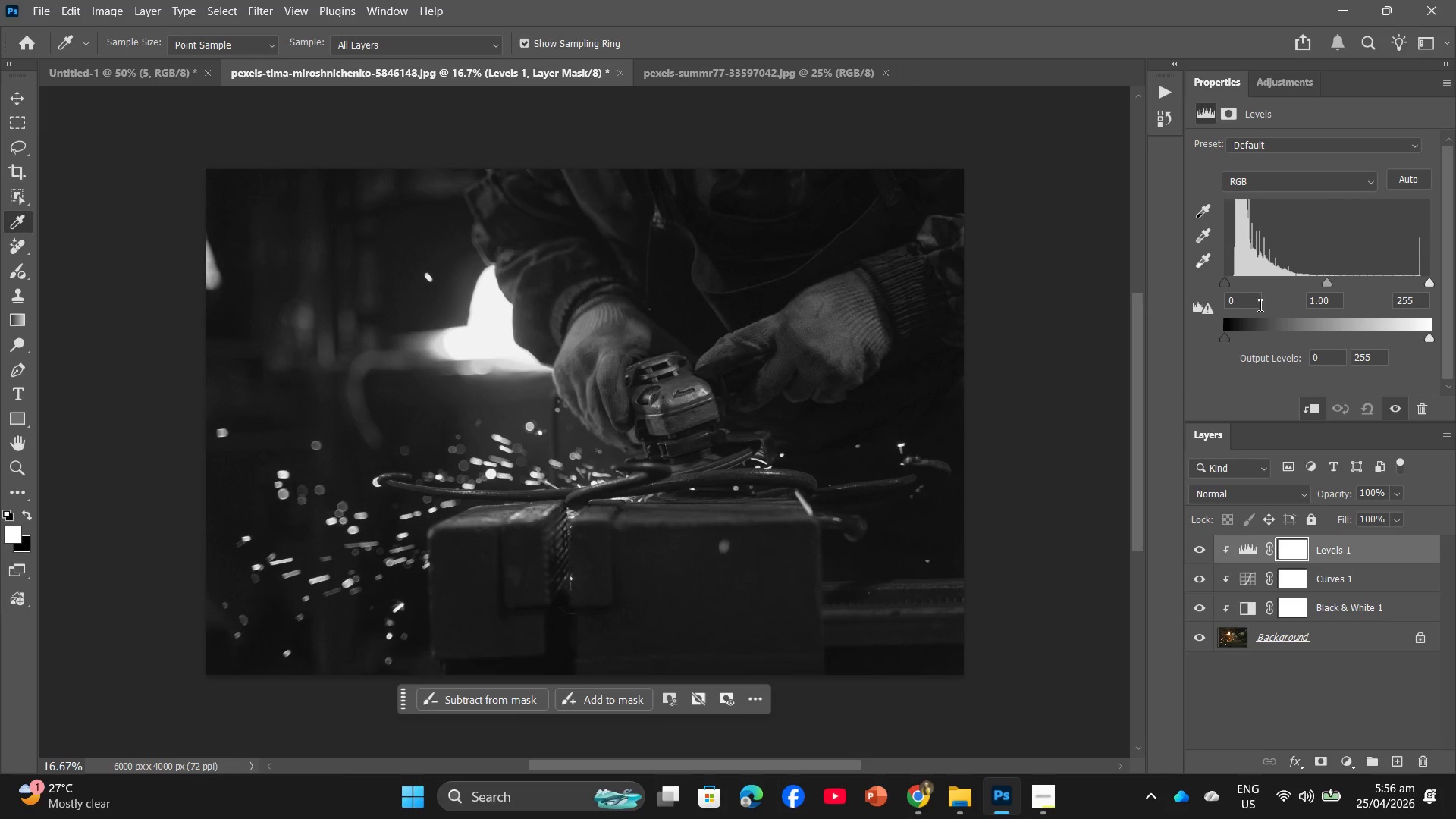 
left_click_drag(start_coordinate=[1241, 298], to_coordinate=[1219, 297])
 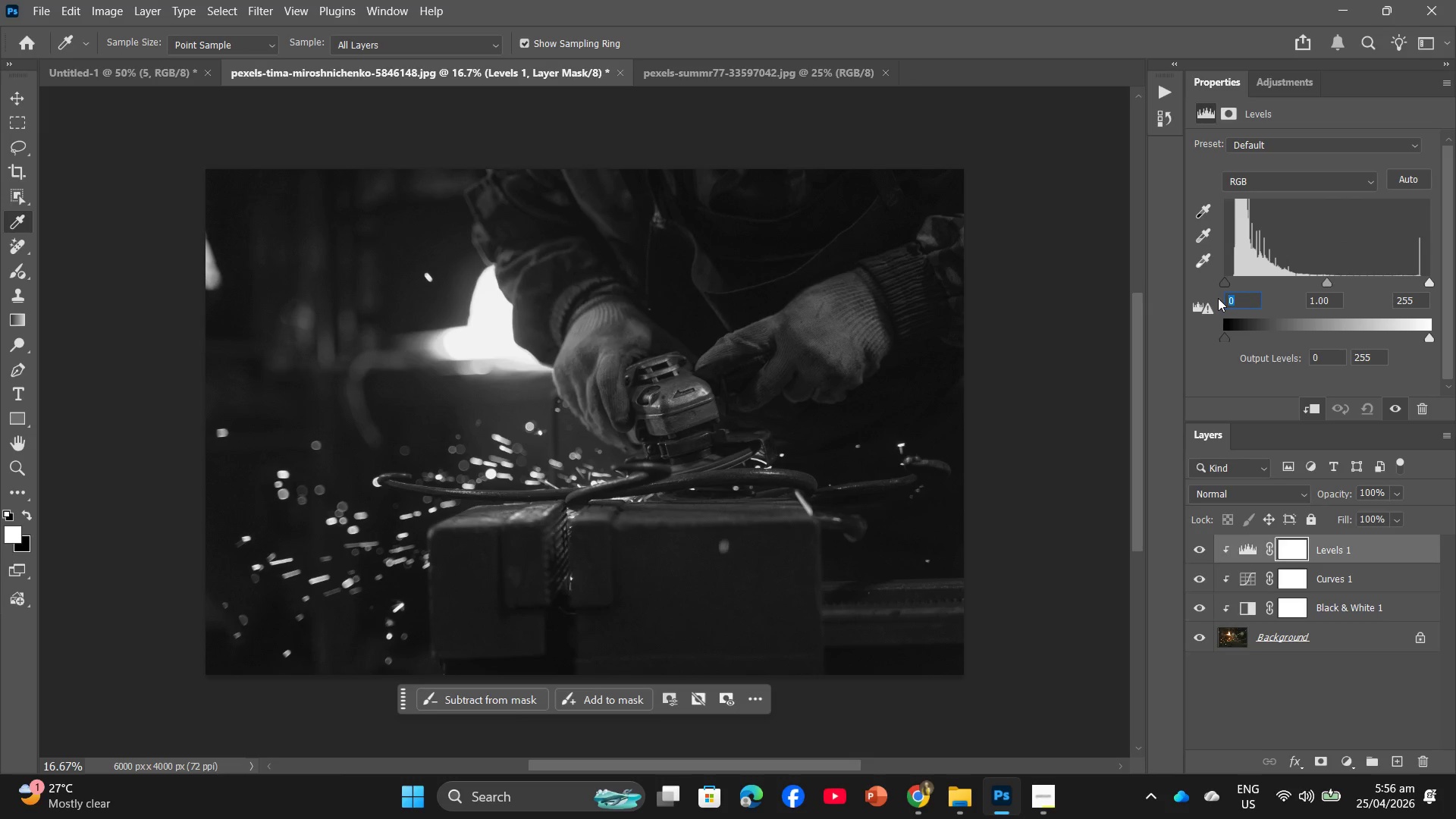 
key(Numpad1)
 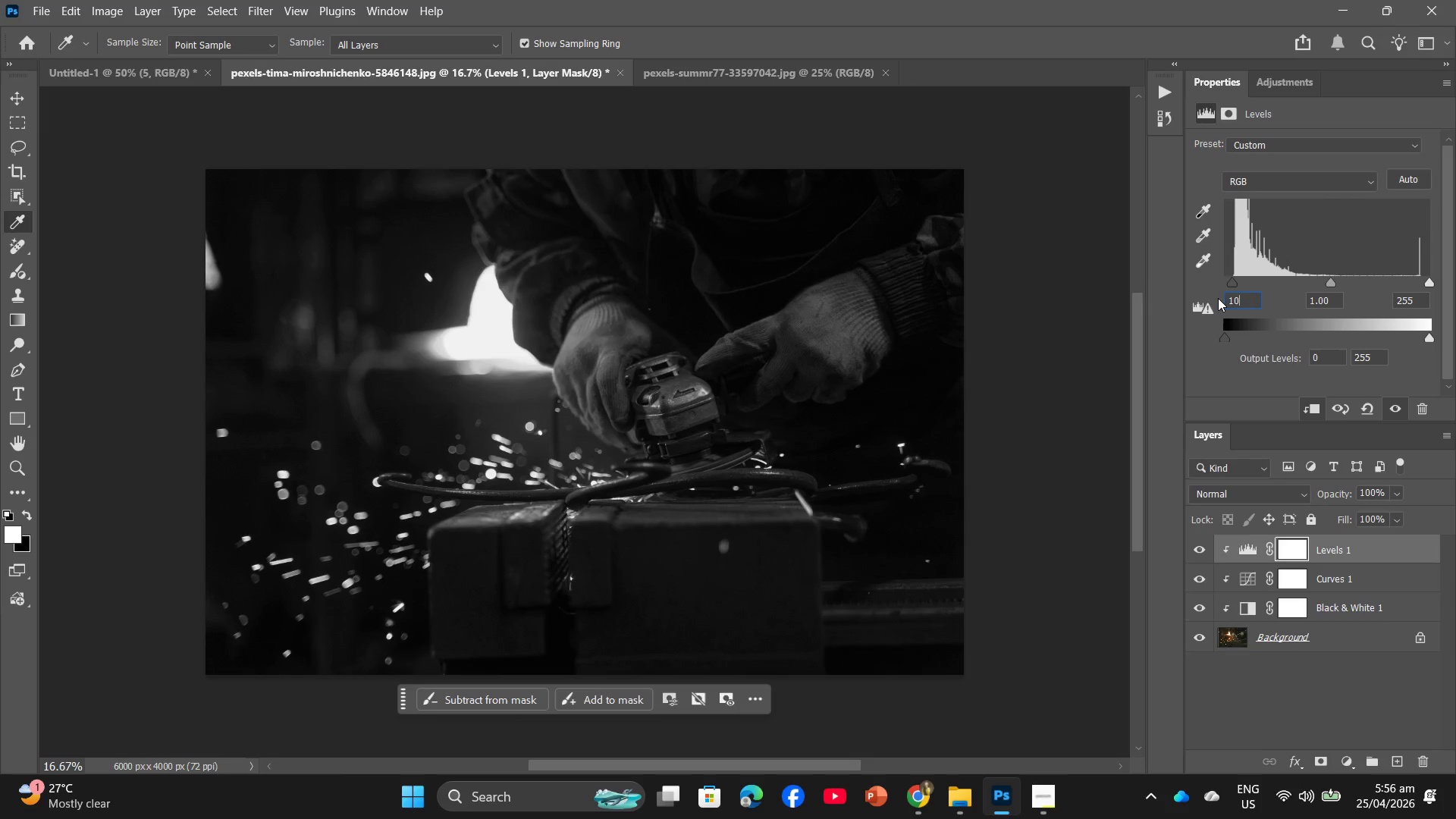 
key(Numpad0)
 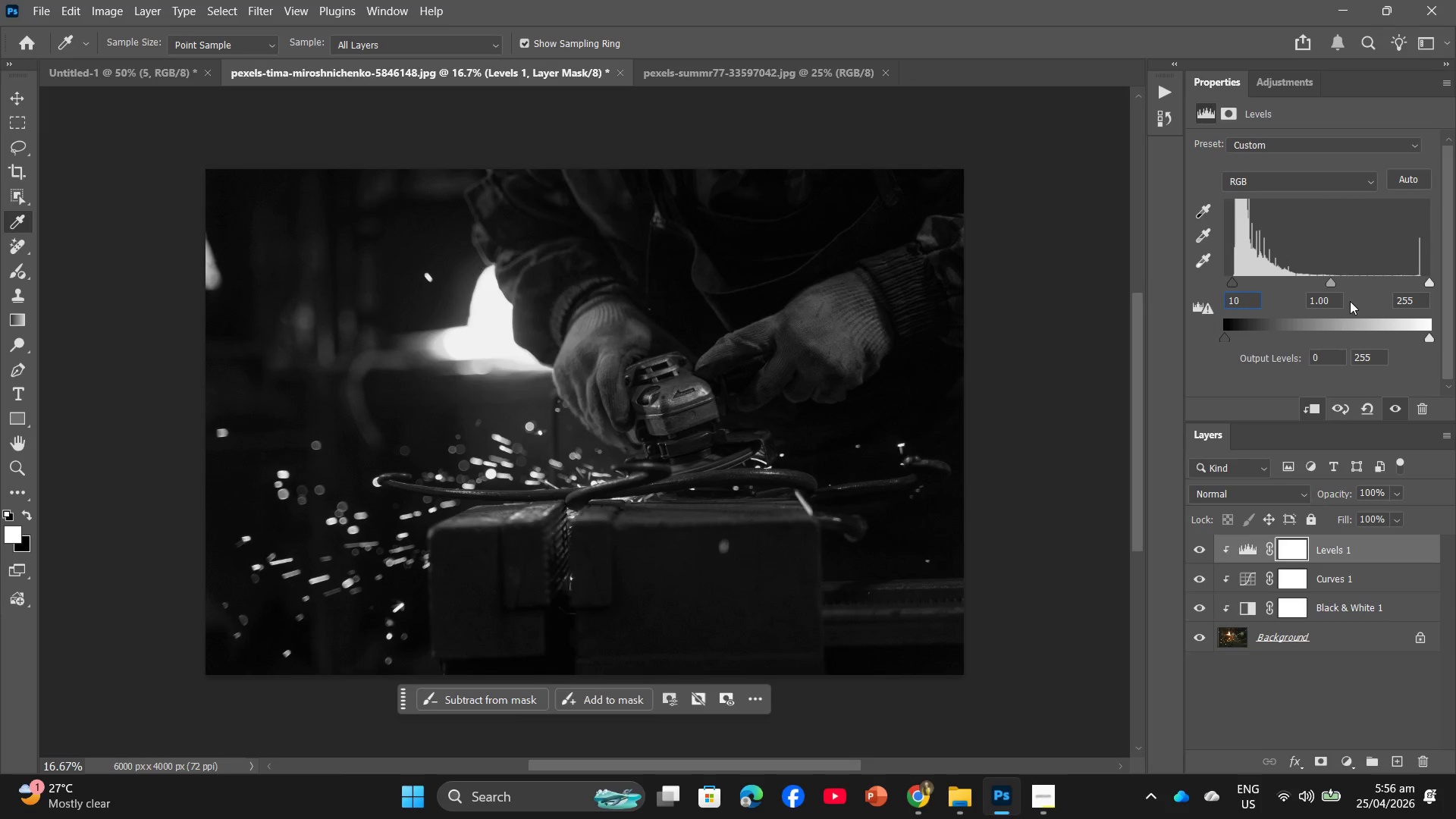 
left_click_drag(start_coordinate=[1329, 299], to_coordinate=[1216, 306])
 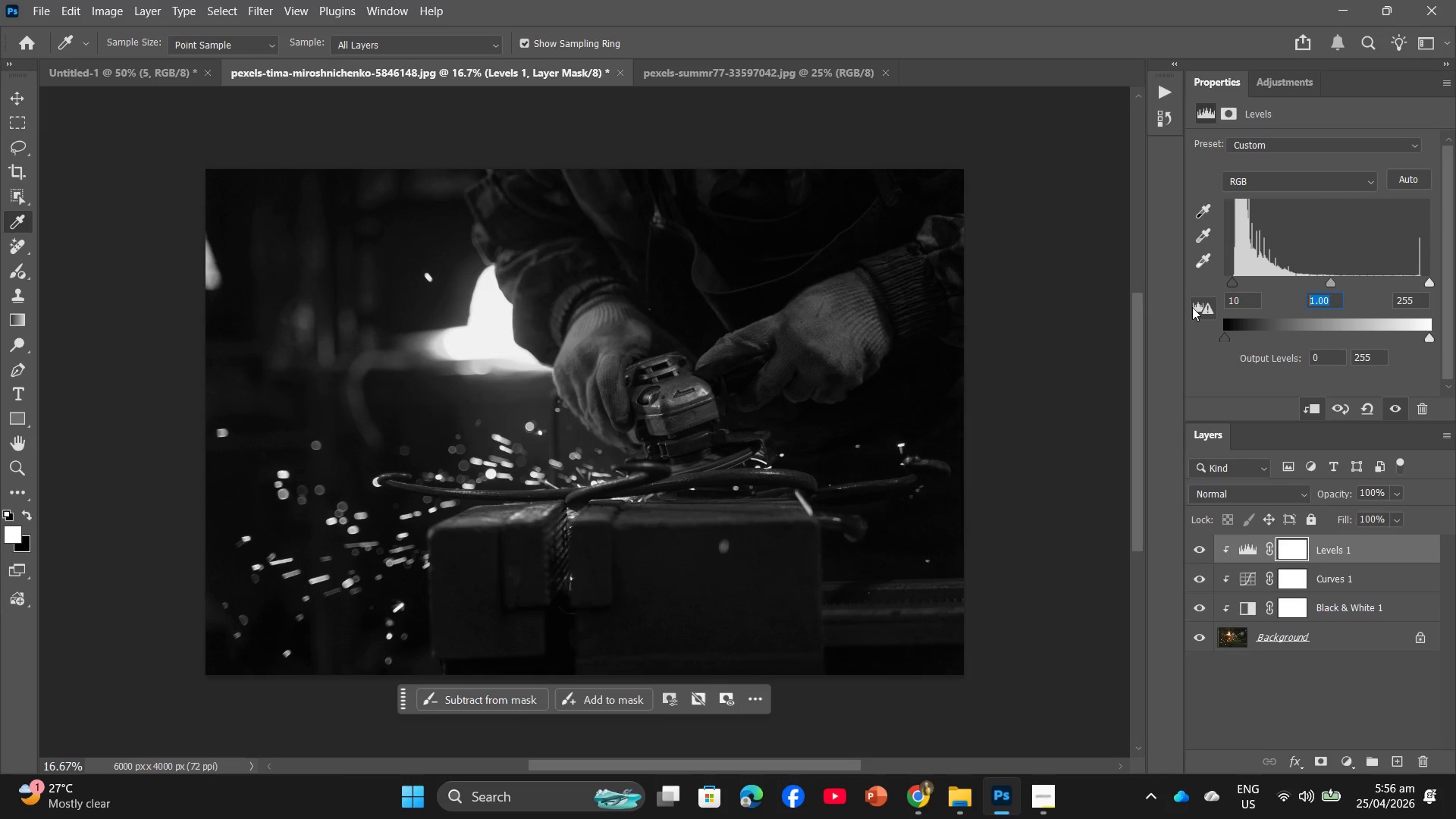 
key(Numpad0)
 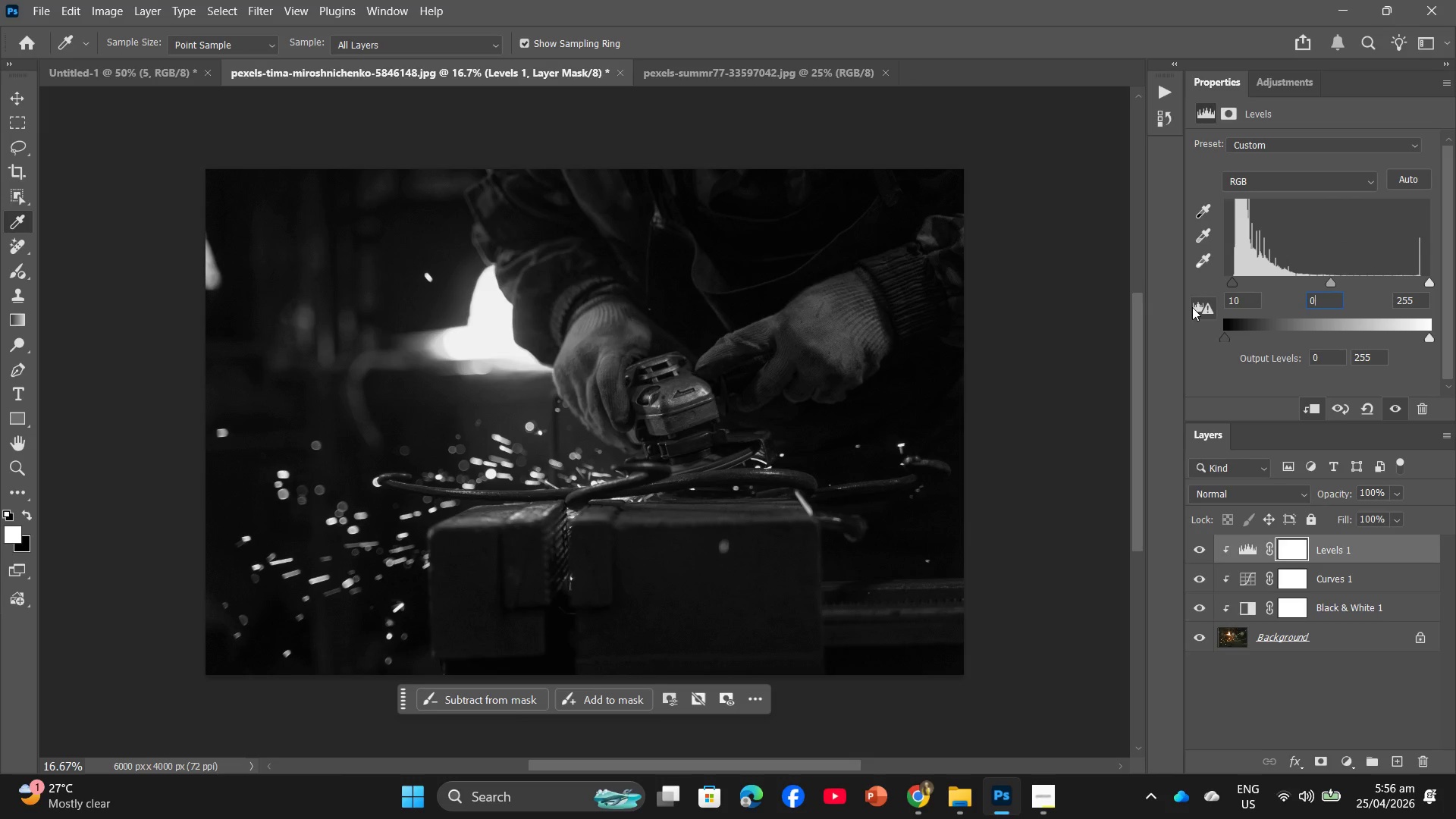 
key(NumpadDecimal)
 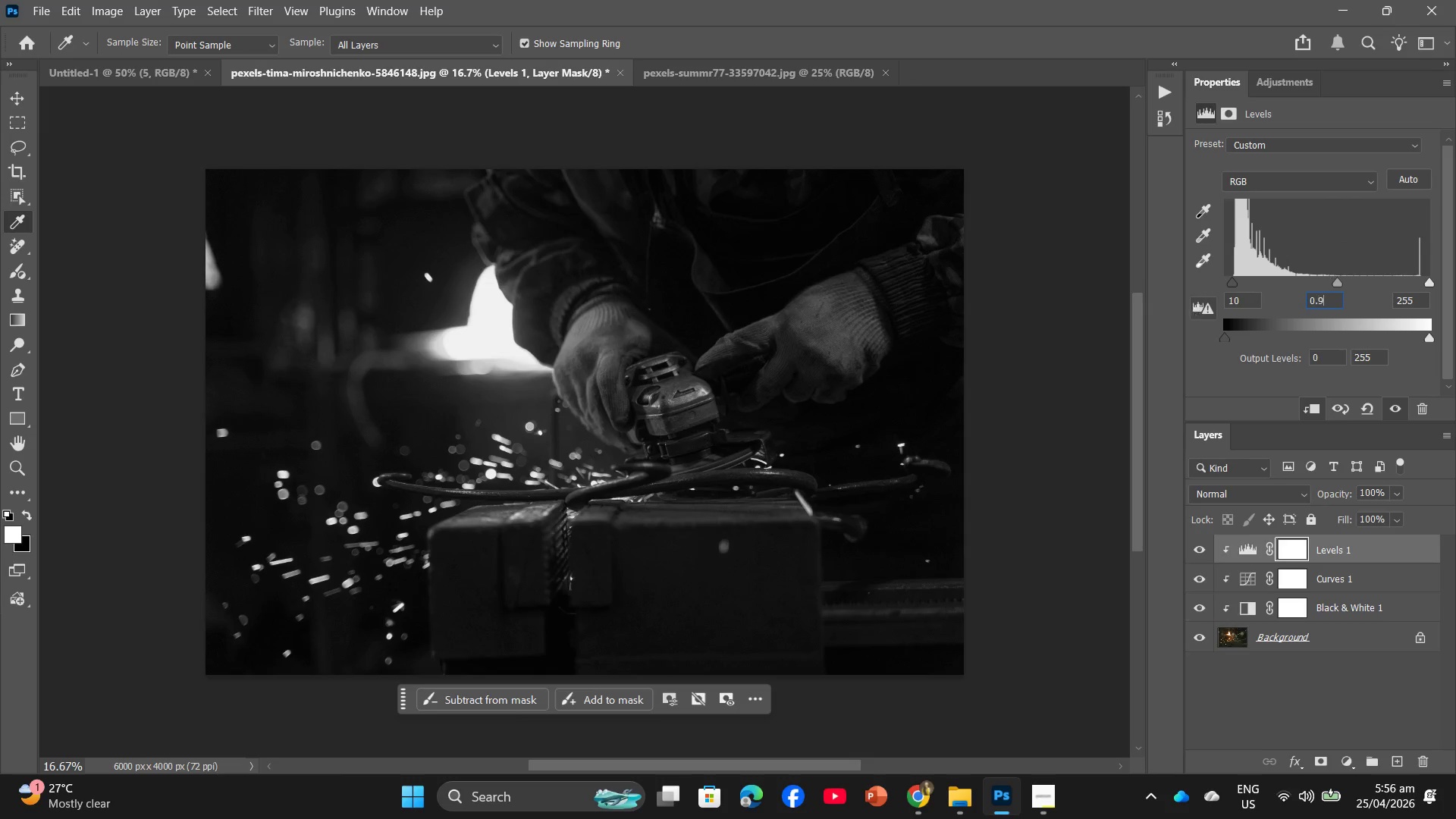 
key(Numpad9)
 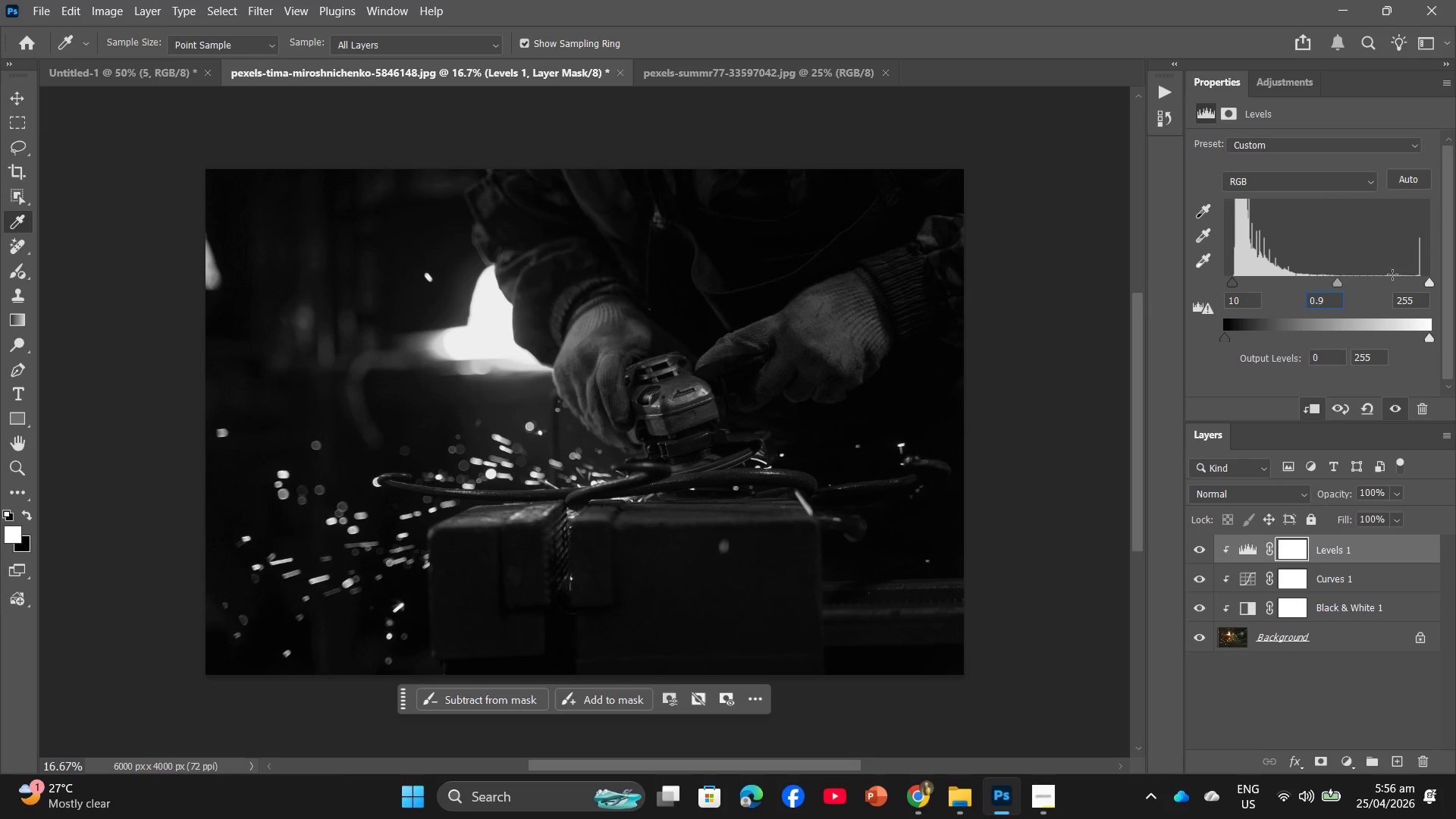 
left_click_drag(start_coordinate=[1423, 293], to_coordinate=[1402, 303])
 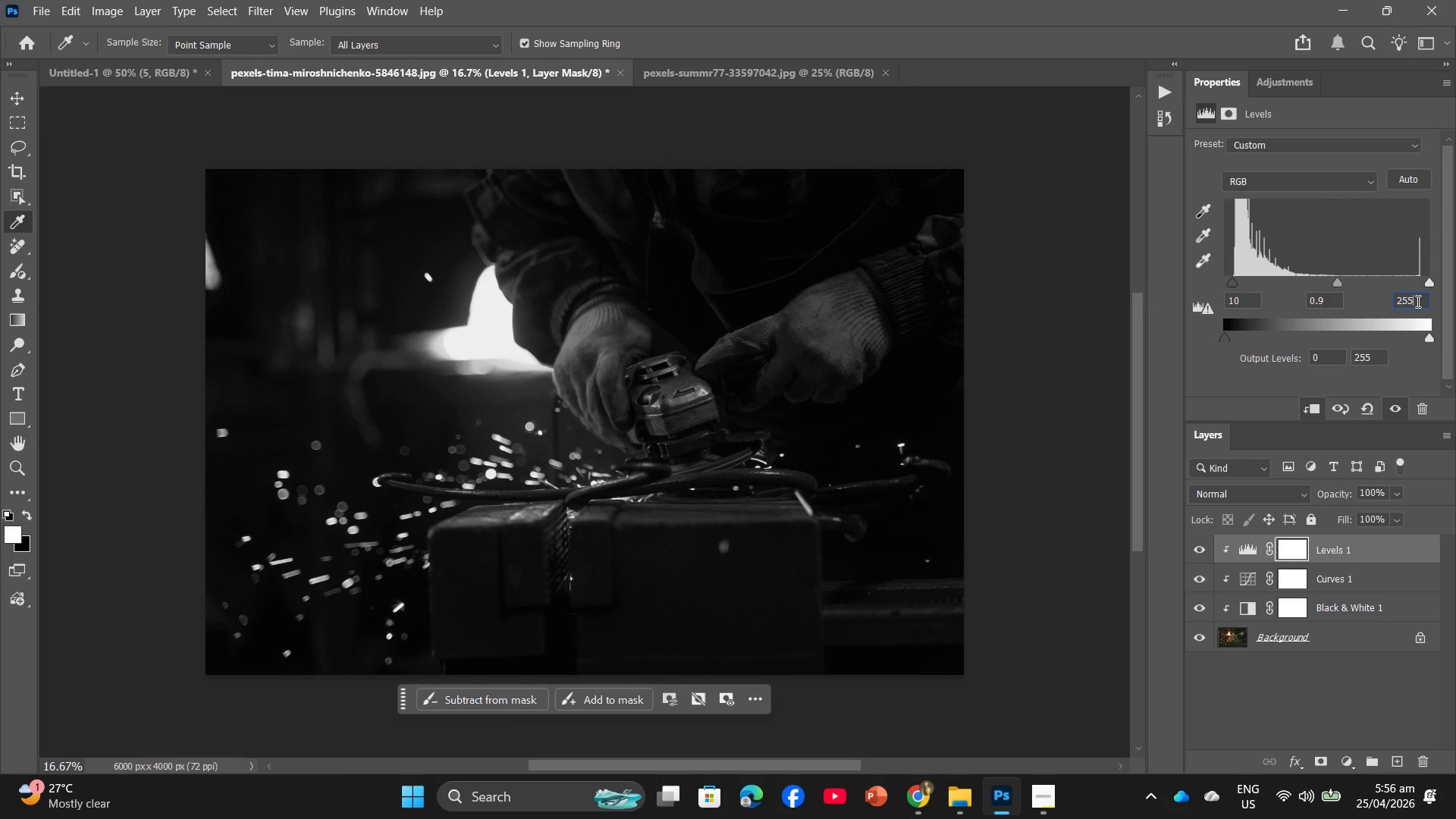 
left_click_drag(start_coordinate=[1417, 301], to_coordinate=[1390, 302])
 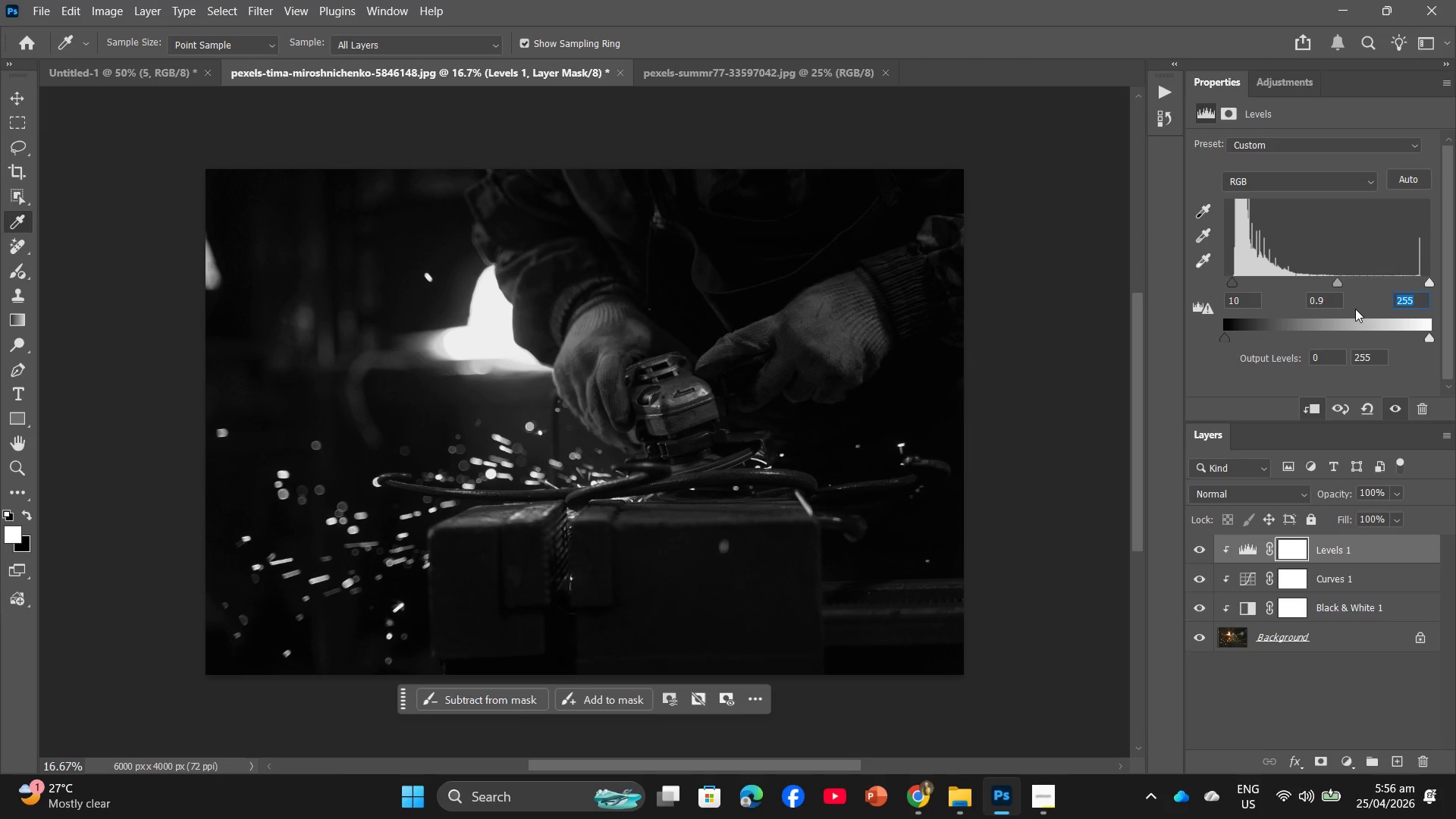 
key(Numpad2)
 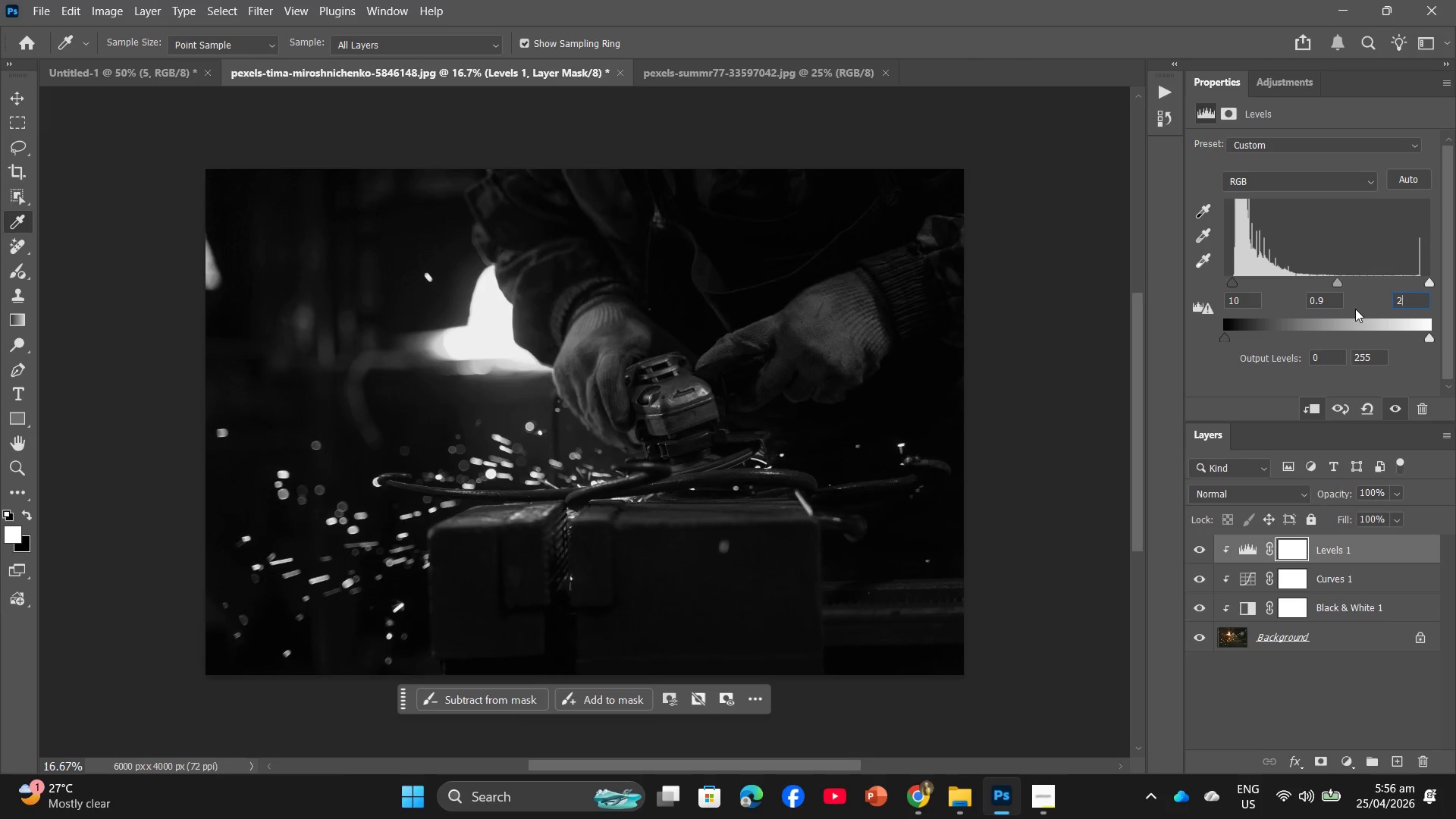 
key(Numpad3)
 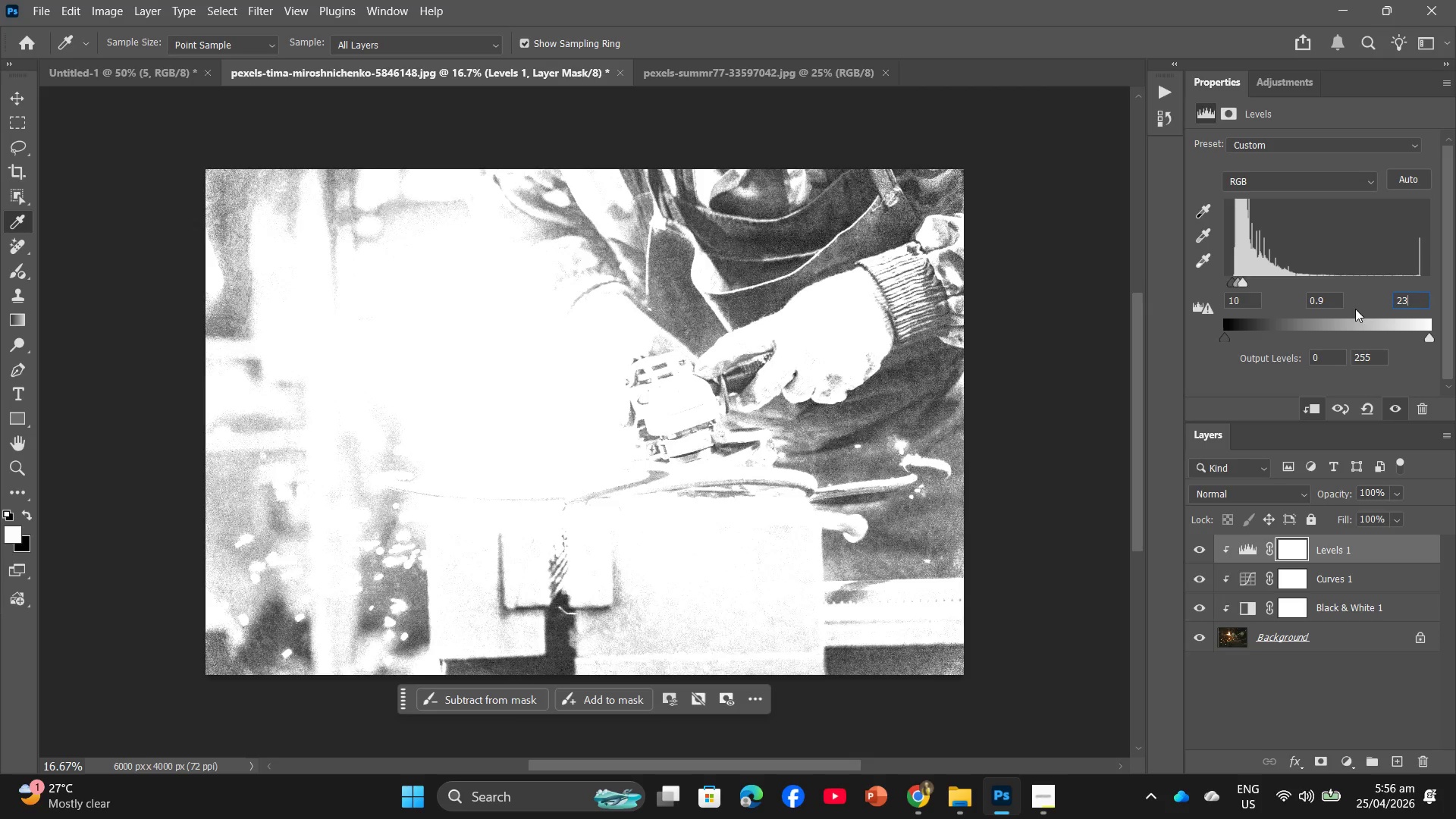 
key(Numpad0)
 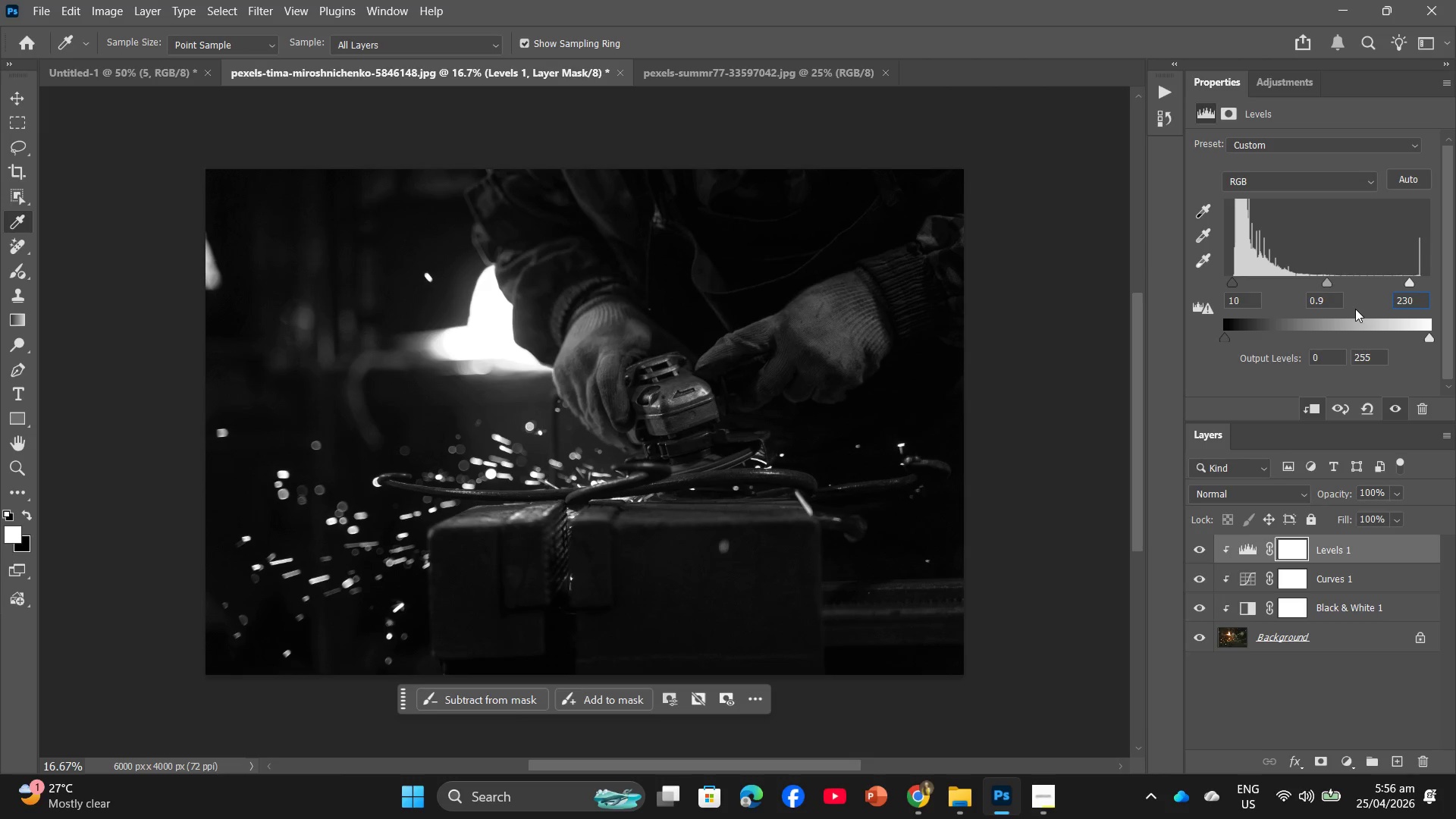 
key(Enter)
 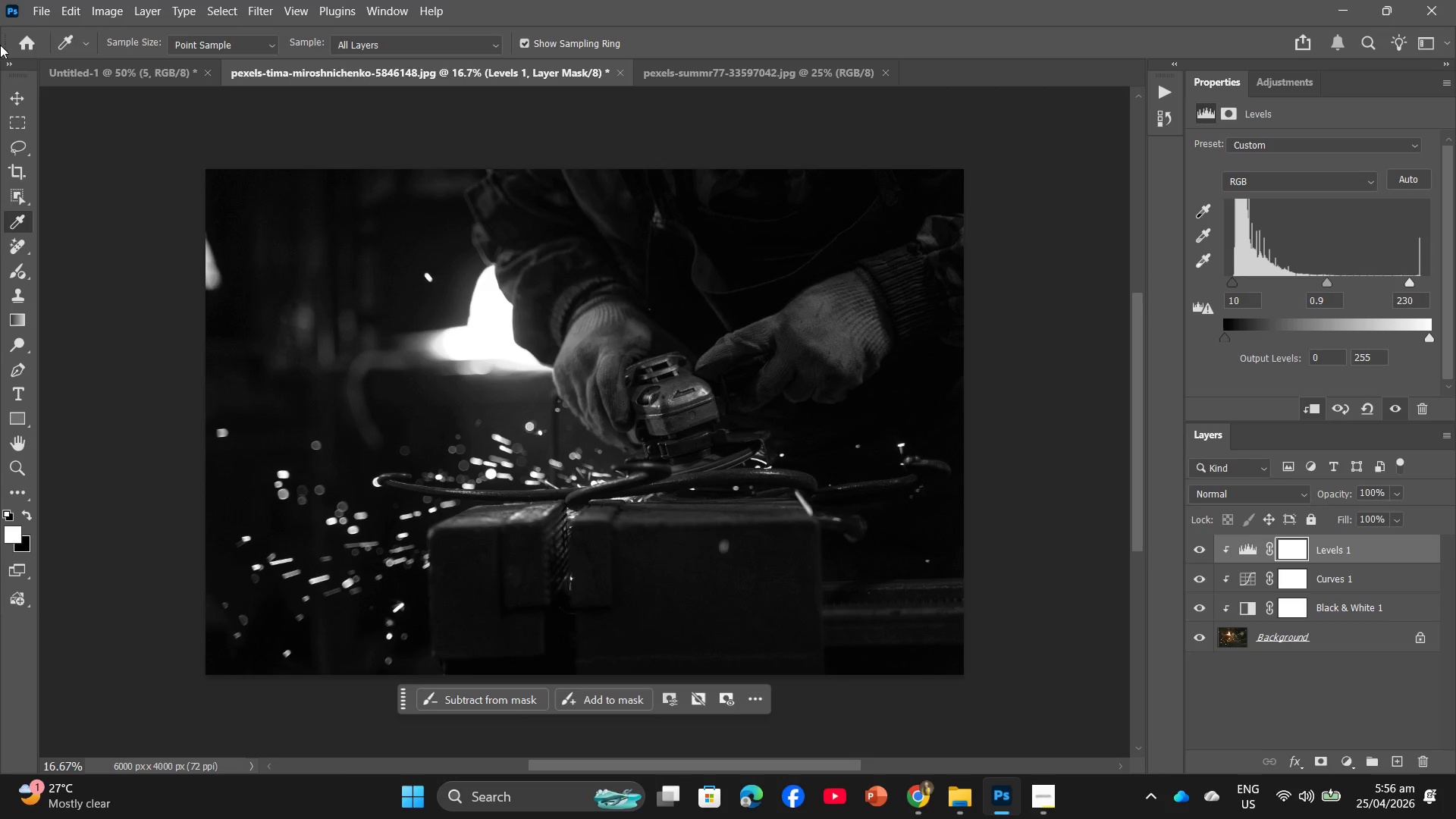 
left_click([43, 14])
 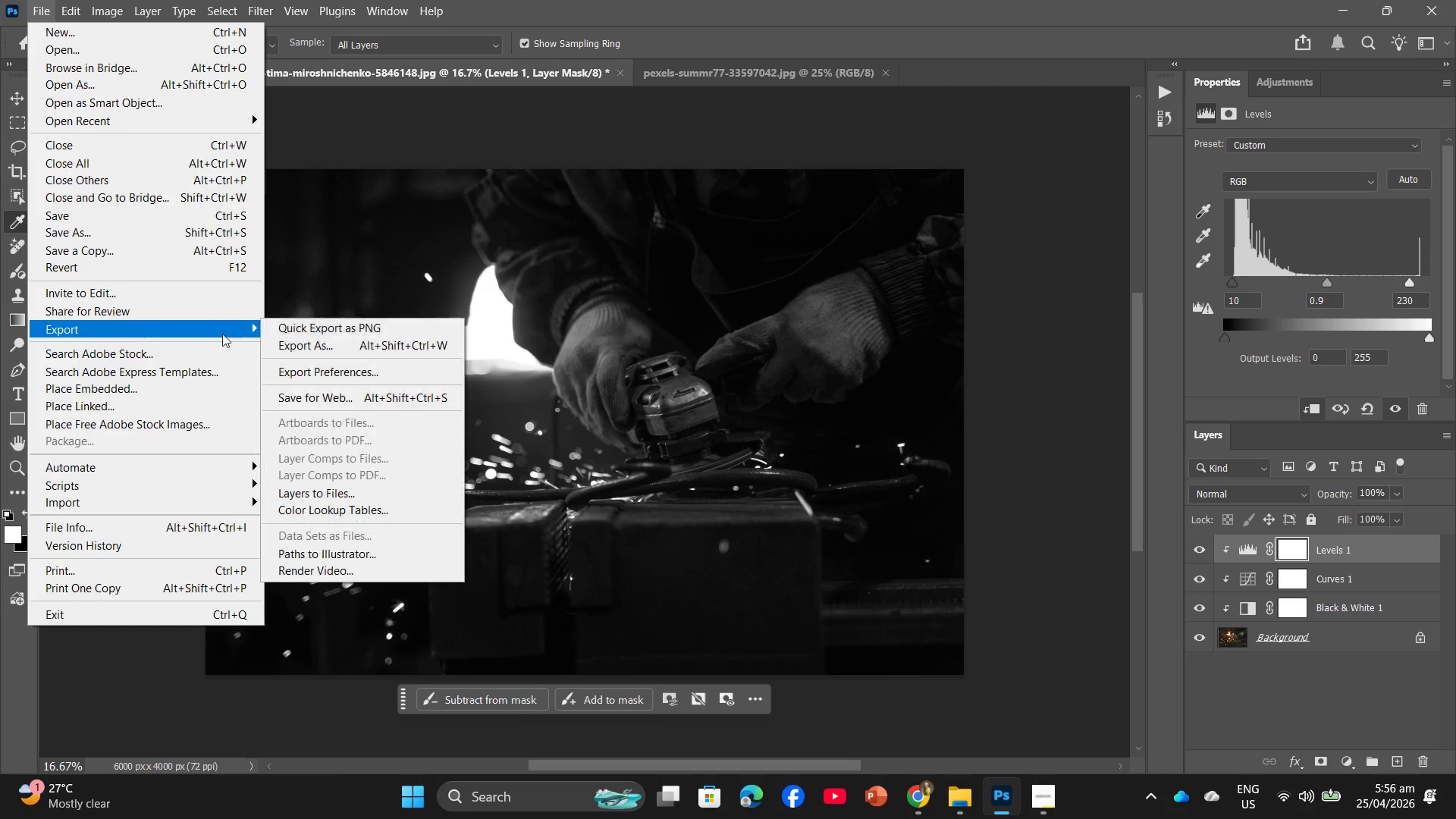 
left_click([320, 340])
 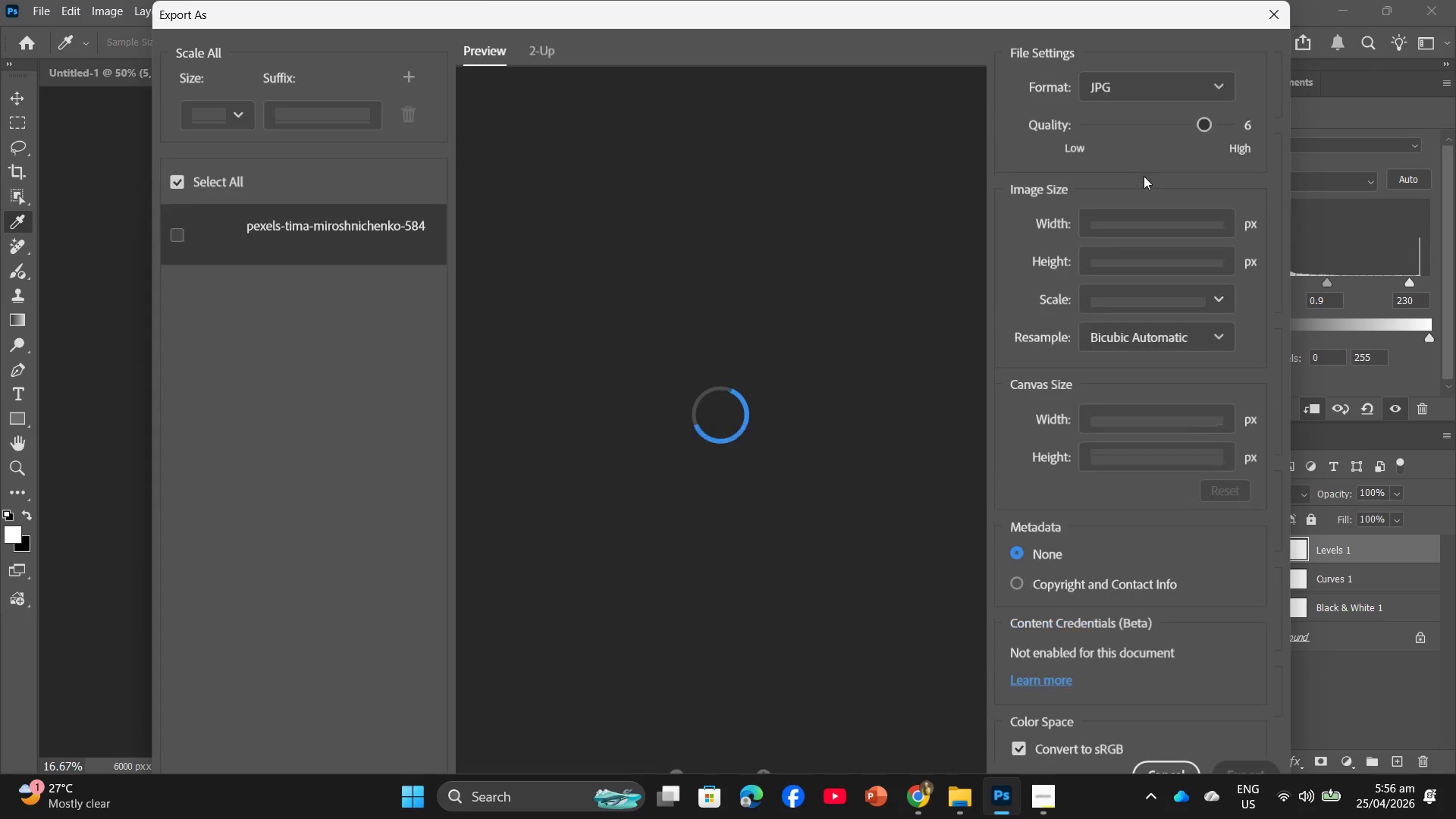 
left_click_drag(start_coordinate=[1136, 230], to_coordinate=[1090, 237])
 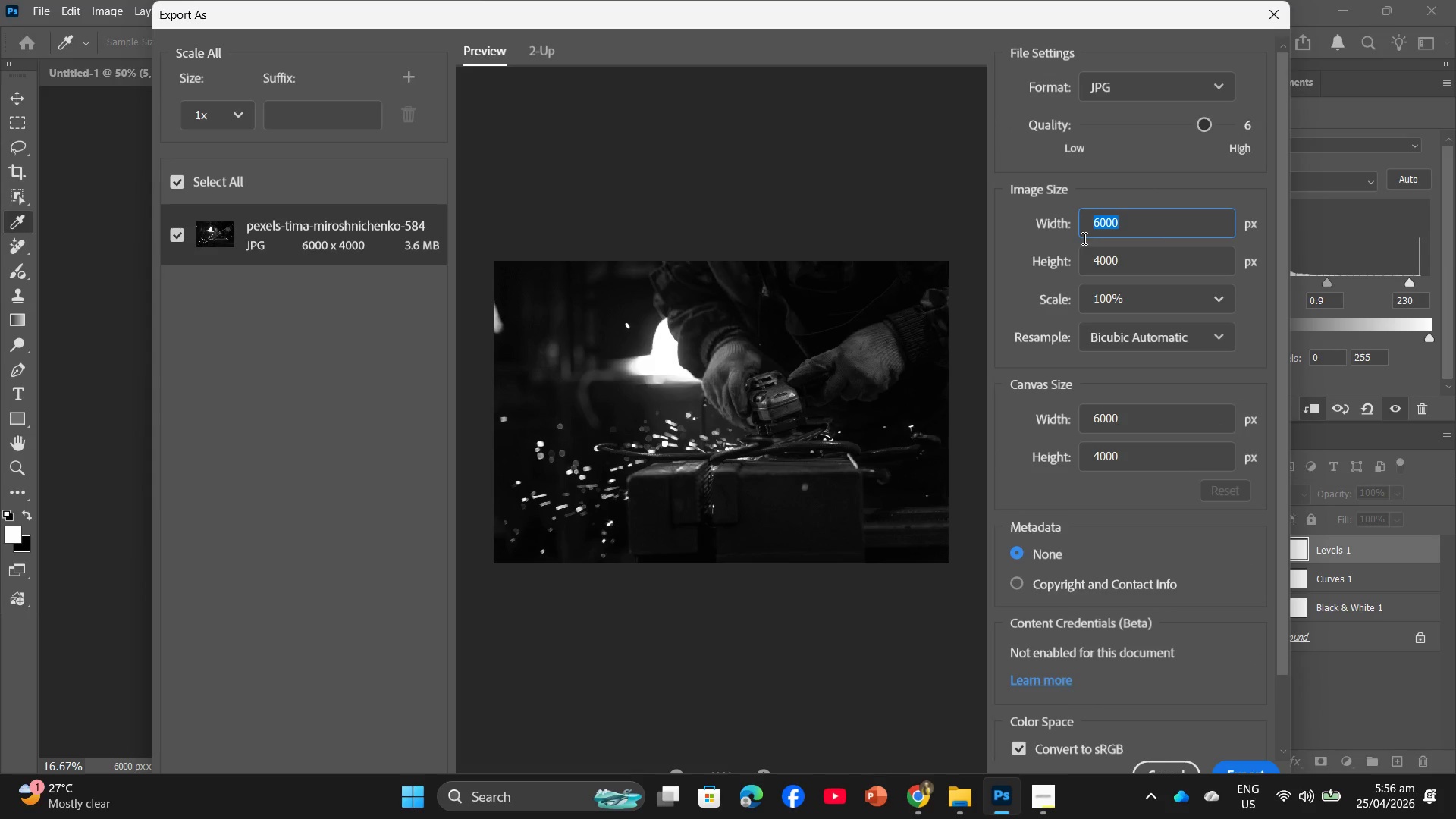 
key(Numpad2)
 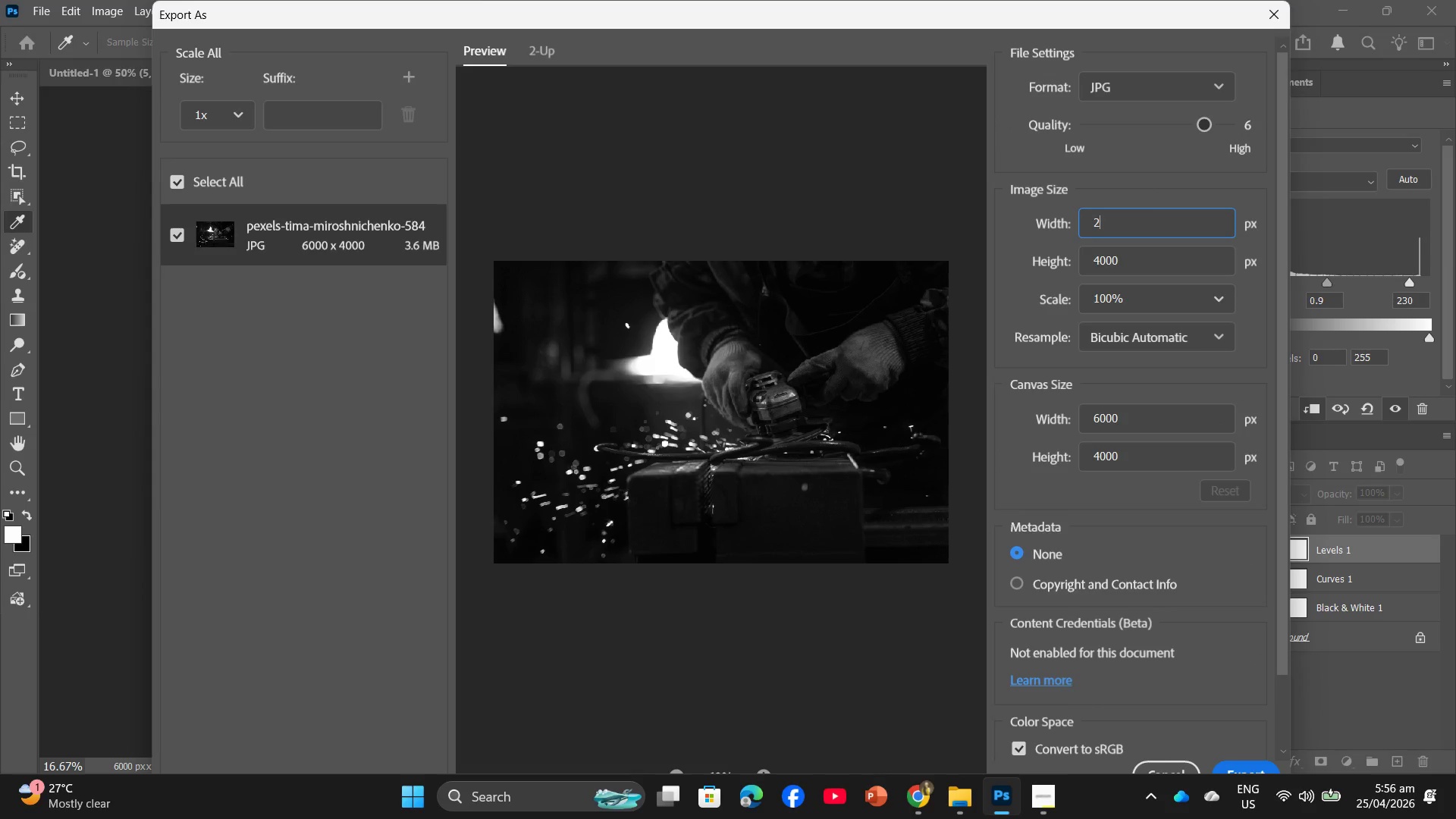 
key(Numpad0)
 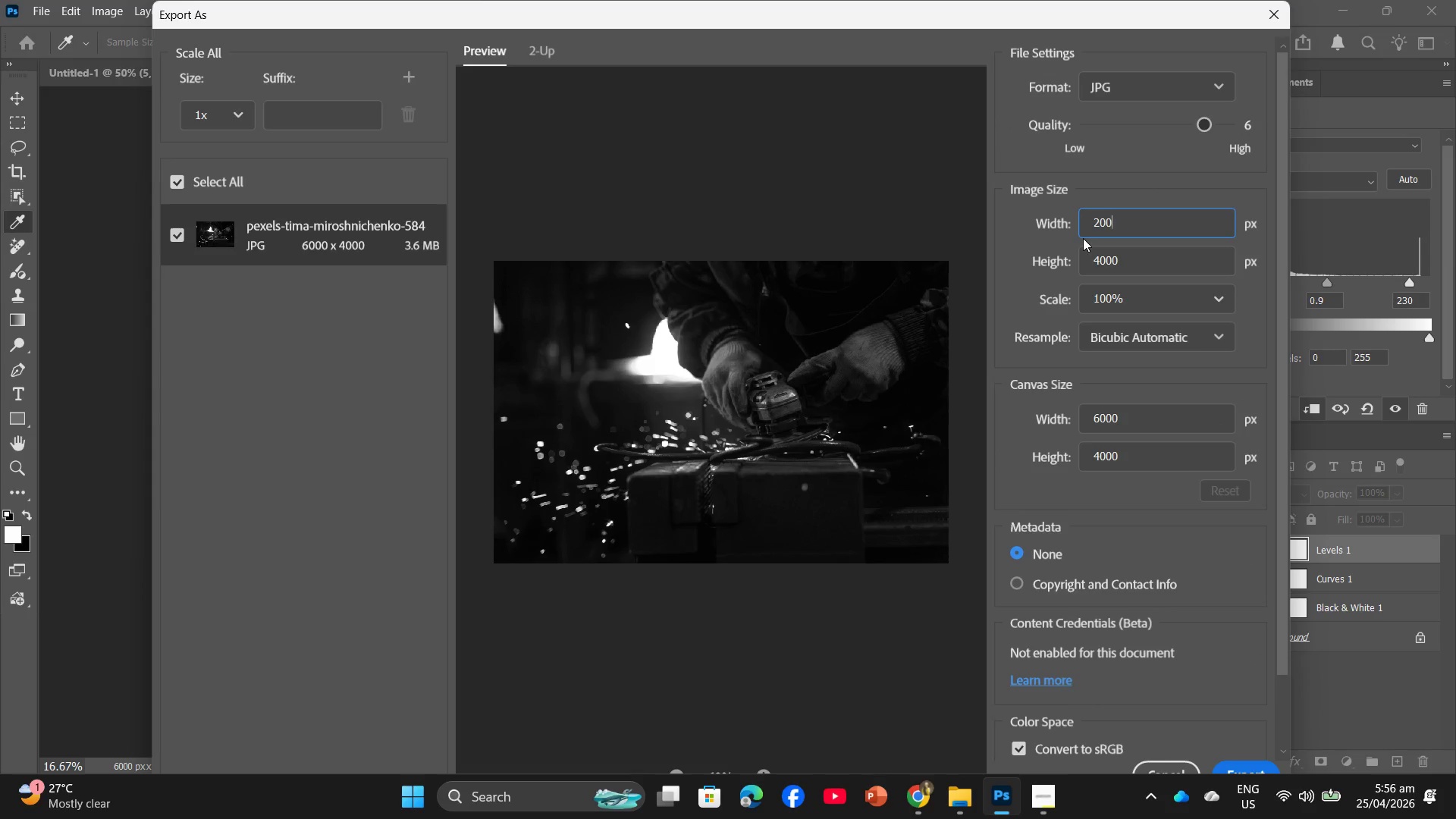 
key(Numpad0)
 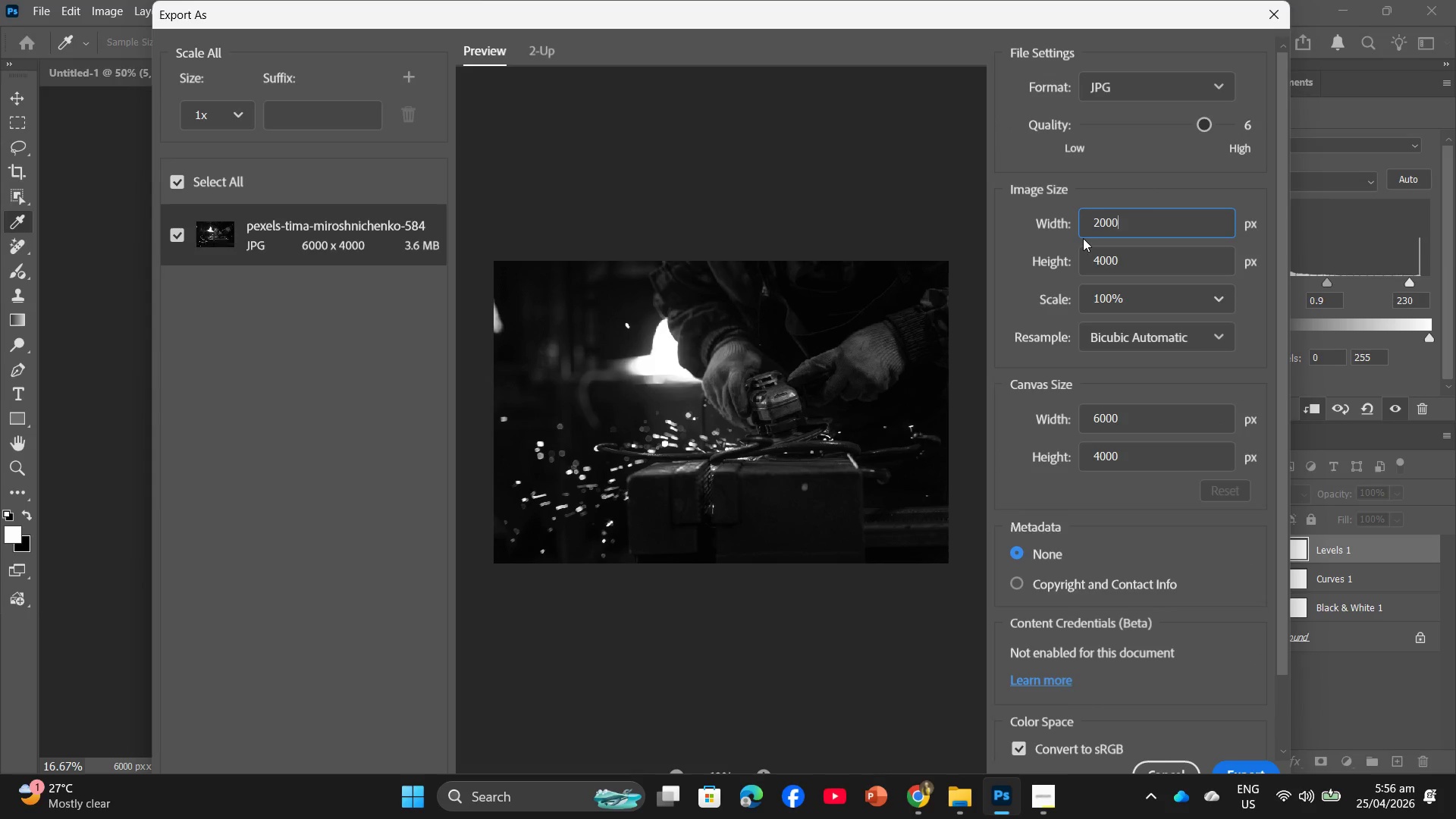 
key(Numpad0)
 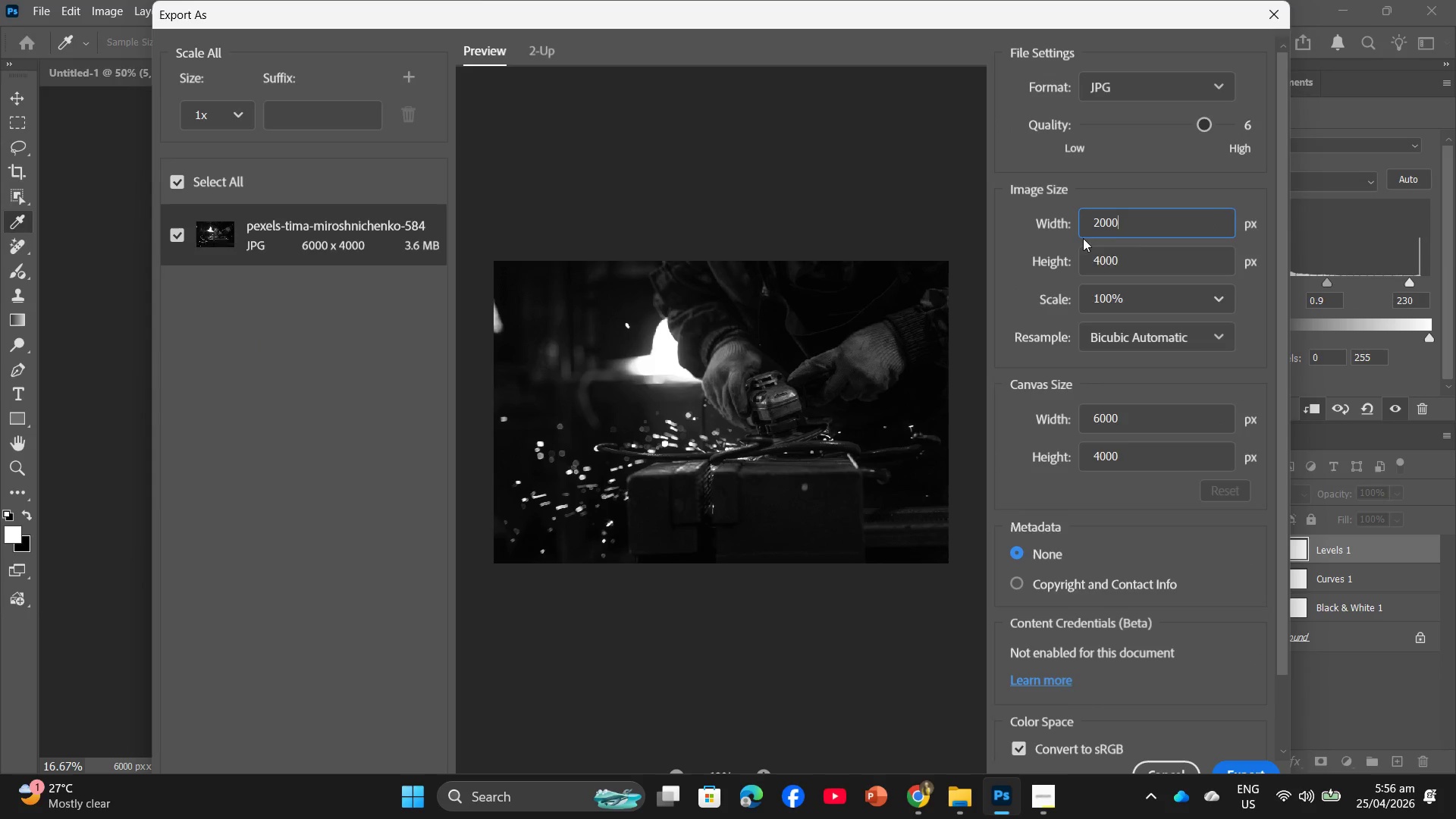 
key(Enter)
 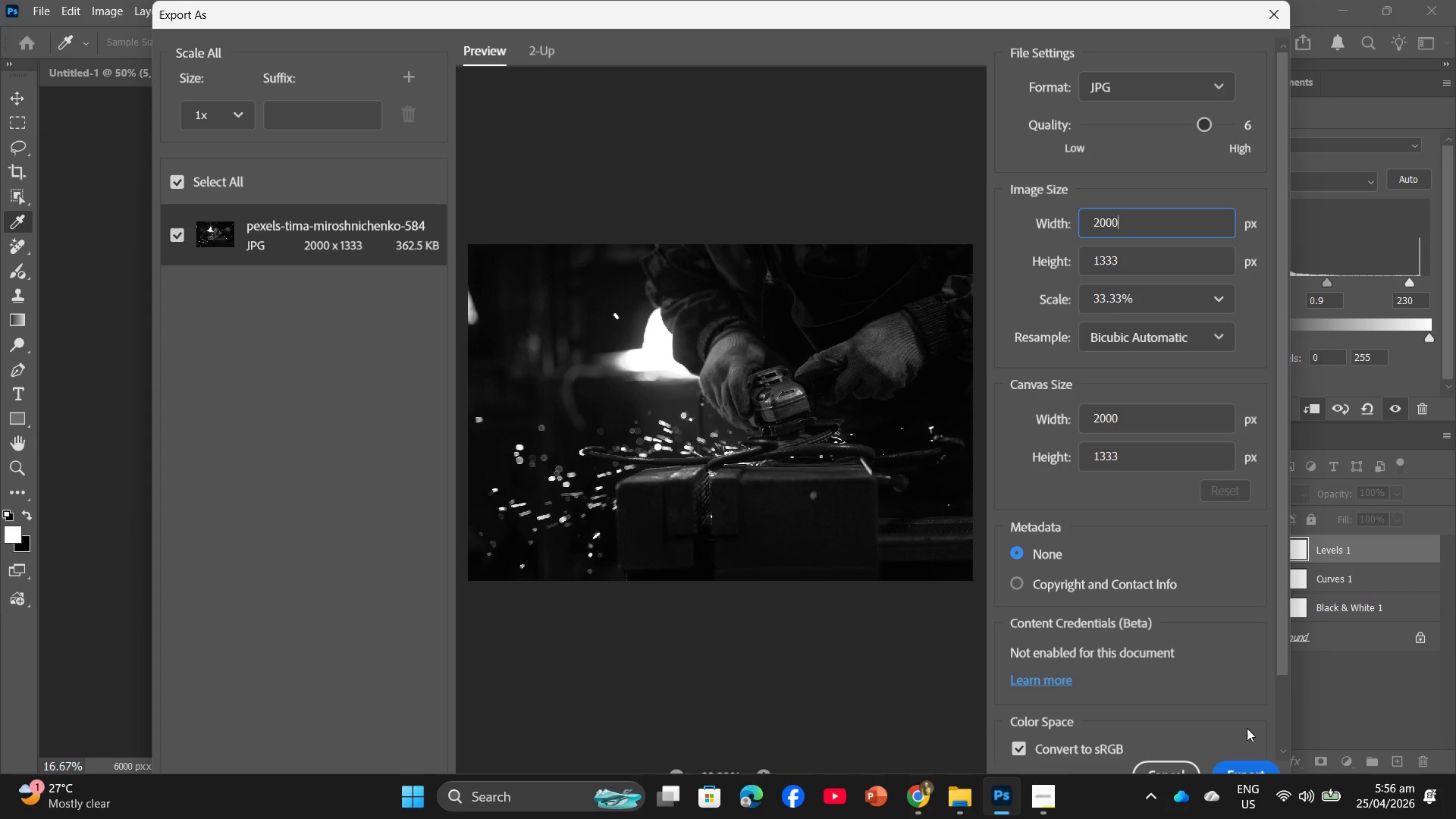 
left_click([1241, 766])
 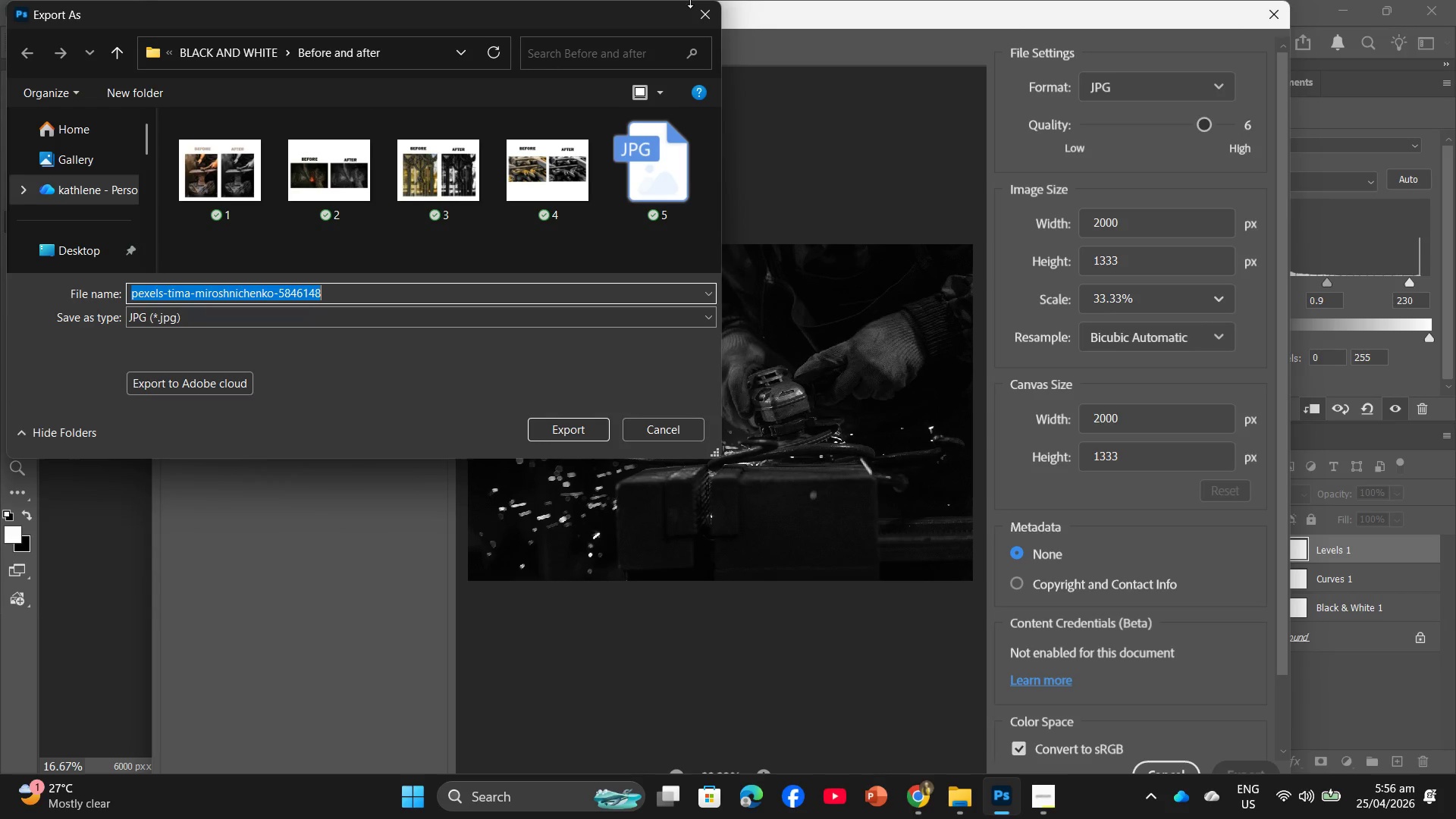 
left_click([714, 8])
 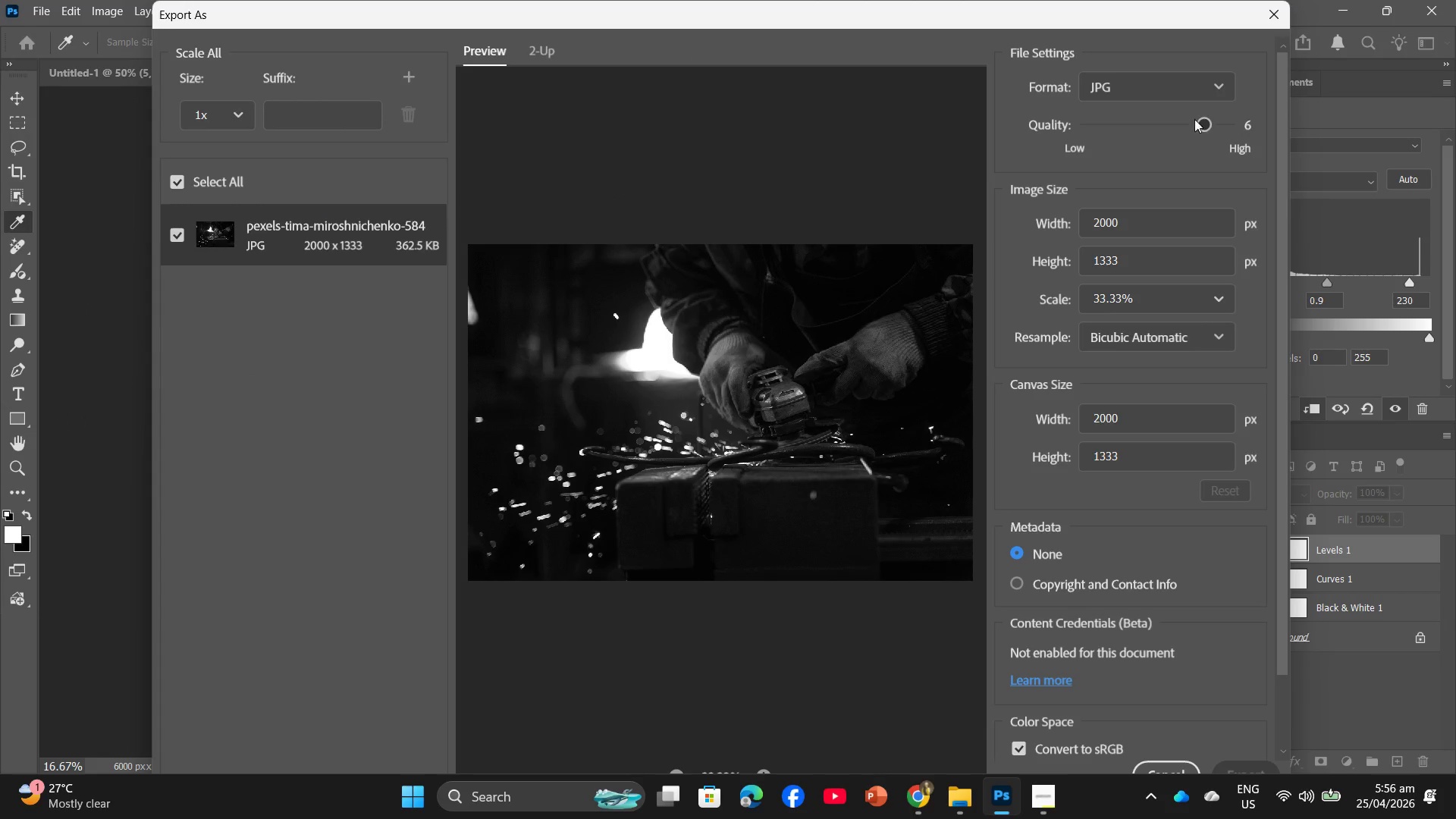 
left_click_drag(start_coordinate=[1202, 124], to_coordinate=[1232, 126])
 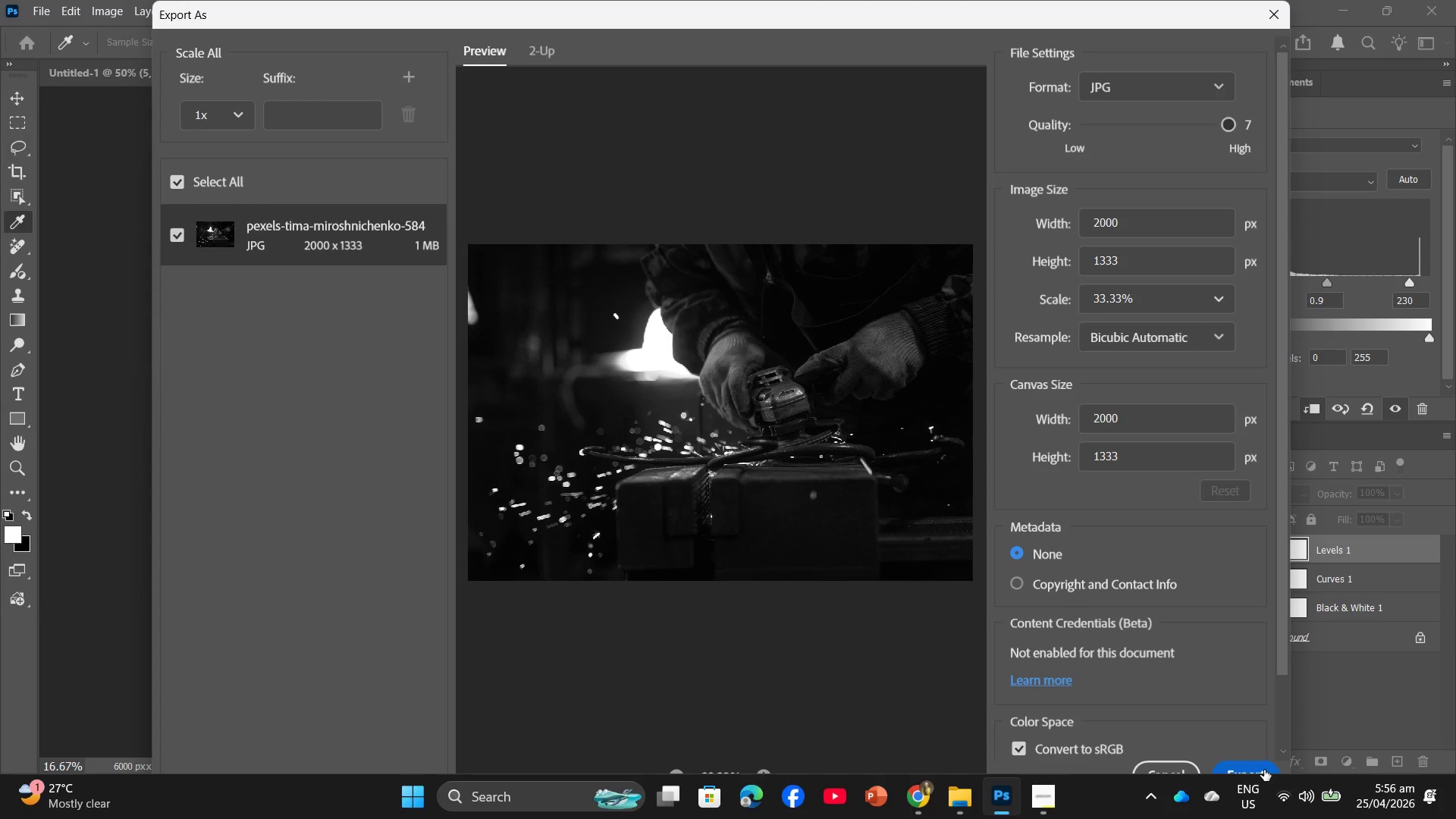 
left_click([1264, 770])
 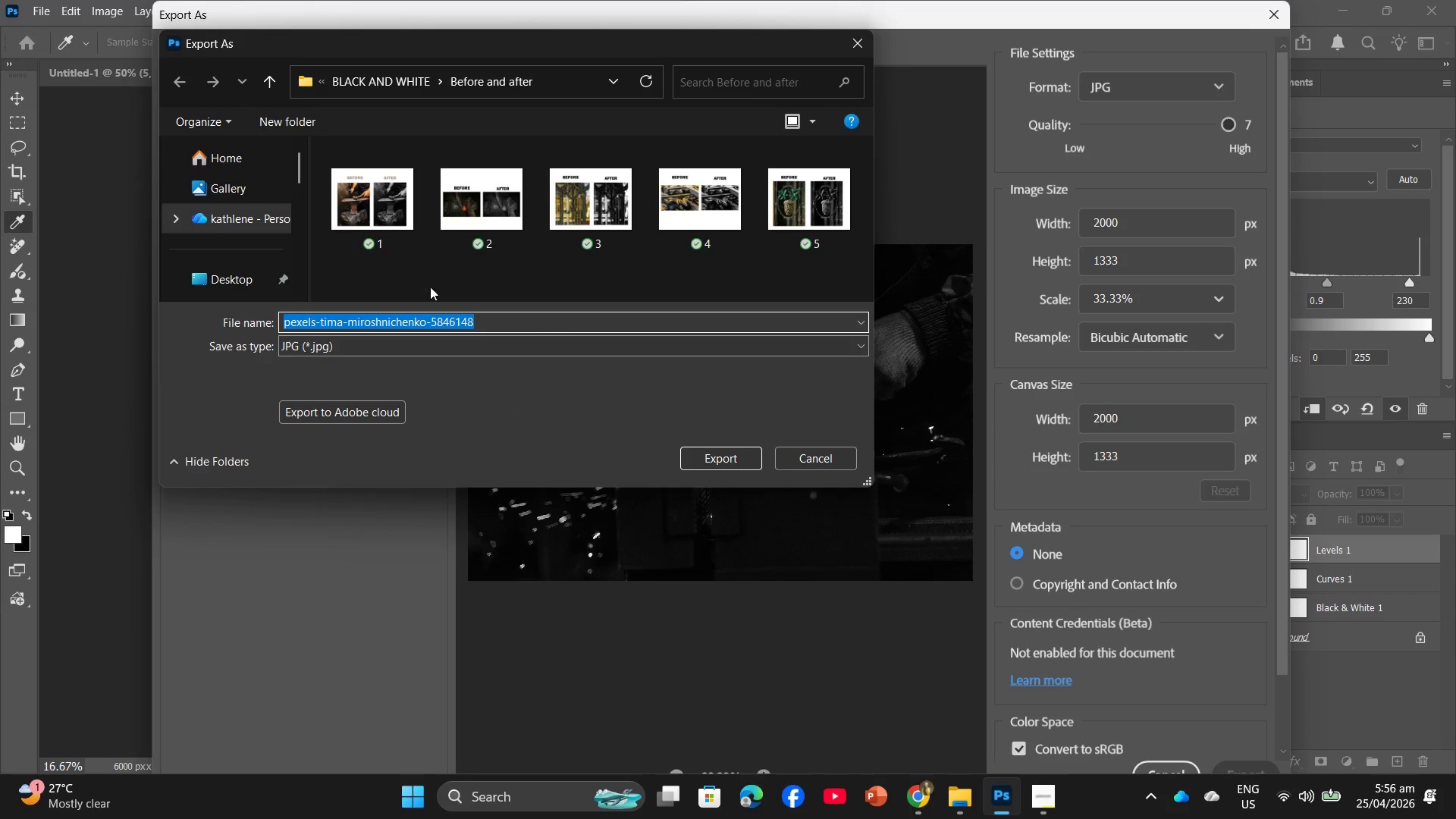 
left_click([392, 82])
 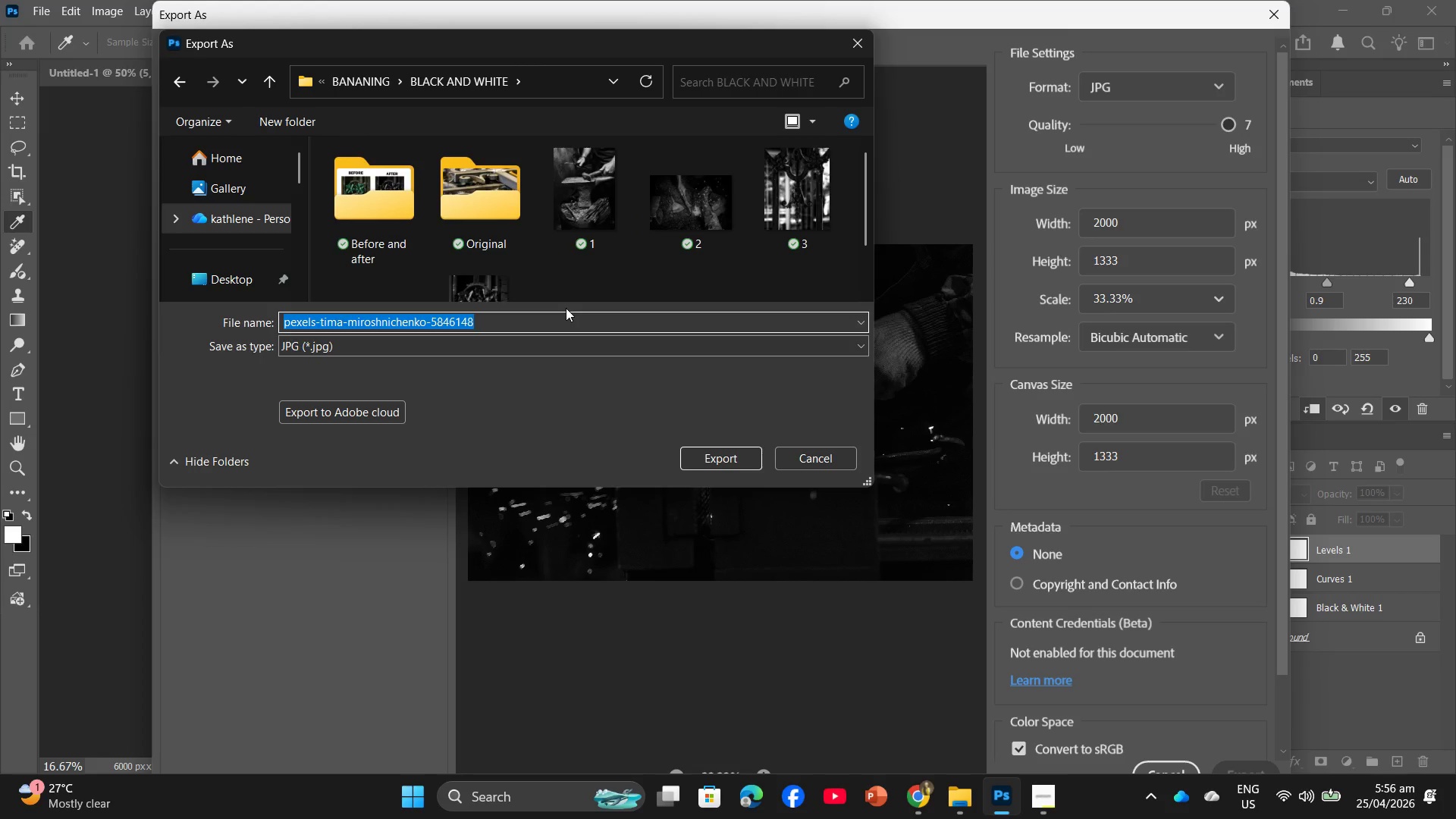 
key(6)
 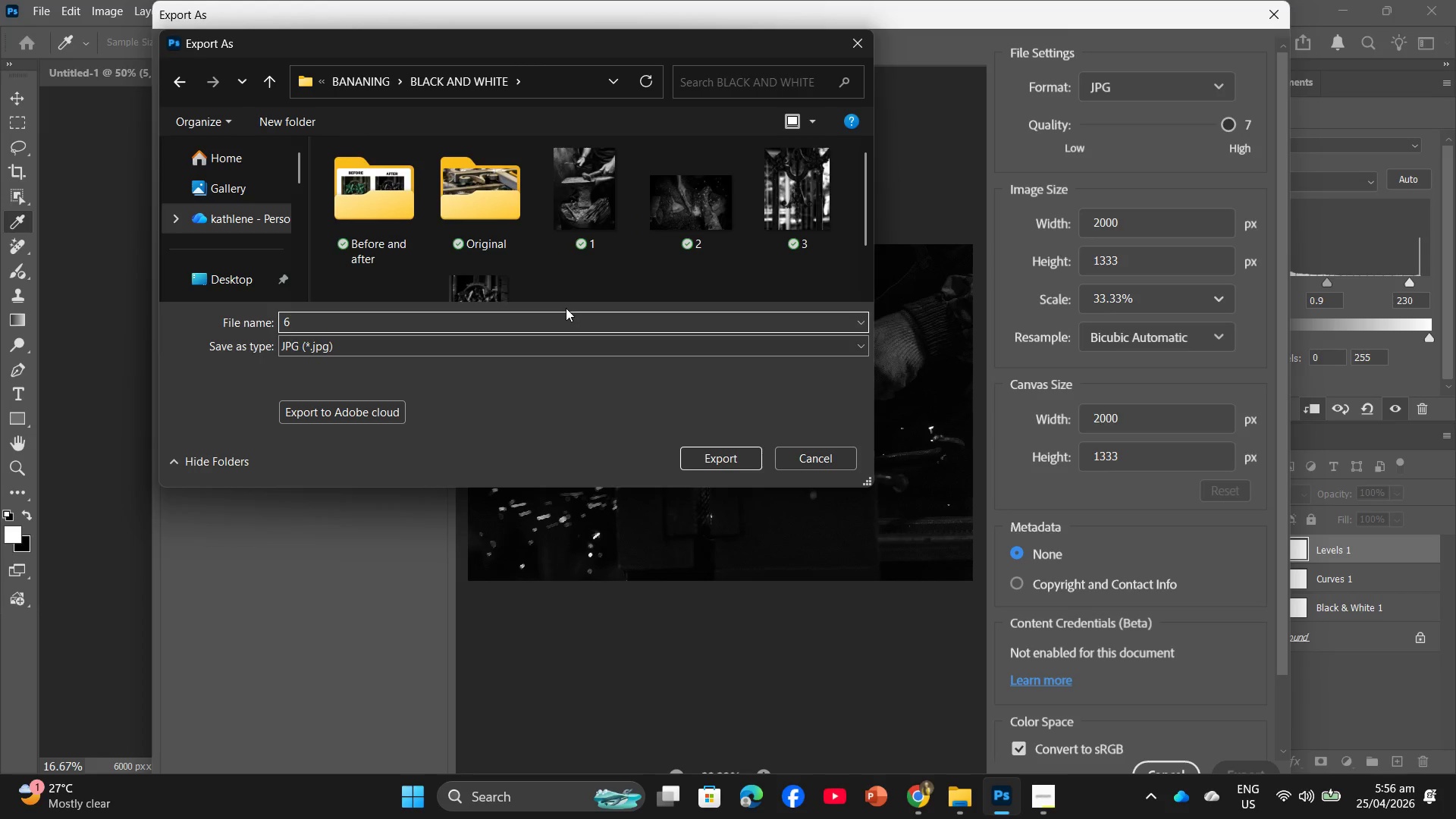 
key(Enter)
 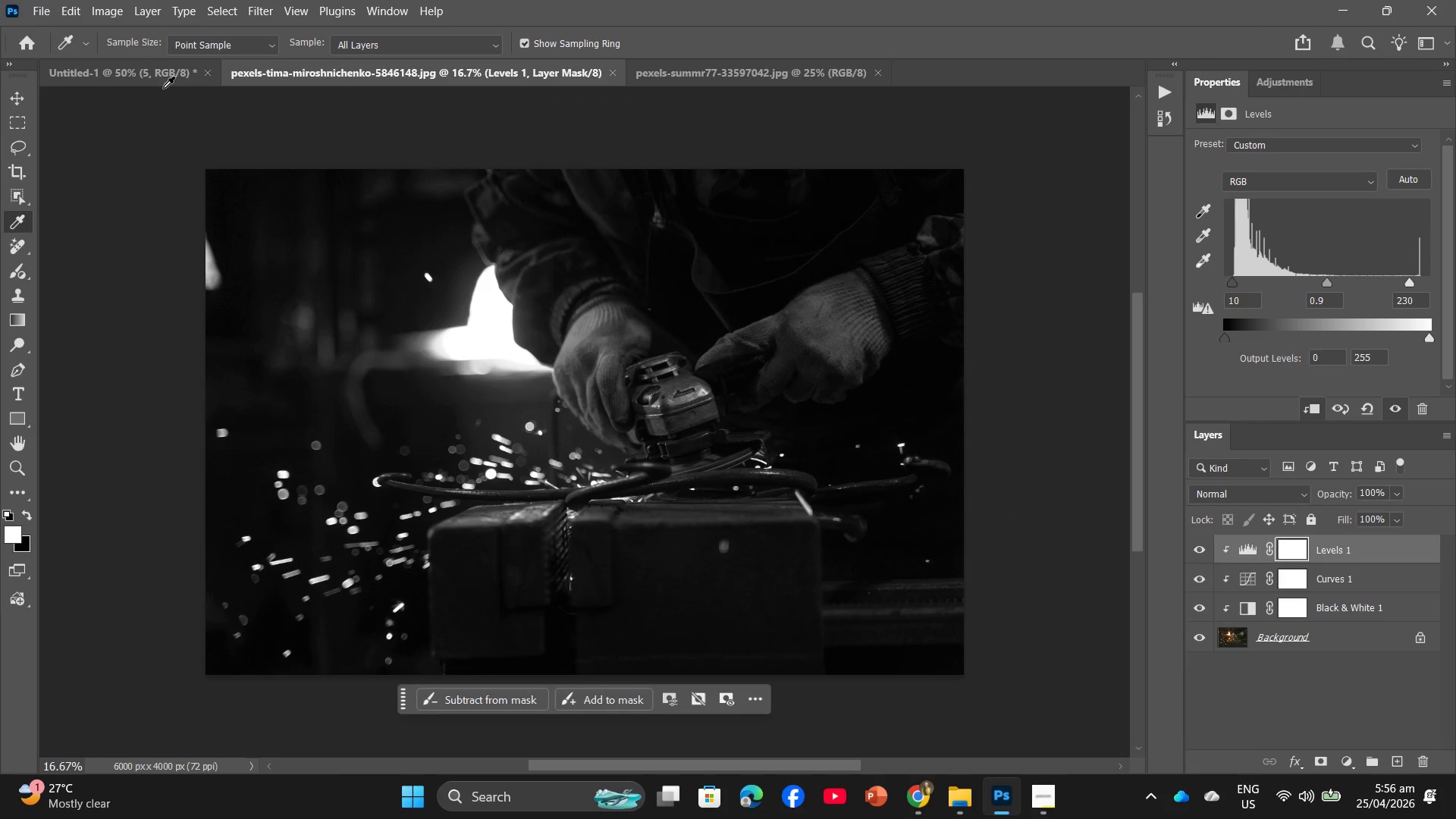 
left_click([140, 71])
 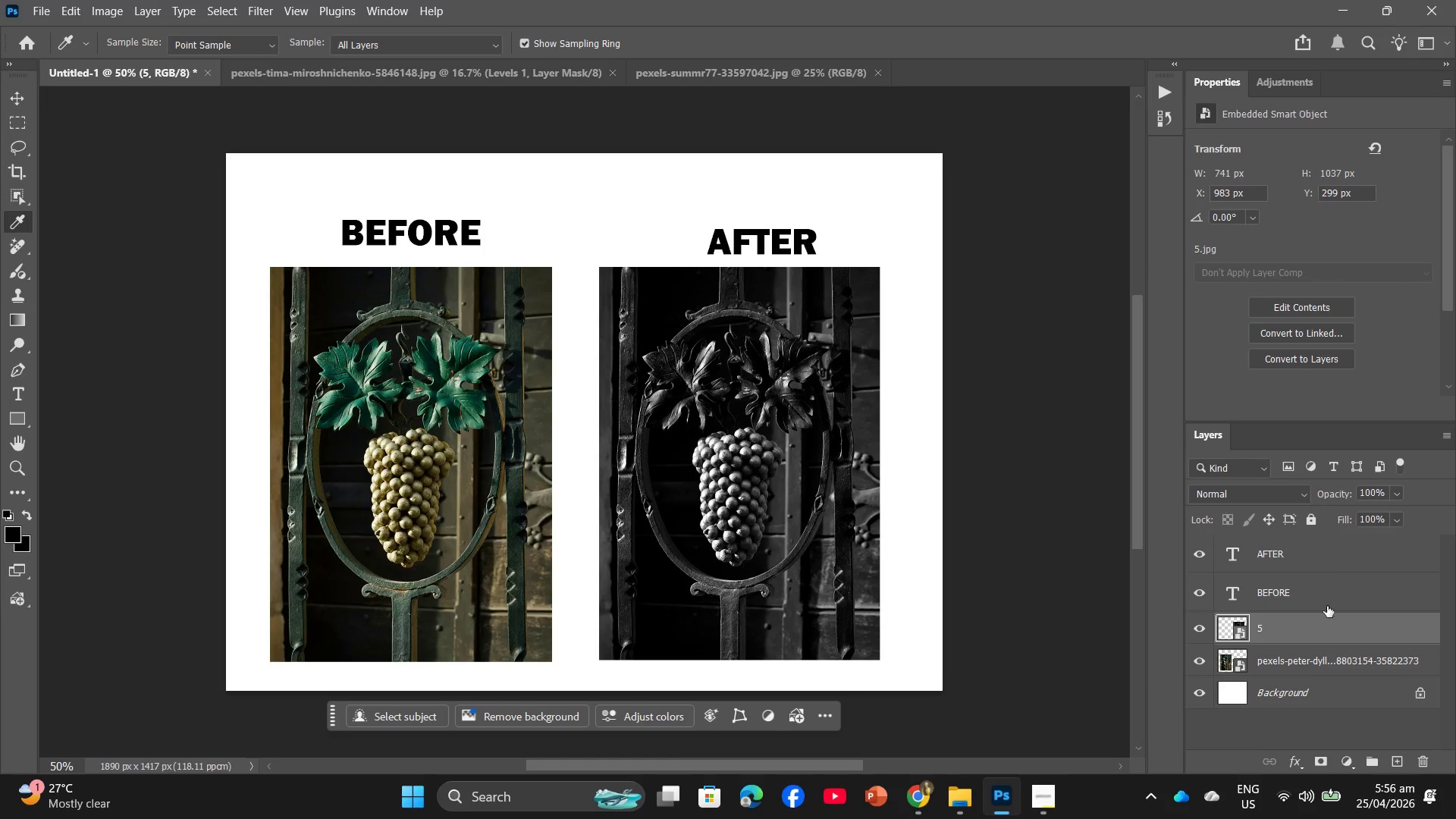 
left_click_drag(start_coordinate=[1336, 634], to_coordinate=[1429, 767])
 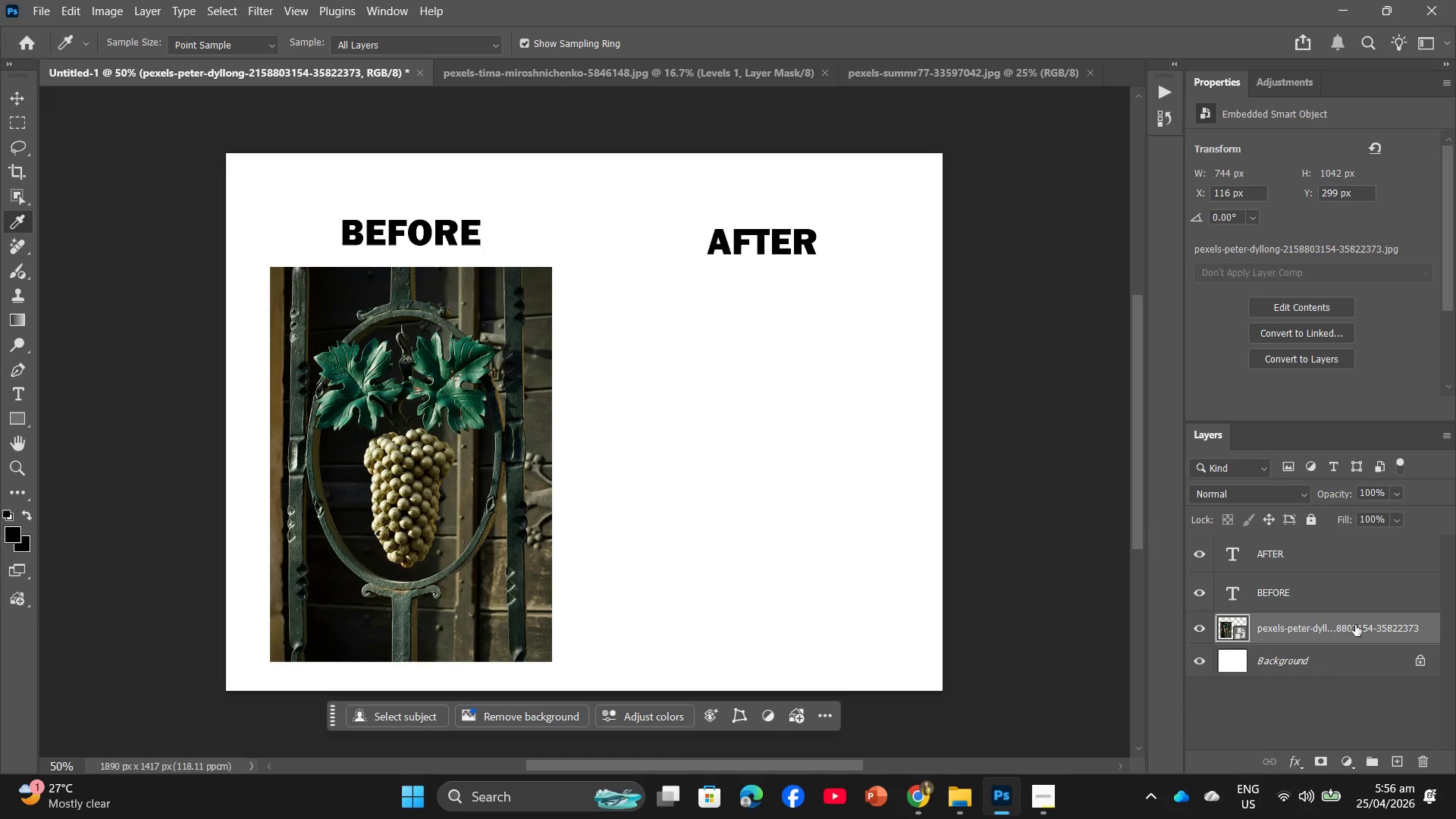 
left_click_drag(start_coordinate=[1355, 625], to_coordinate=[1423, 764])
 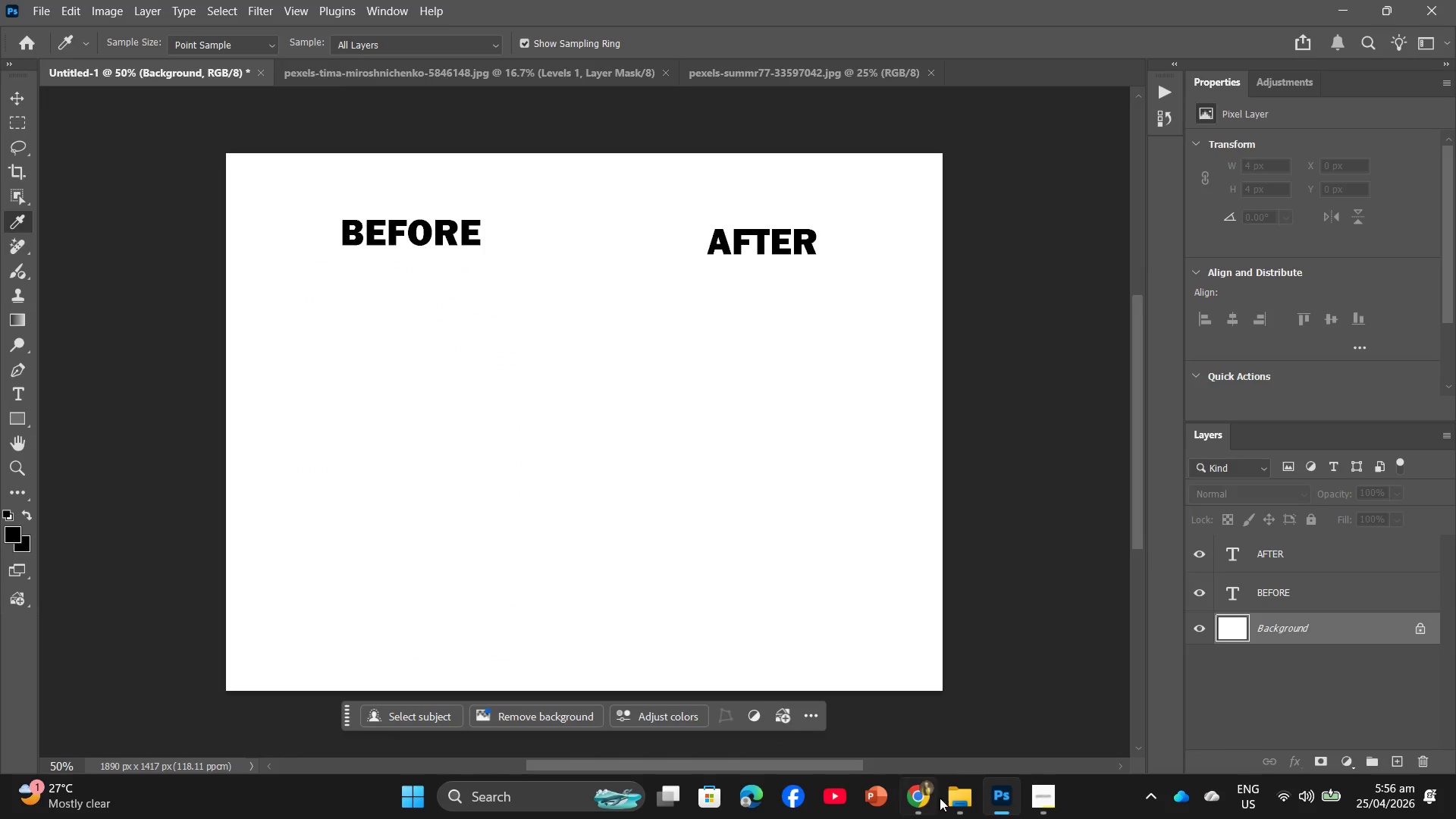 
left_click([951, 812])
 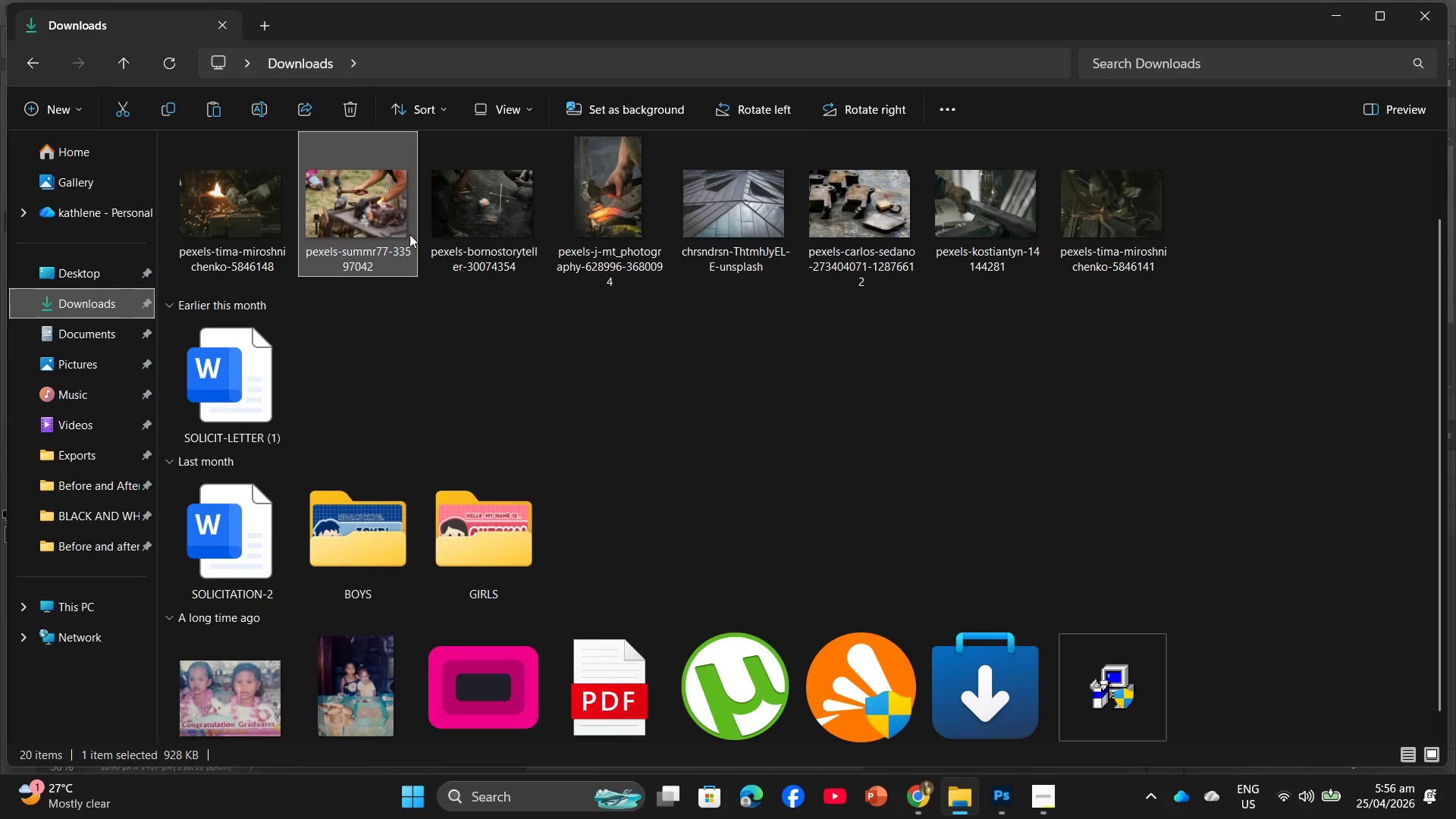 
left_click_drag(start_coordinate=[209, 208], to_coordinate=[397, 442])
 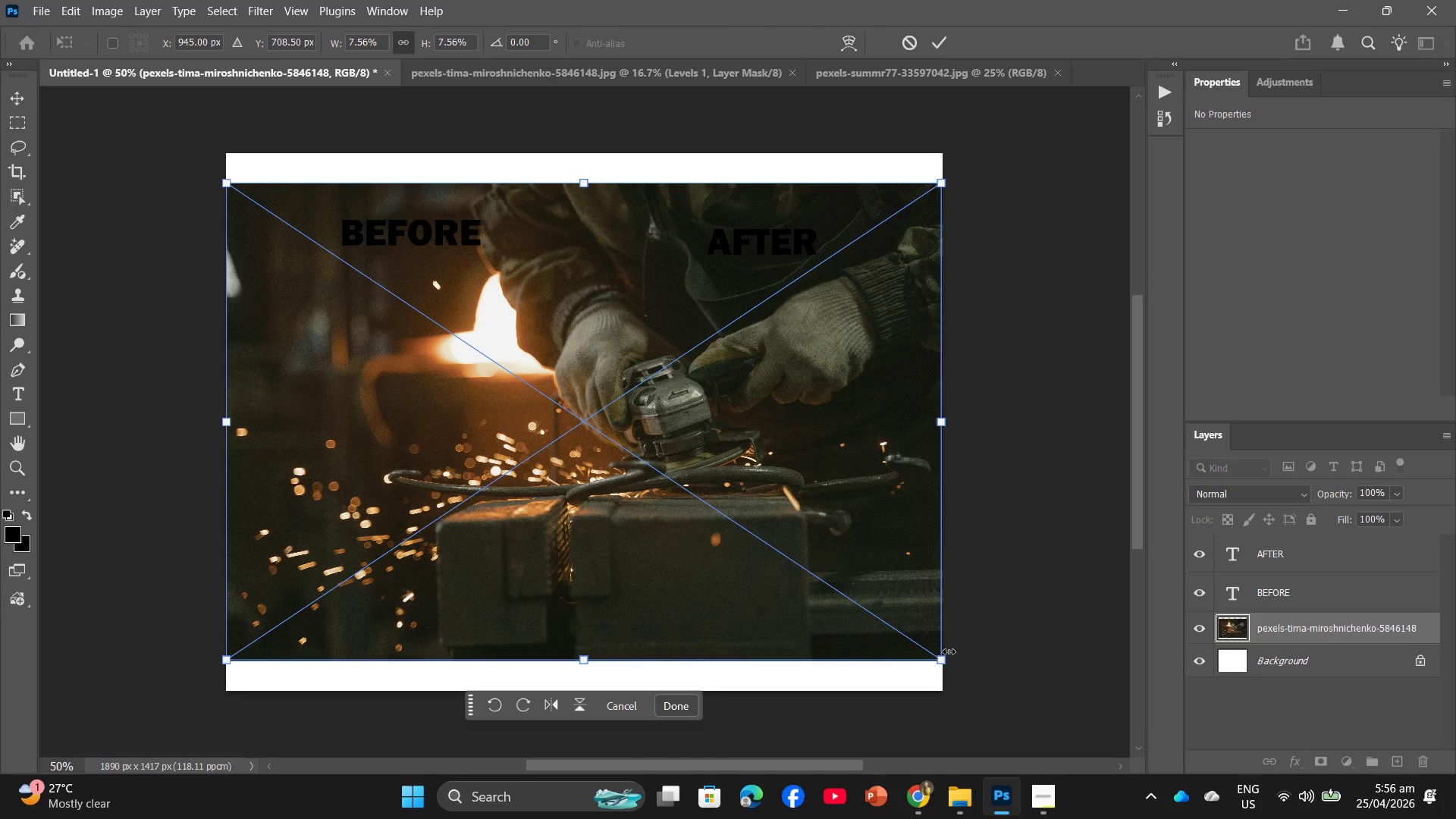 
left_click_drag(start_coordinate=[945, 658], to_coordinate=[558, 503])
 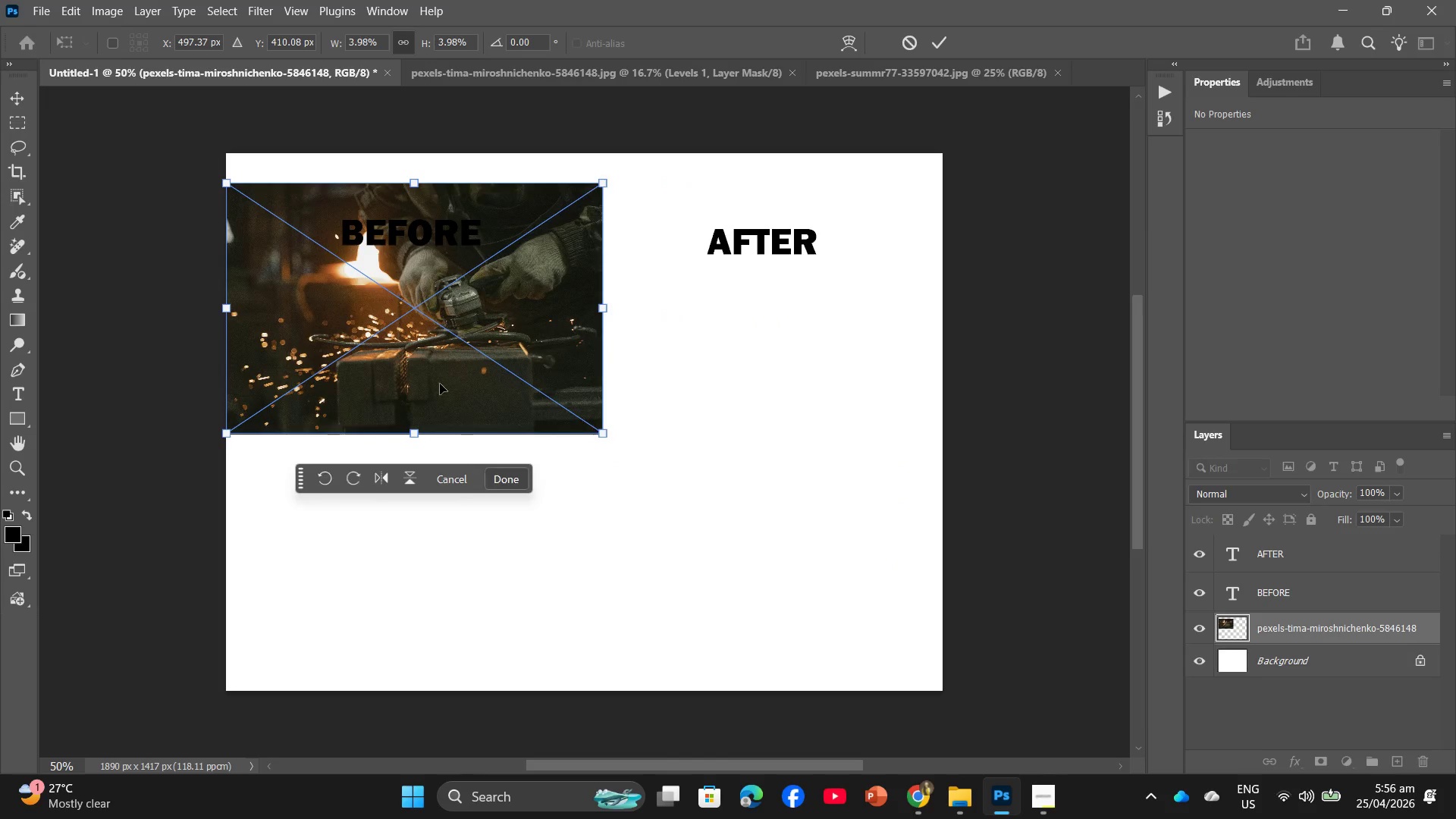 
left_click_drag(start_coordinate=[435, 369], to_coordinate=[448, 491])
 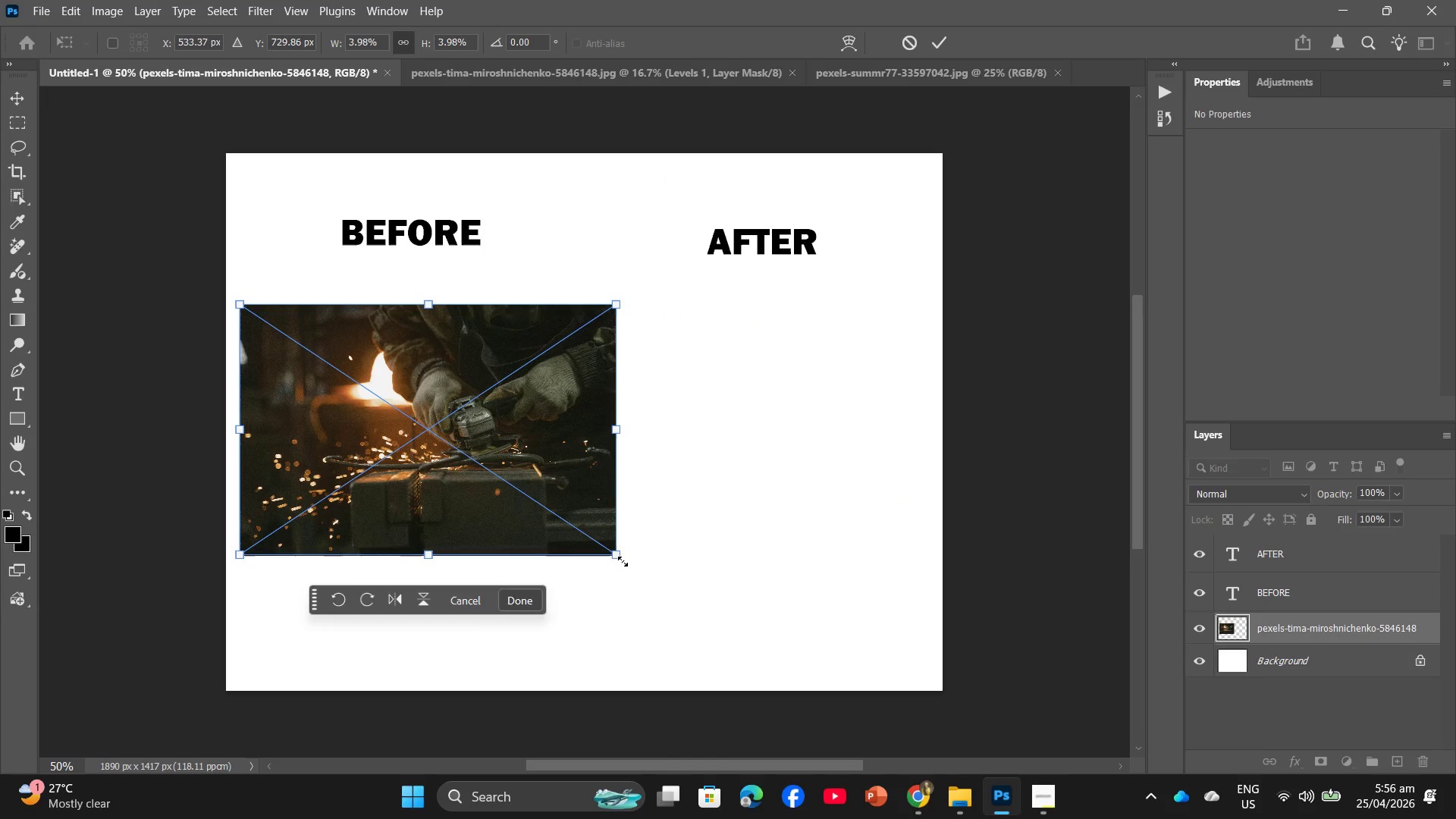 
left_click_drag(start_coordinate=[623, 560], to_coordinate=[605, 553])
 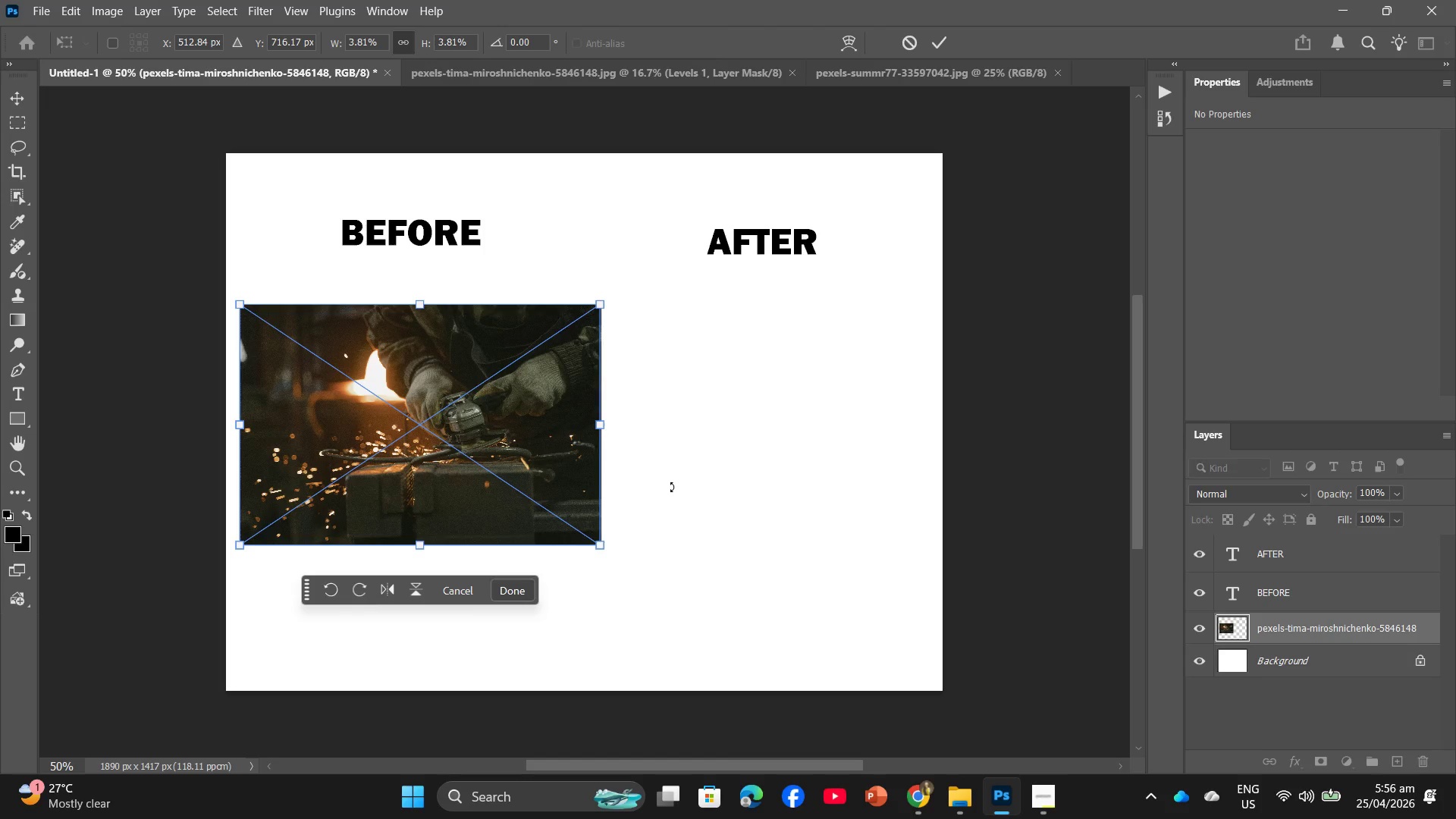 
key(Enter)
 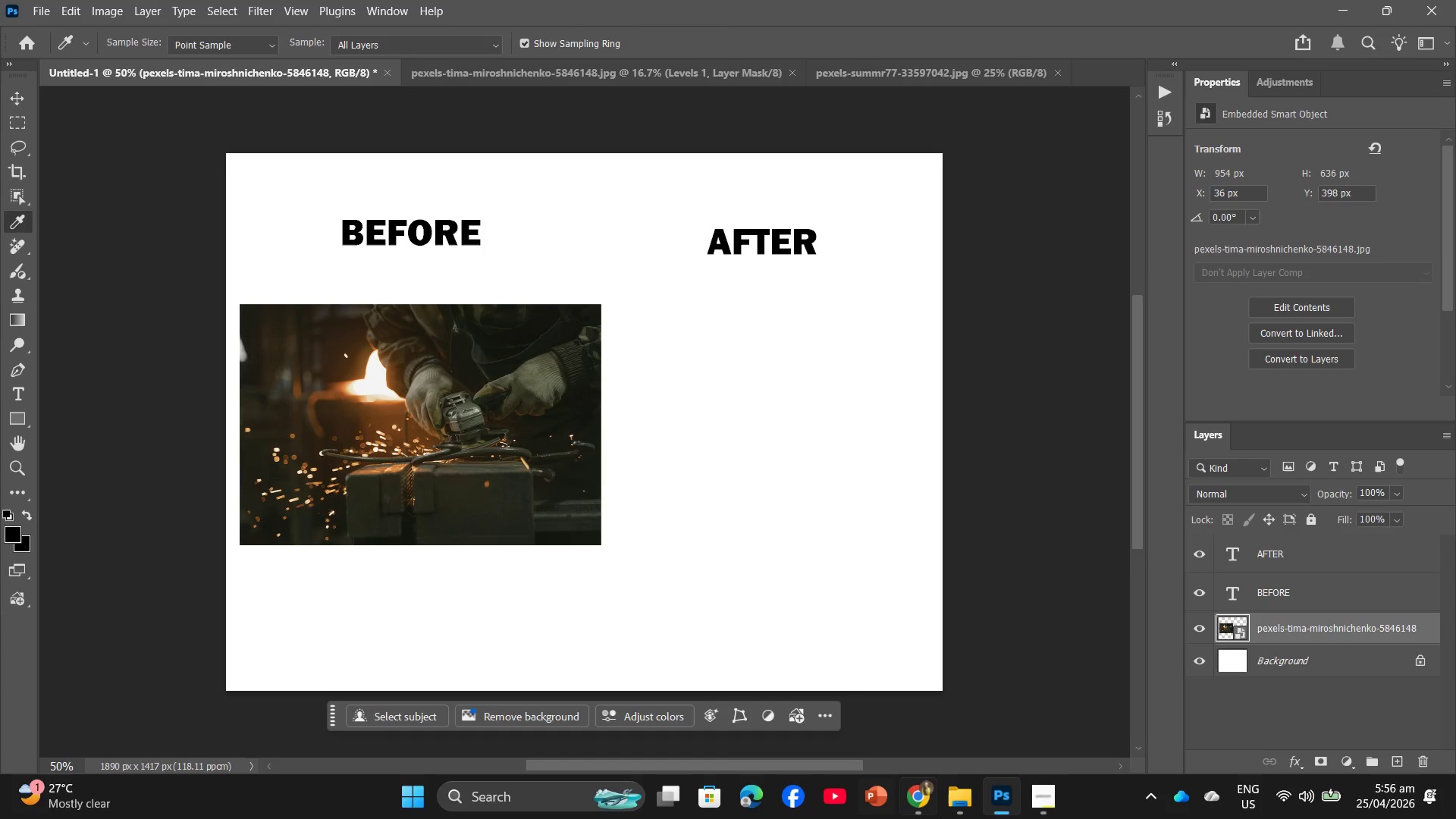 
left_click([972, 818])
 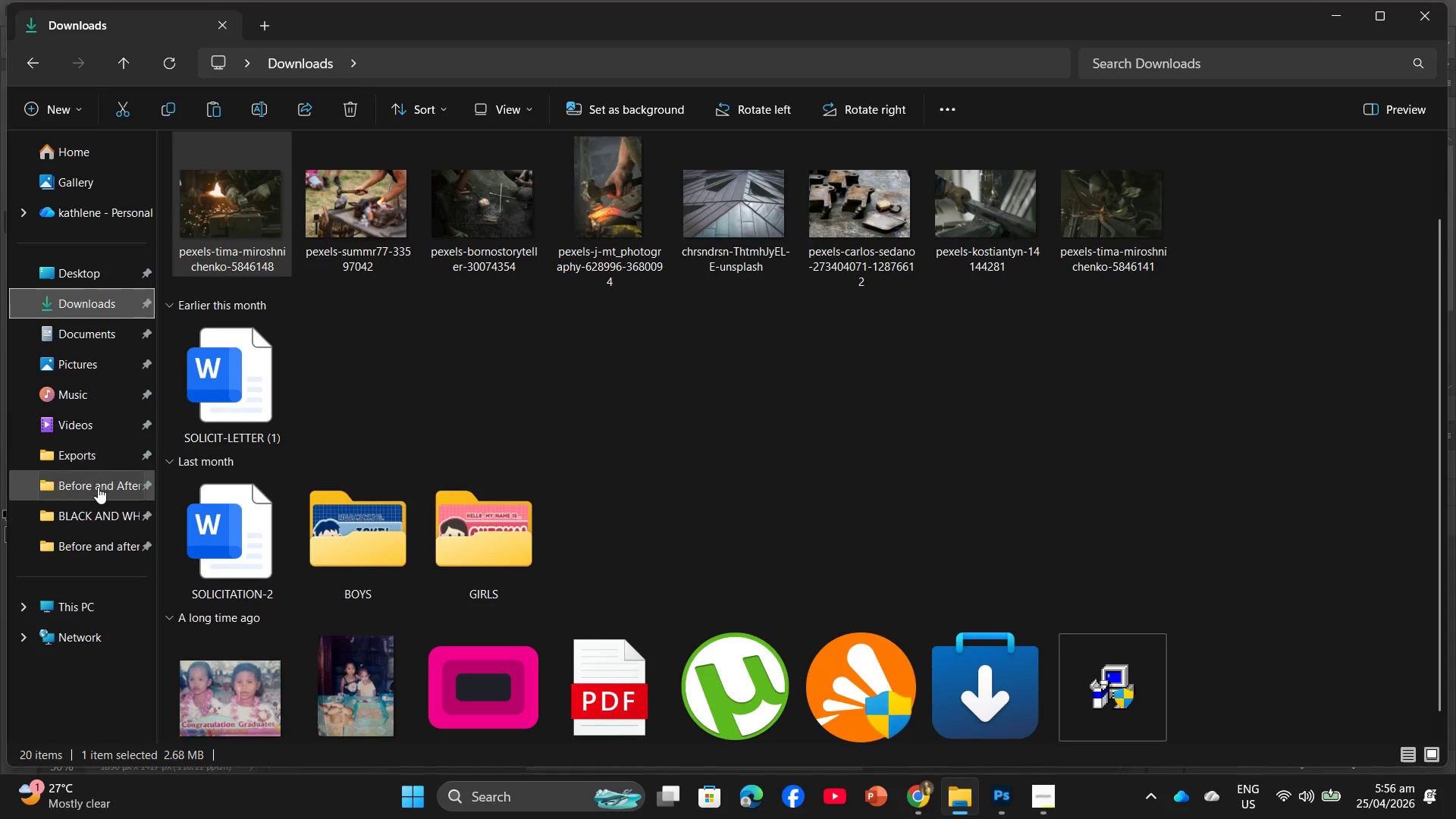 
left_click_drag(start_coordinate=[101, 500], to_coordinate=[101, 509])
 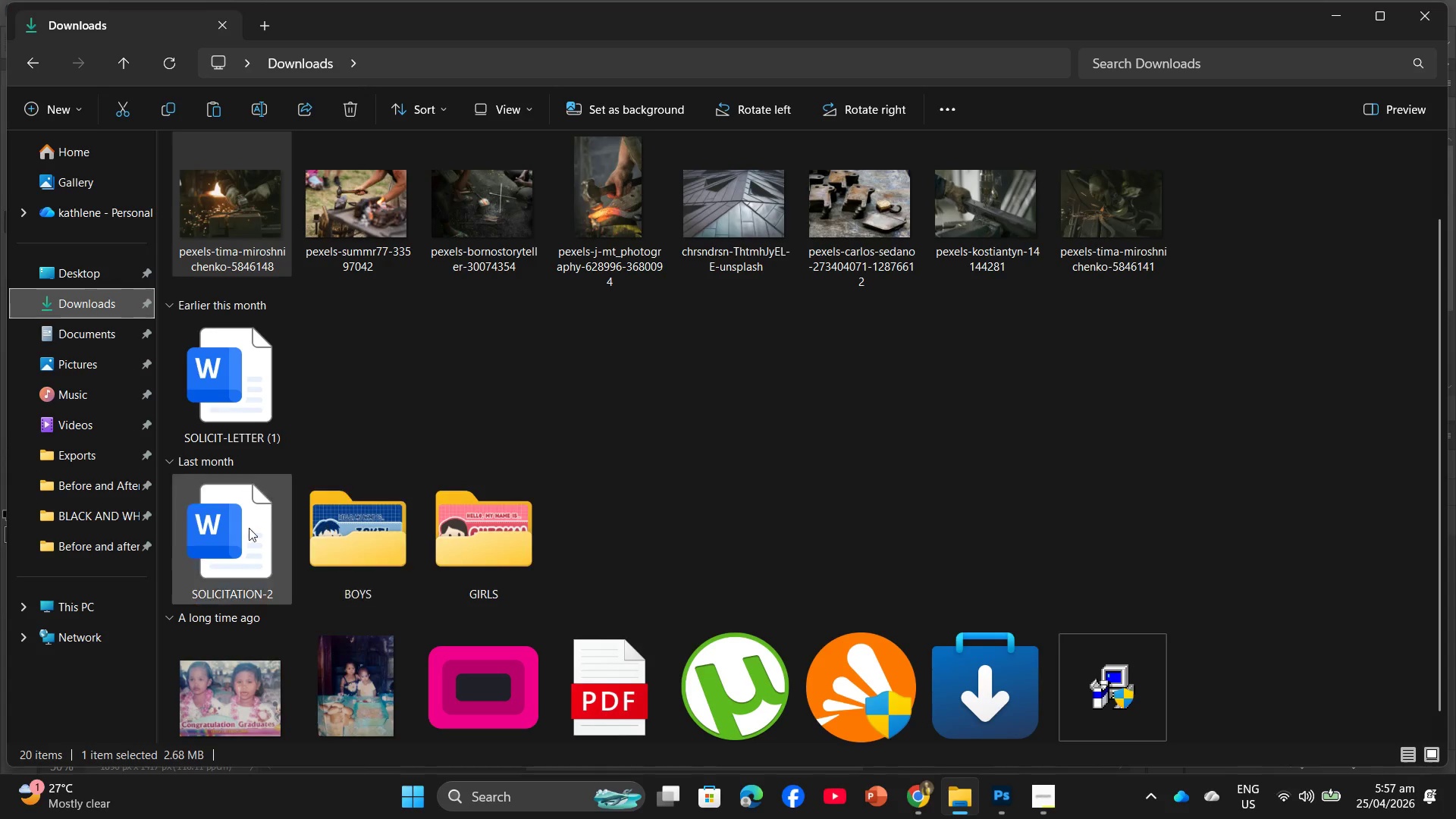 
left_click([97, 515])
 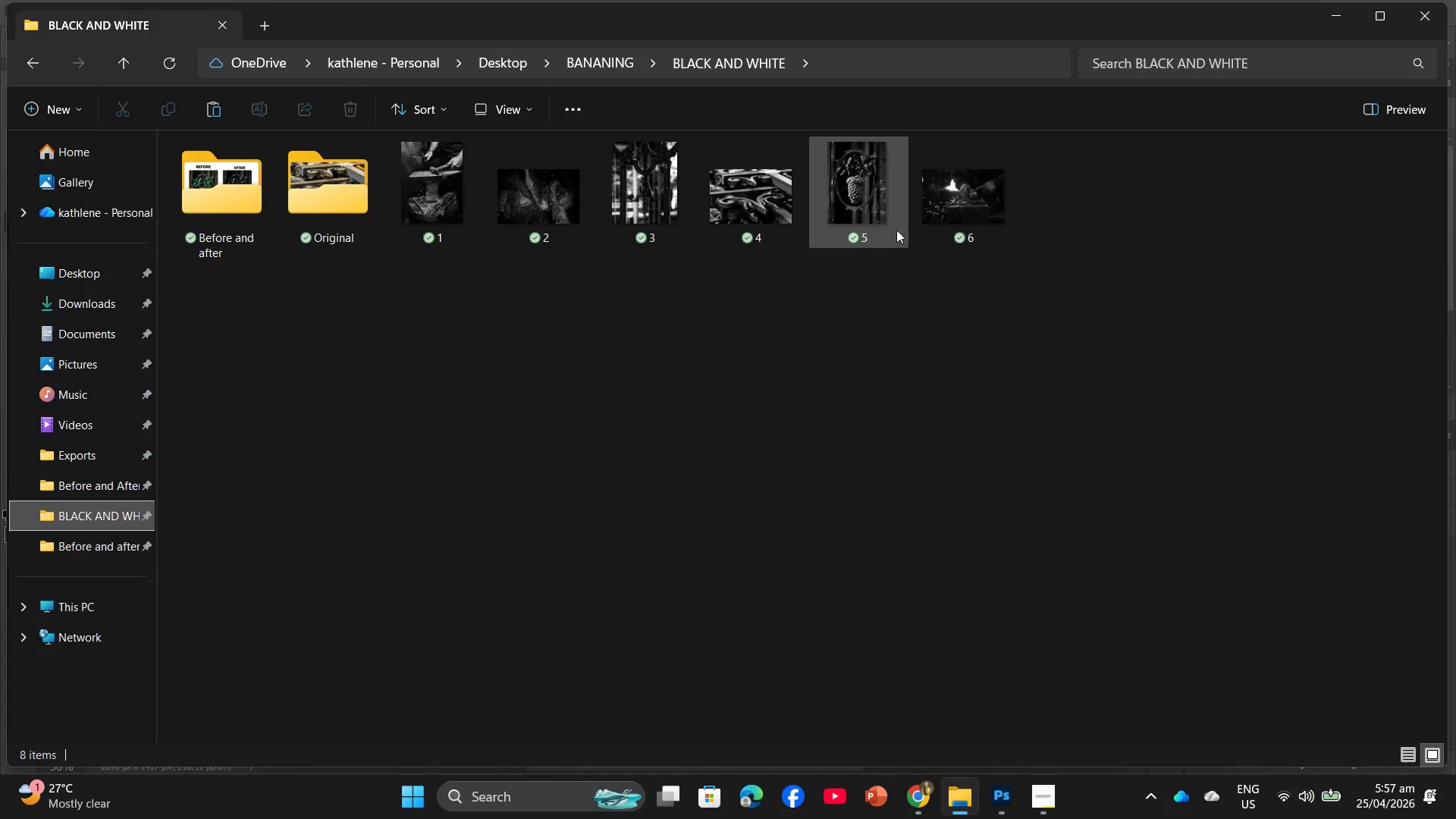 
left_click_drag(start_coordinate=[949, 206], to_coordinate=[750, 475])
 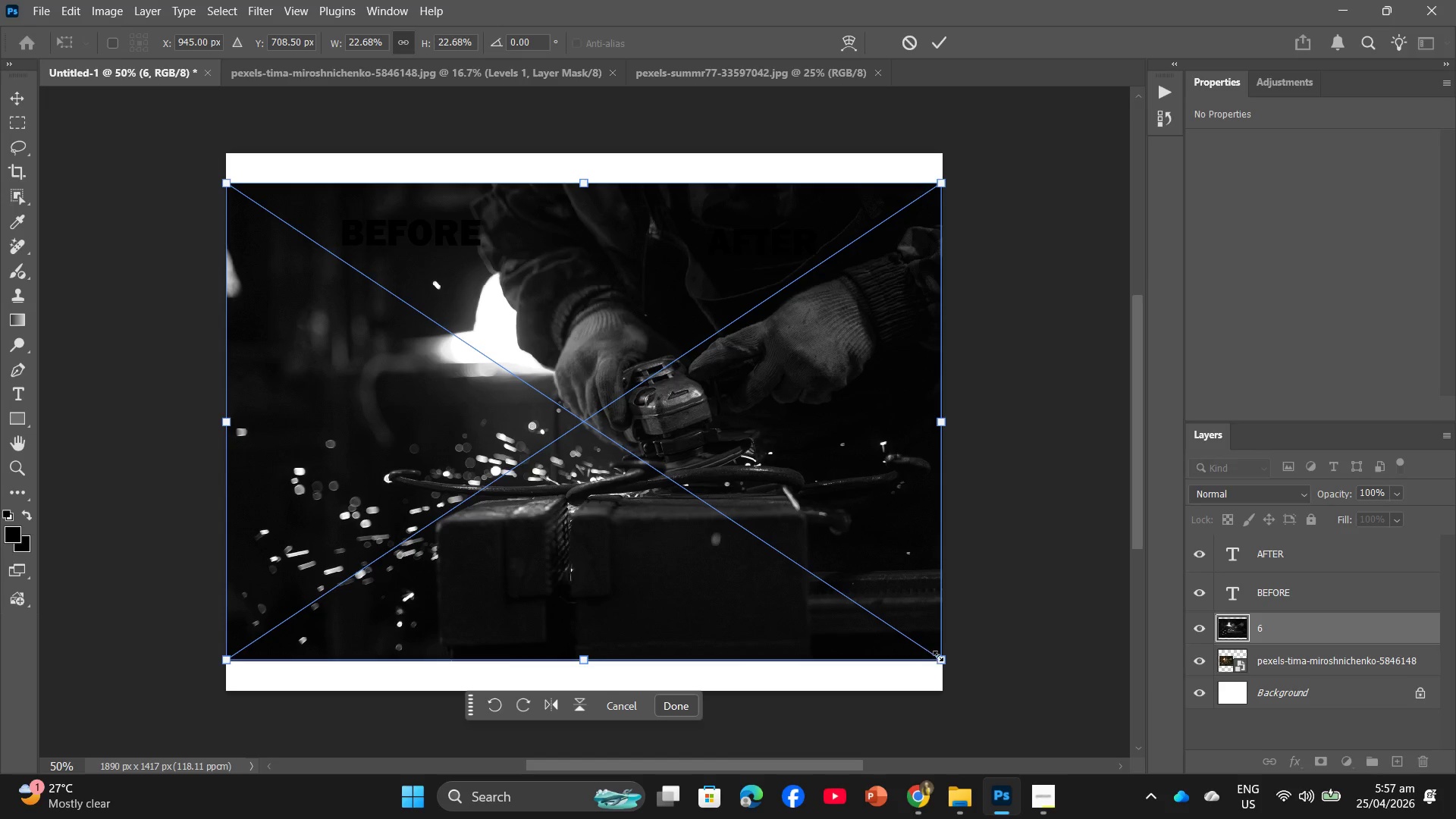 
left_click_drag(start_coordinate=[941, 660], to_coordinate=[705, 484])
 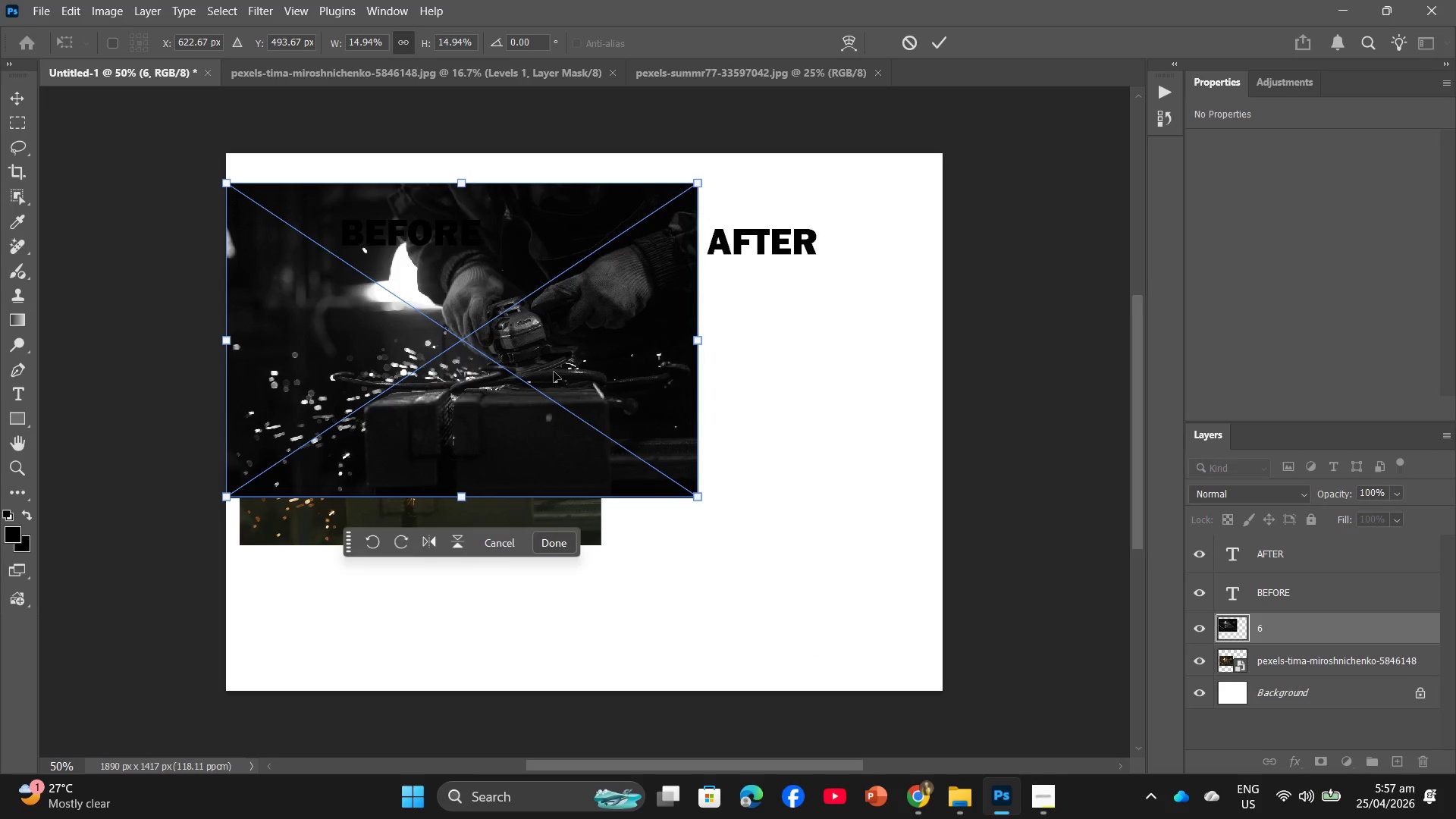 
left_click_drag(start_coordinate=[554, 372], to_coordinate=[857, 491])
 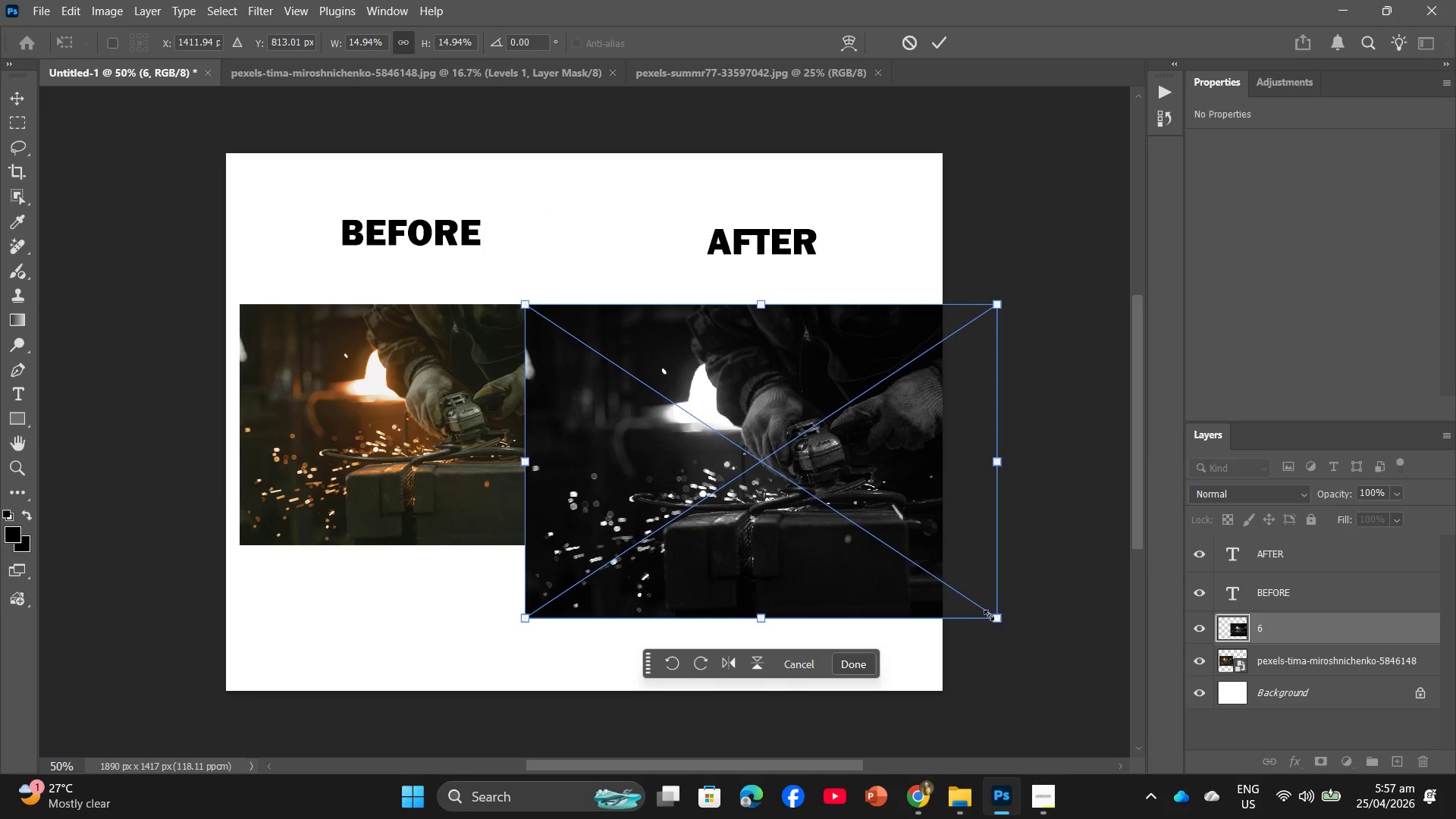 
left_click_drag(start_coordinate=[996, 619], to_coordinate=[869, 519])
 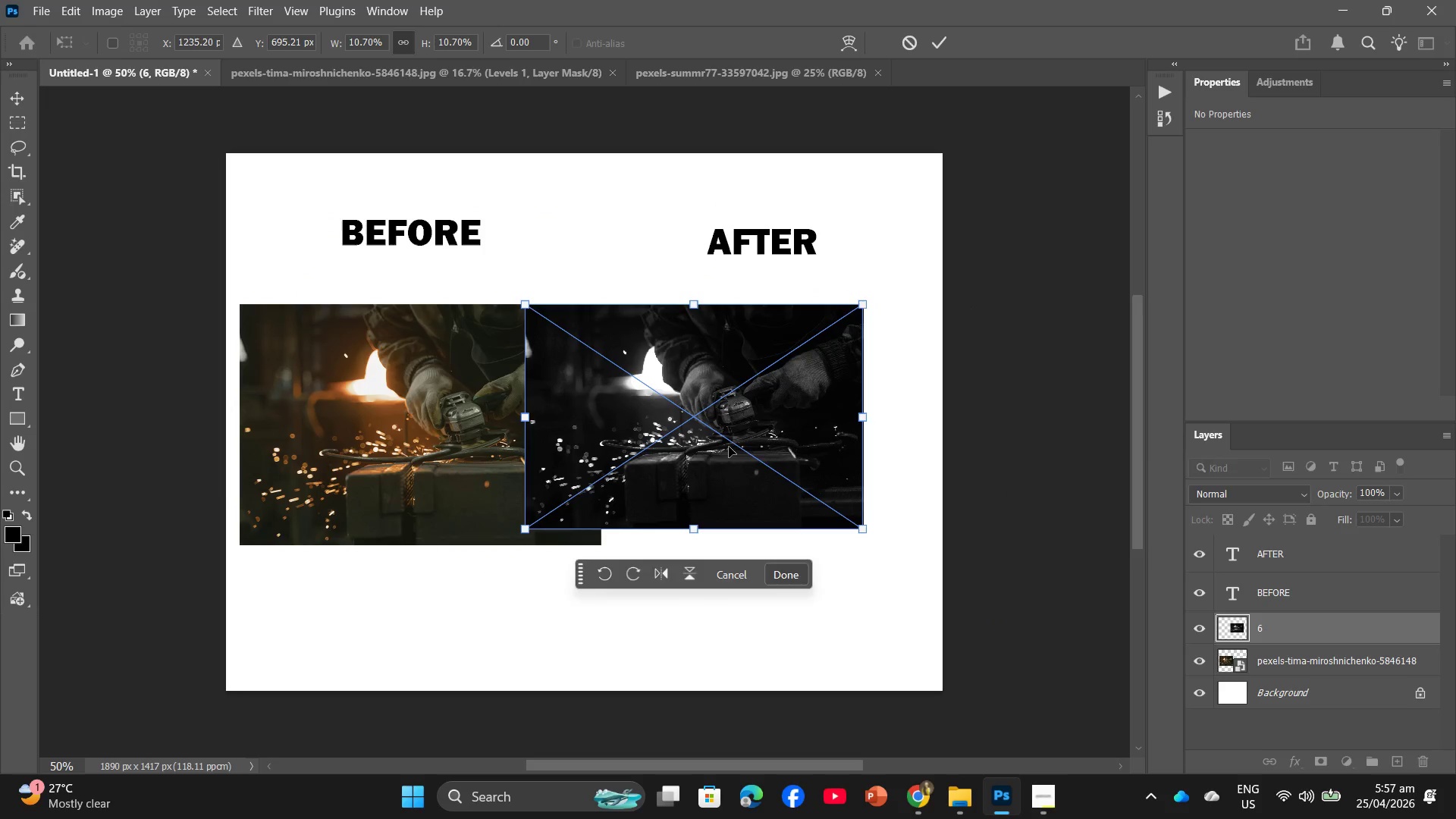 
left_click_drag(start_coordinate=[727, 447], to_coordinate=[799, 465])
 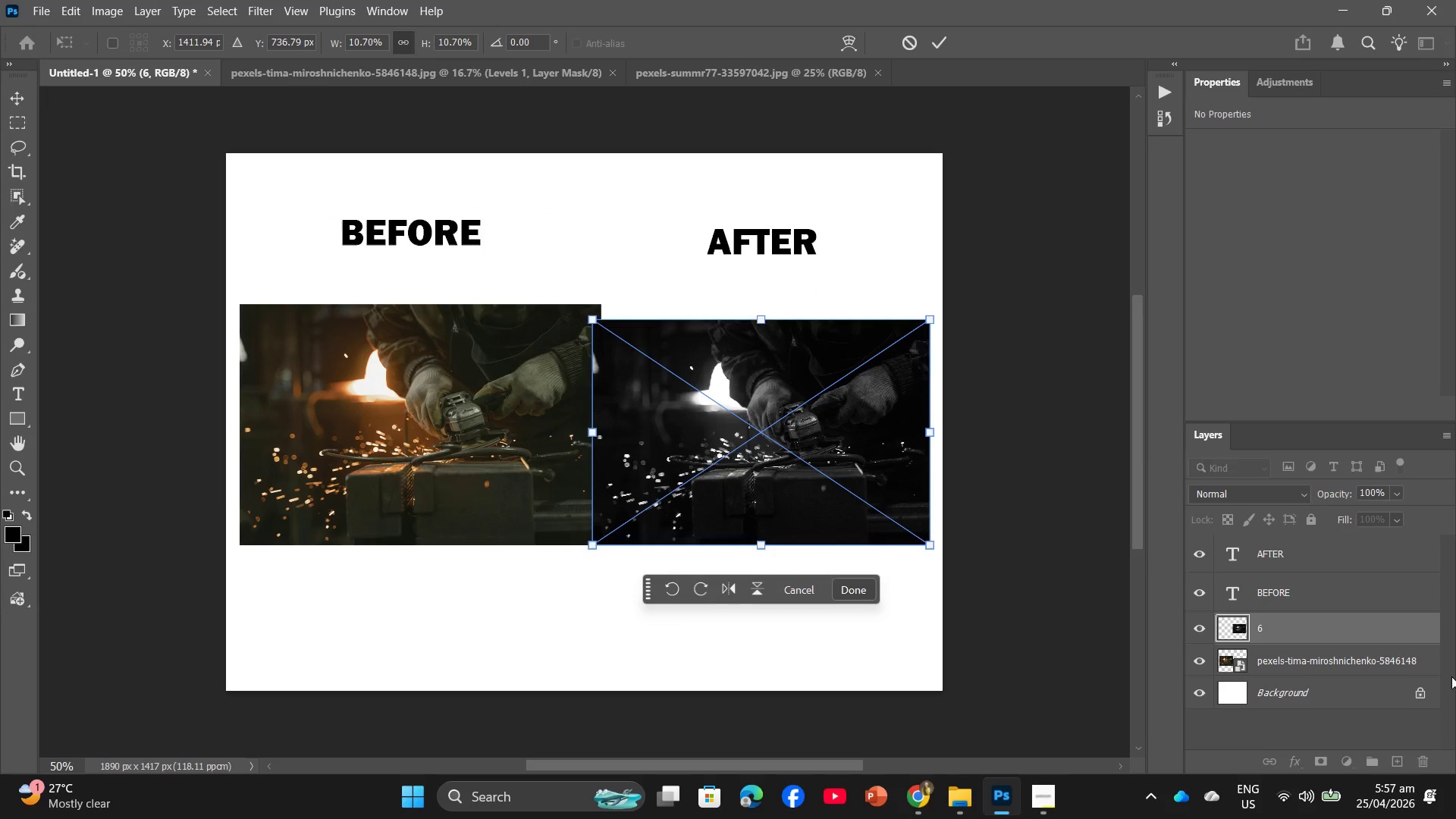 
left_click([1318, 650])
 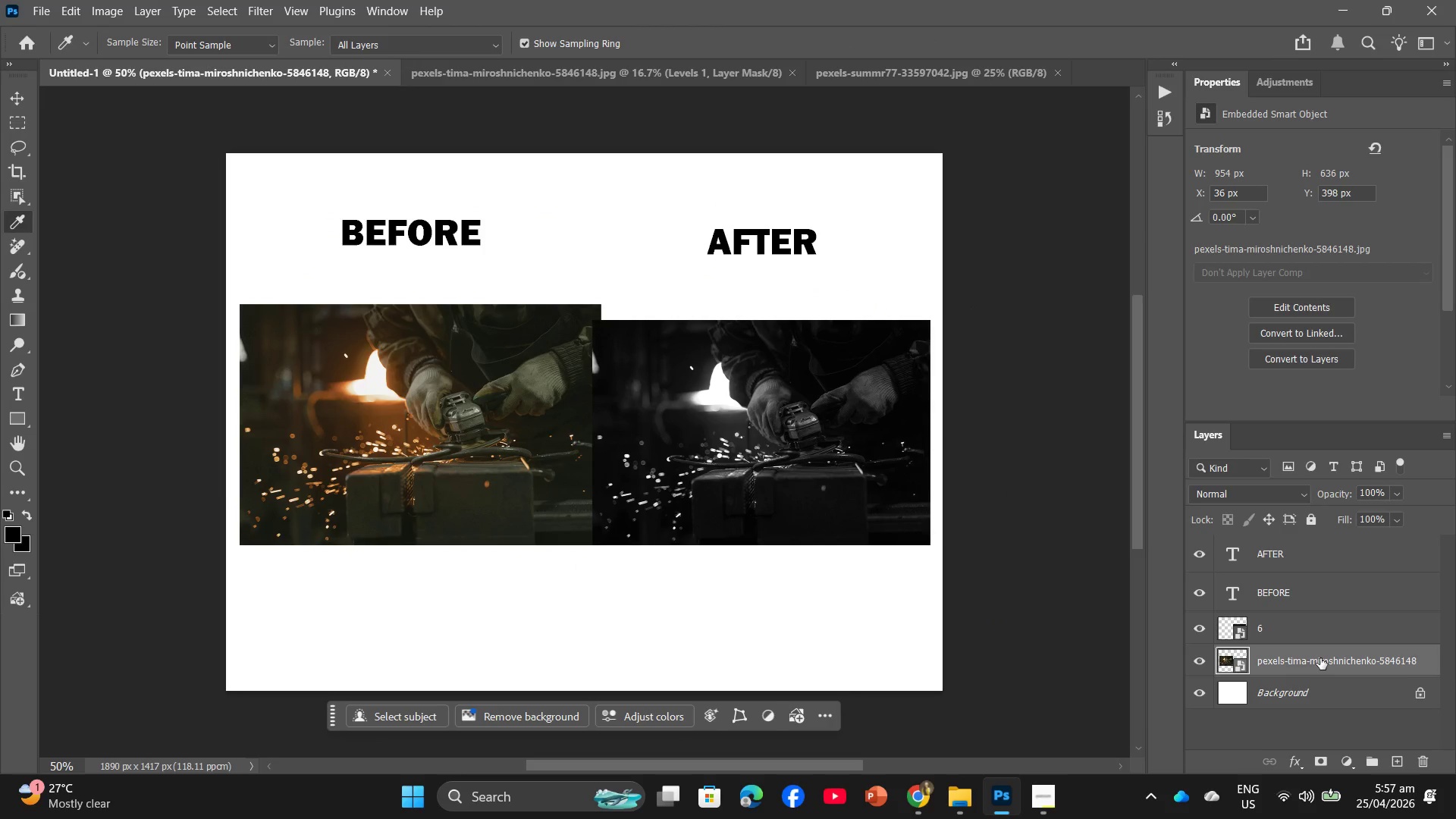 
key(Control+ControlLeft)
 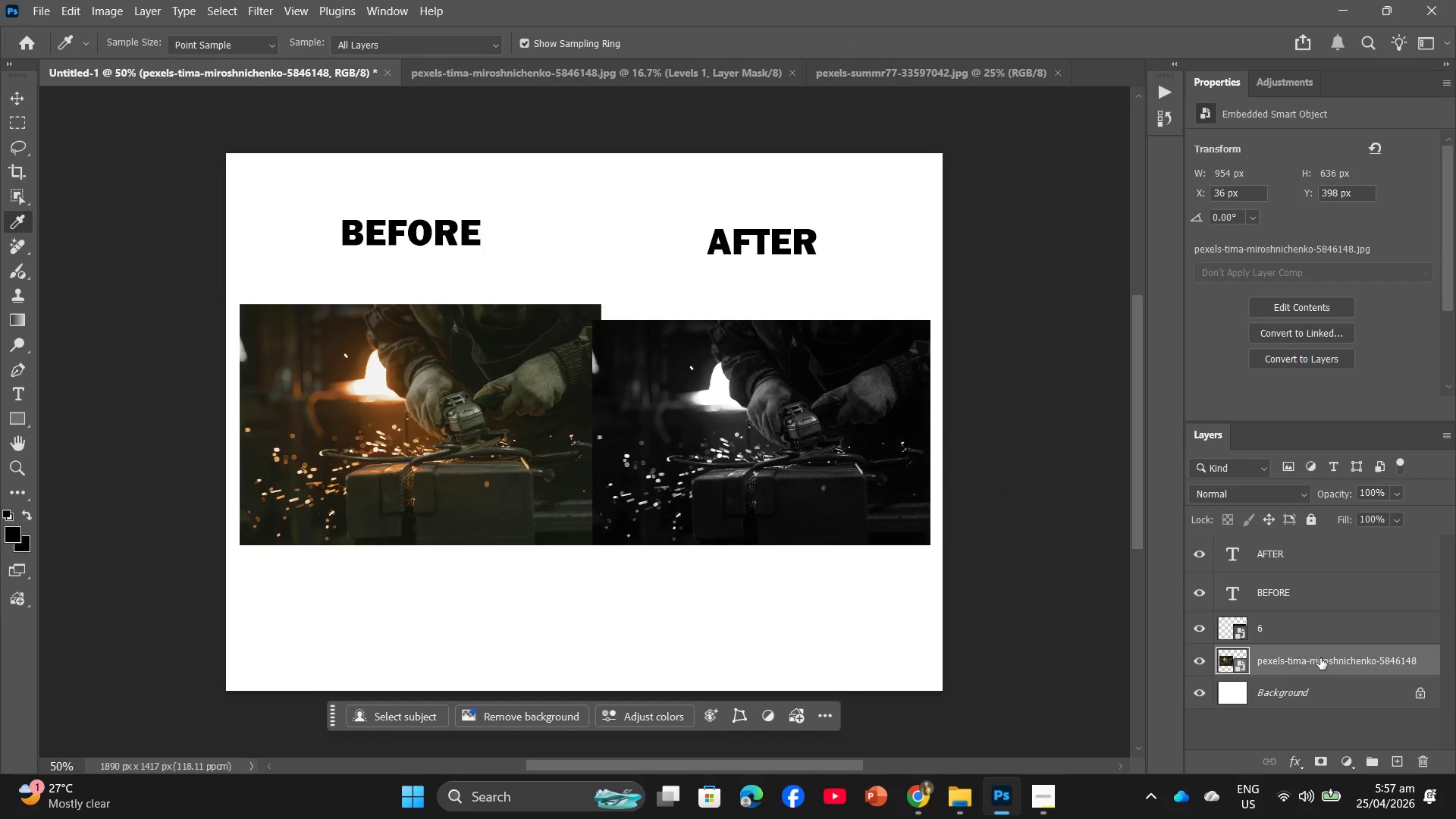 
key(Control+T)
 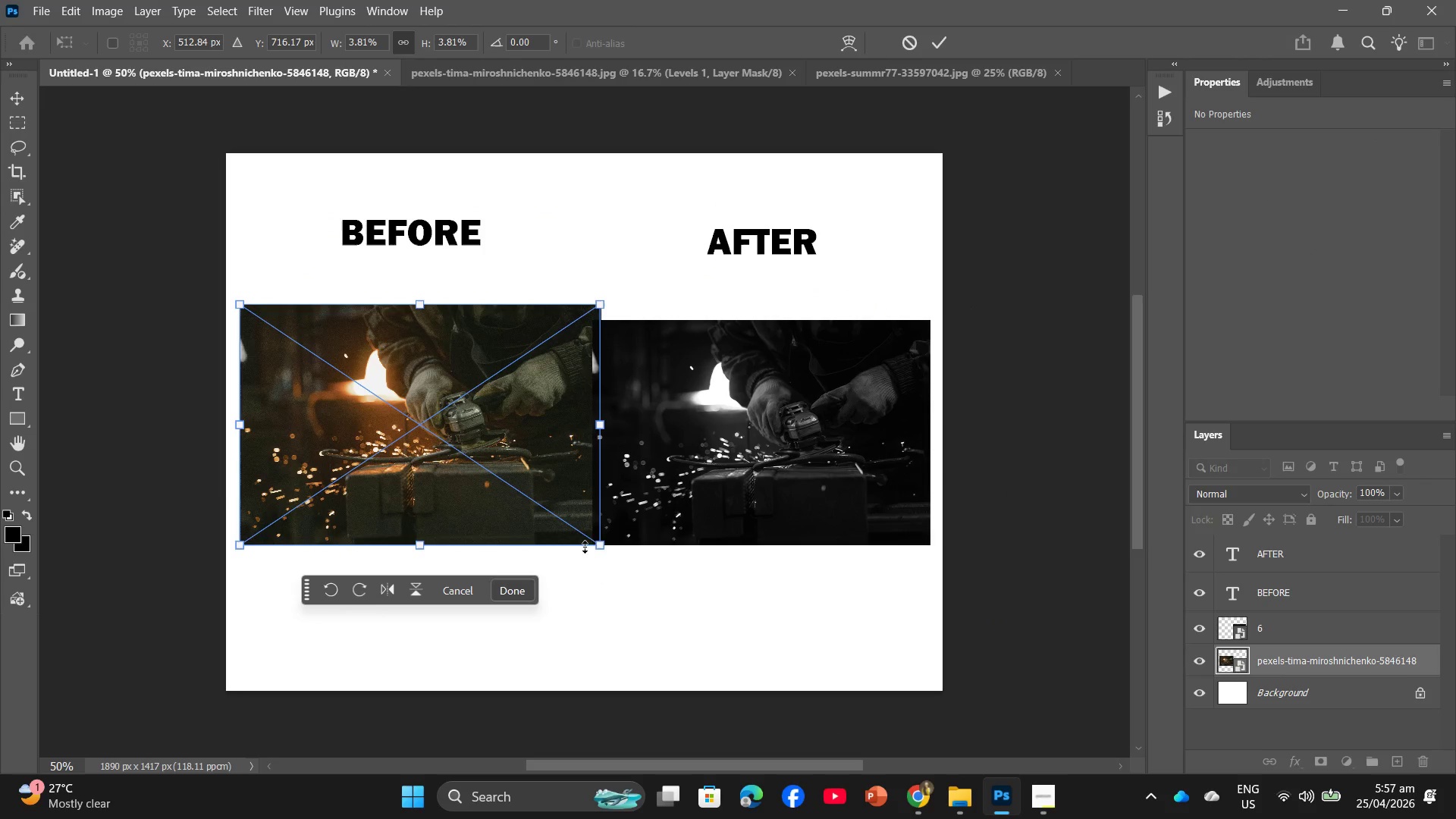 
left_click_drag(start_coordinate=[607, 547], to_coordinate=[579, 540])
 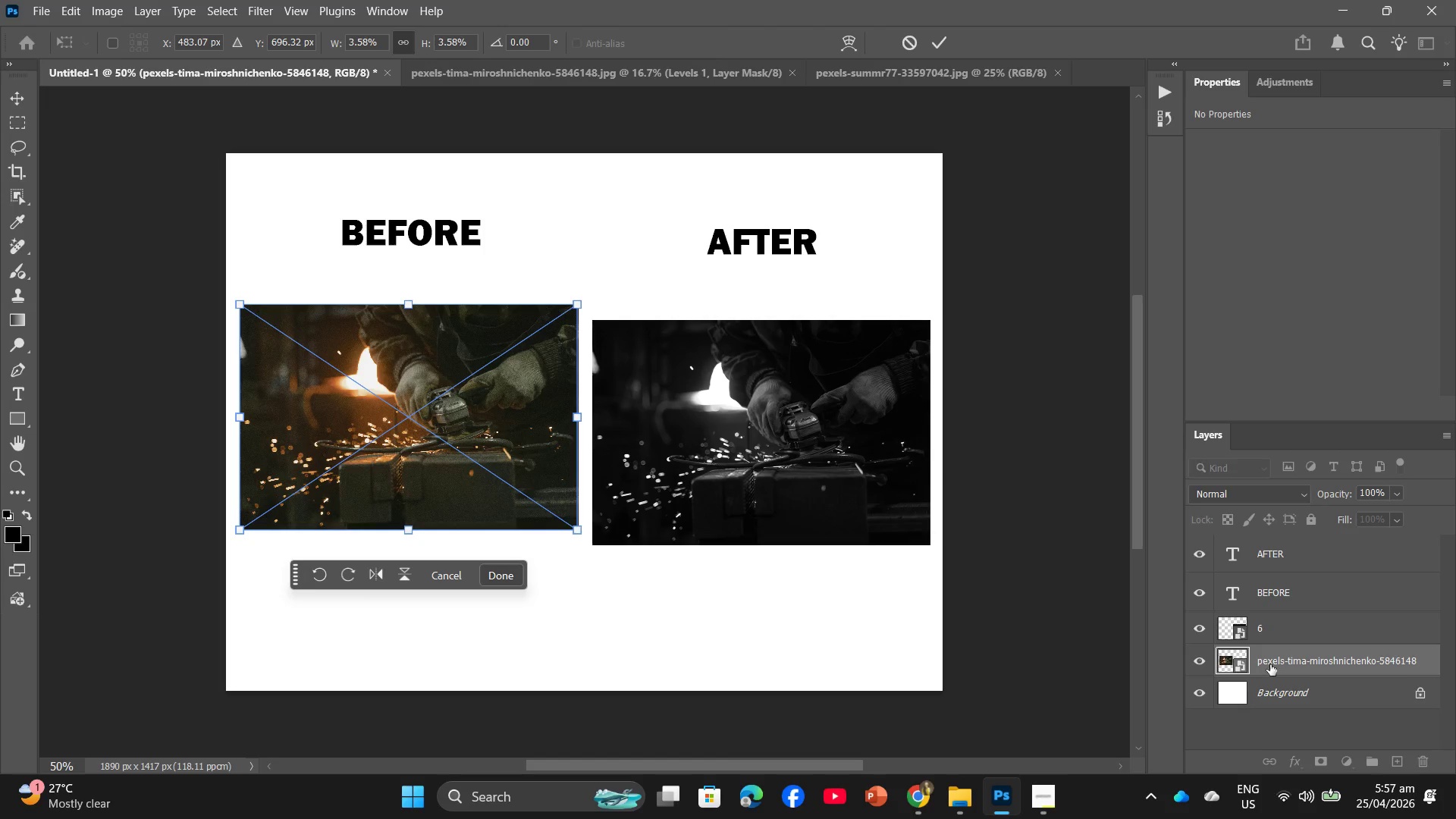 
left_click([1312, 624])
 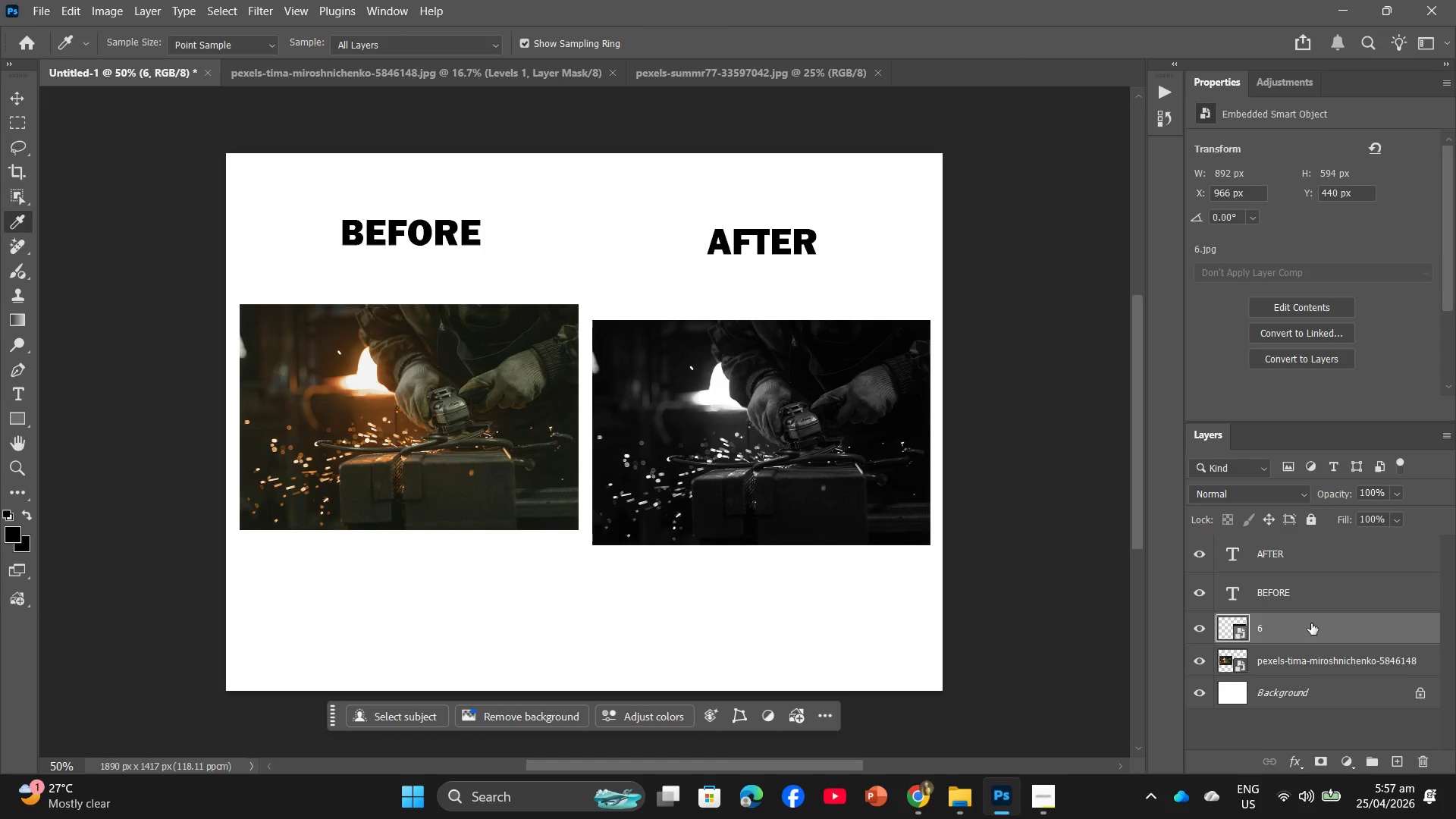 
key(Control+T)
 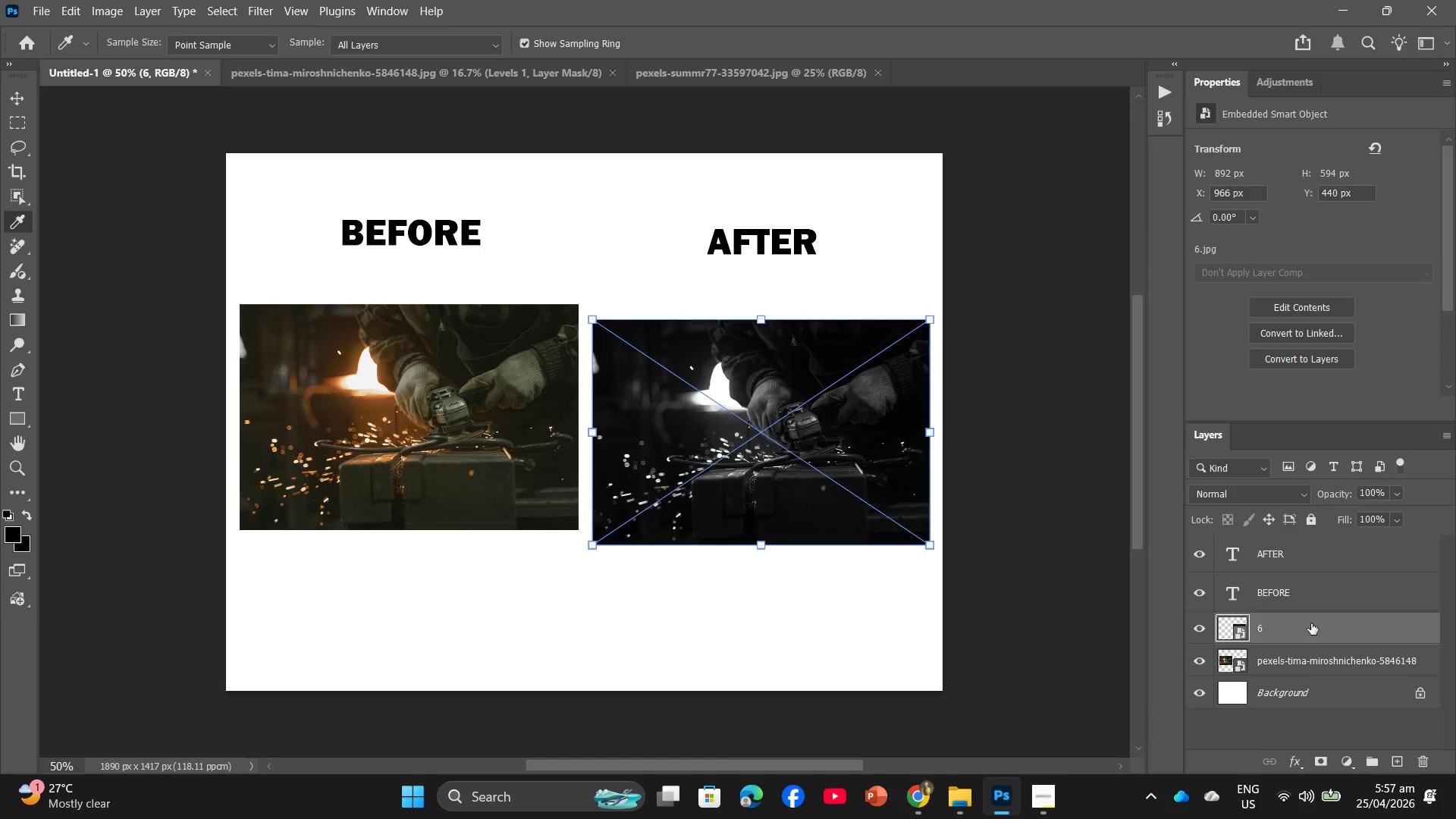 
key(Control+Y)
 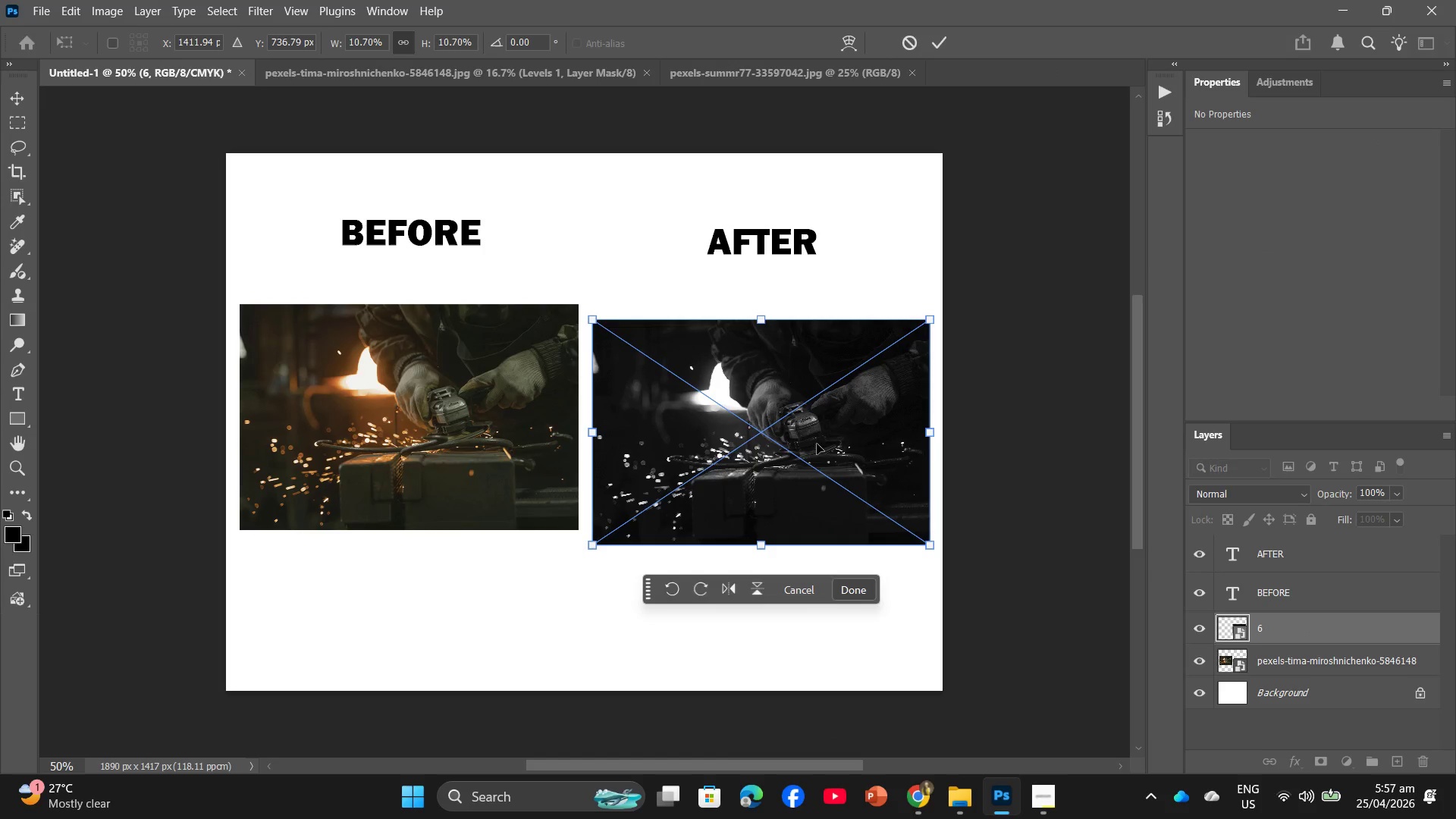 
left_click_drag(start_coordinate=[749, 429], to_coordinate=[749, 412])
 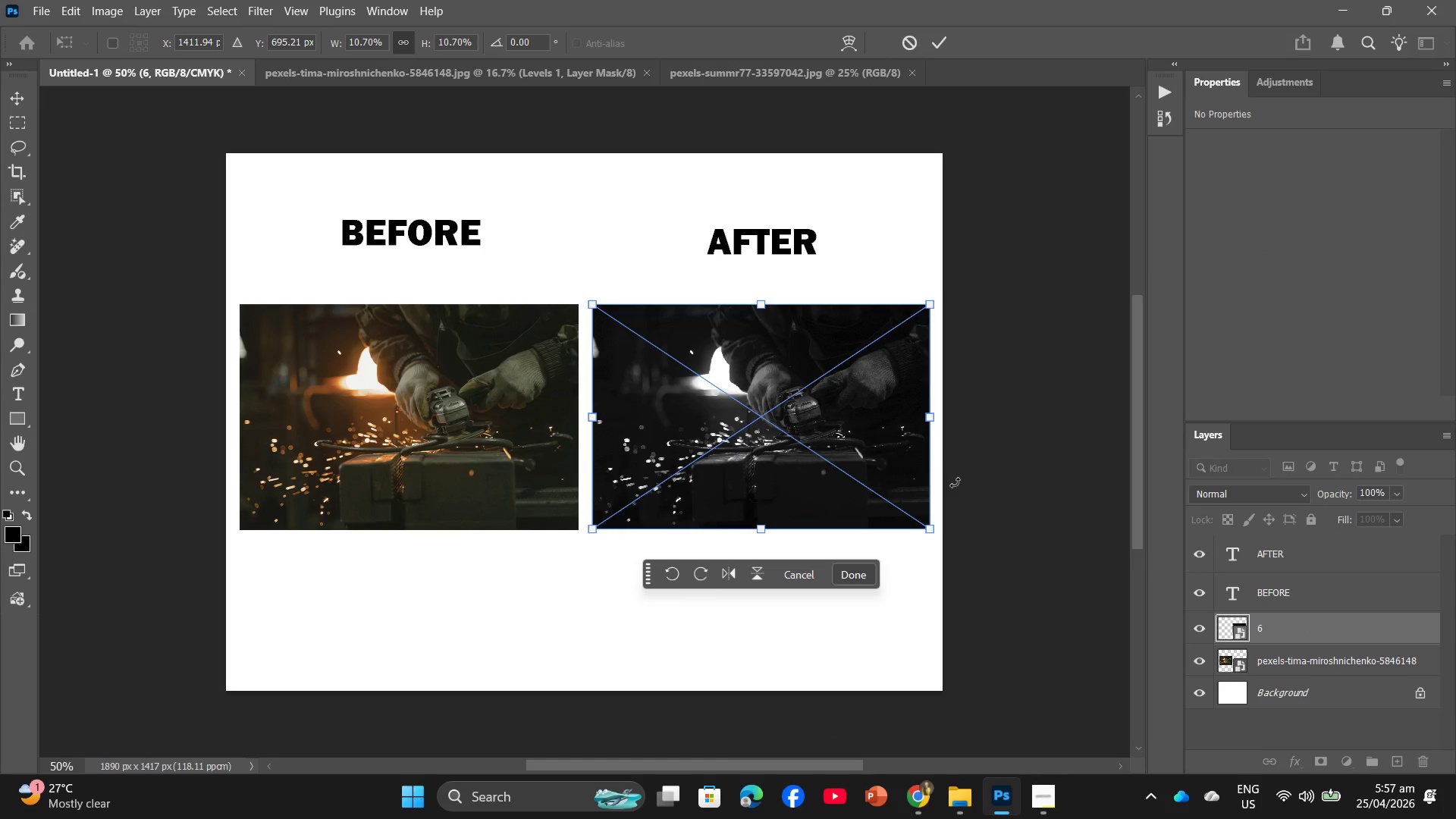 
key(Enter)
 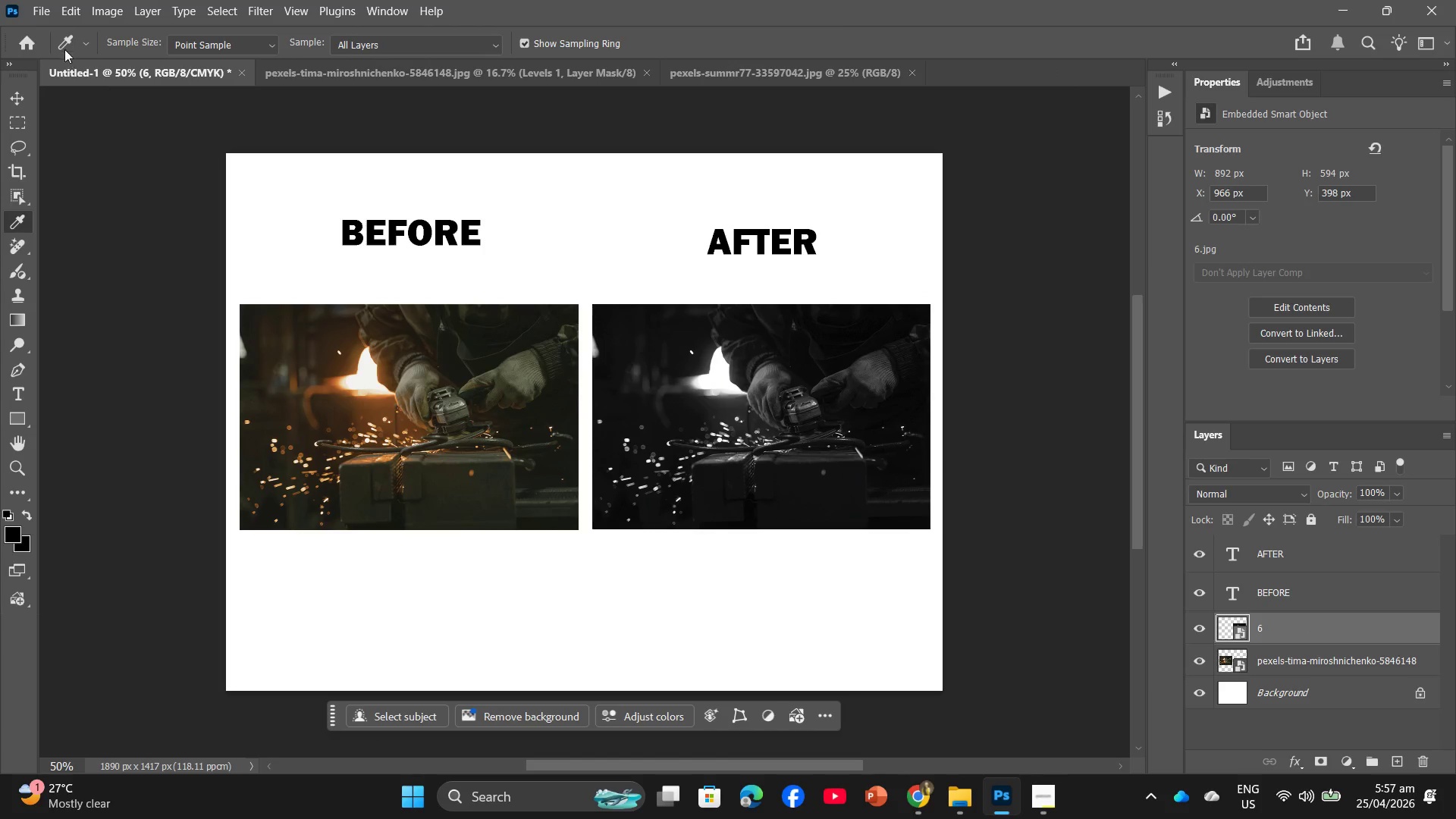 
left_click([45, 15])
 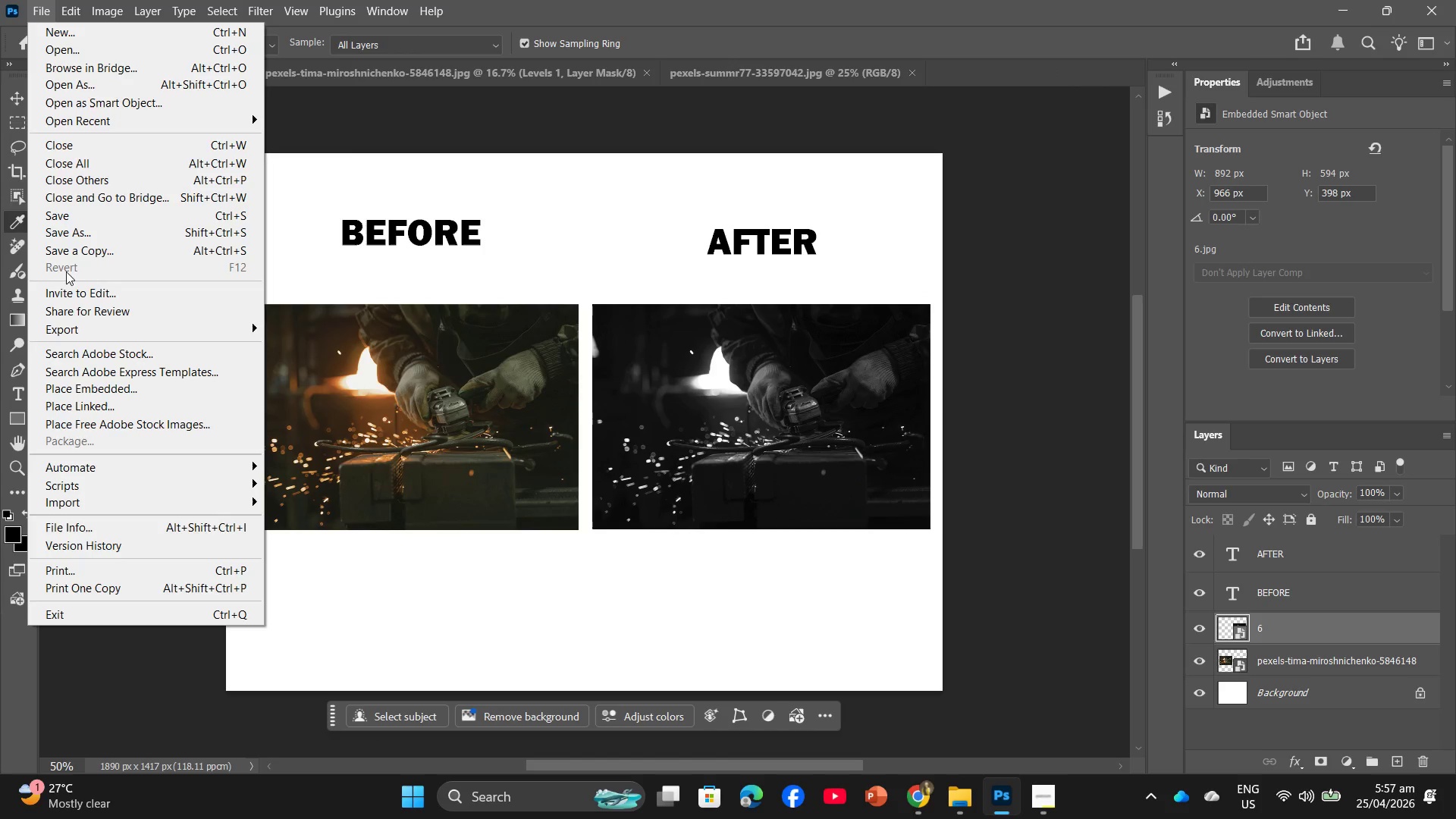 
left_click([79, 326])
 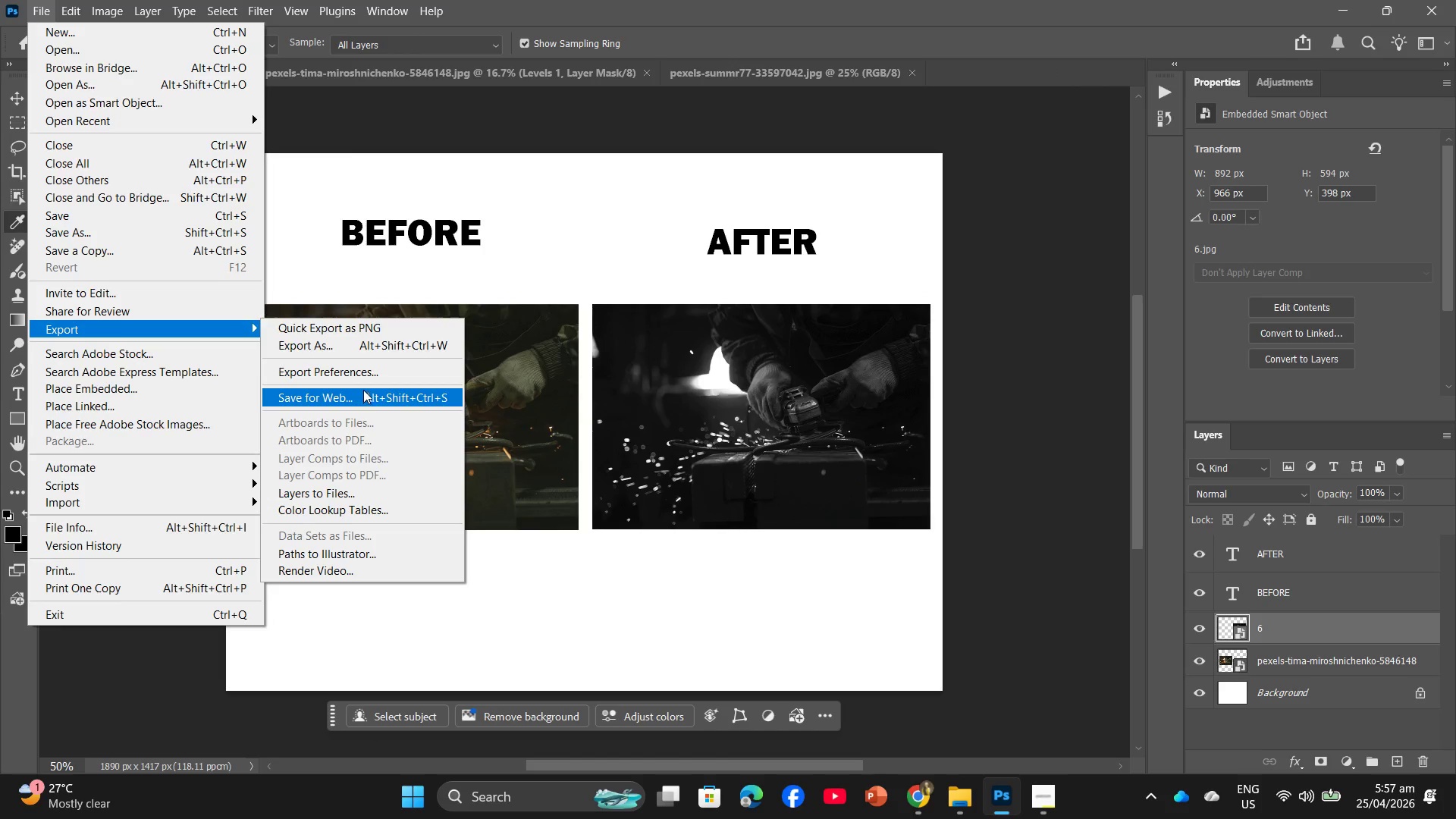 
left_click([372, 347])
 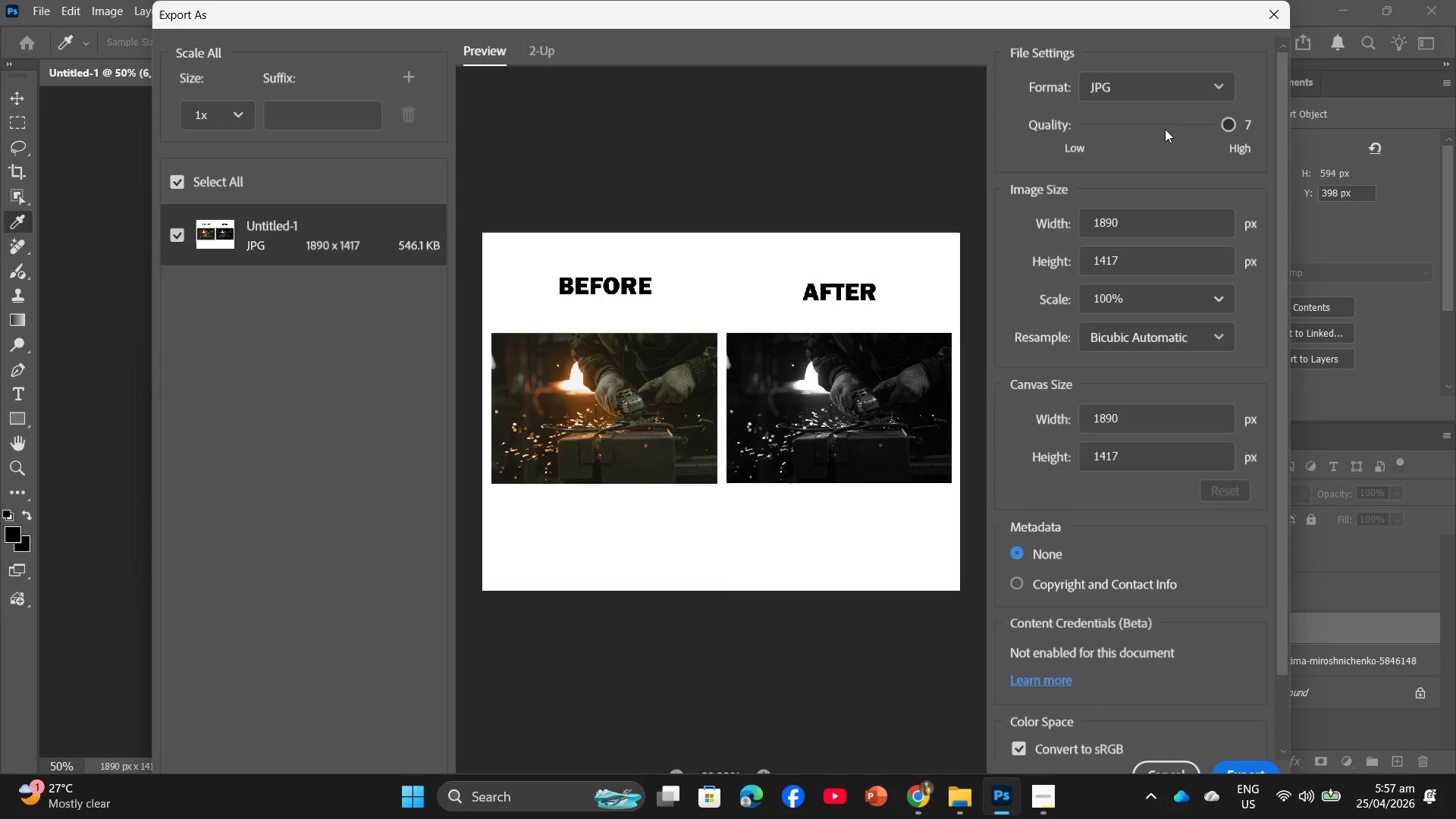 
left_click([1235, 774])
 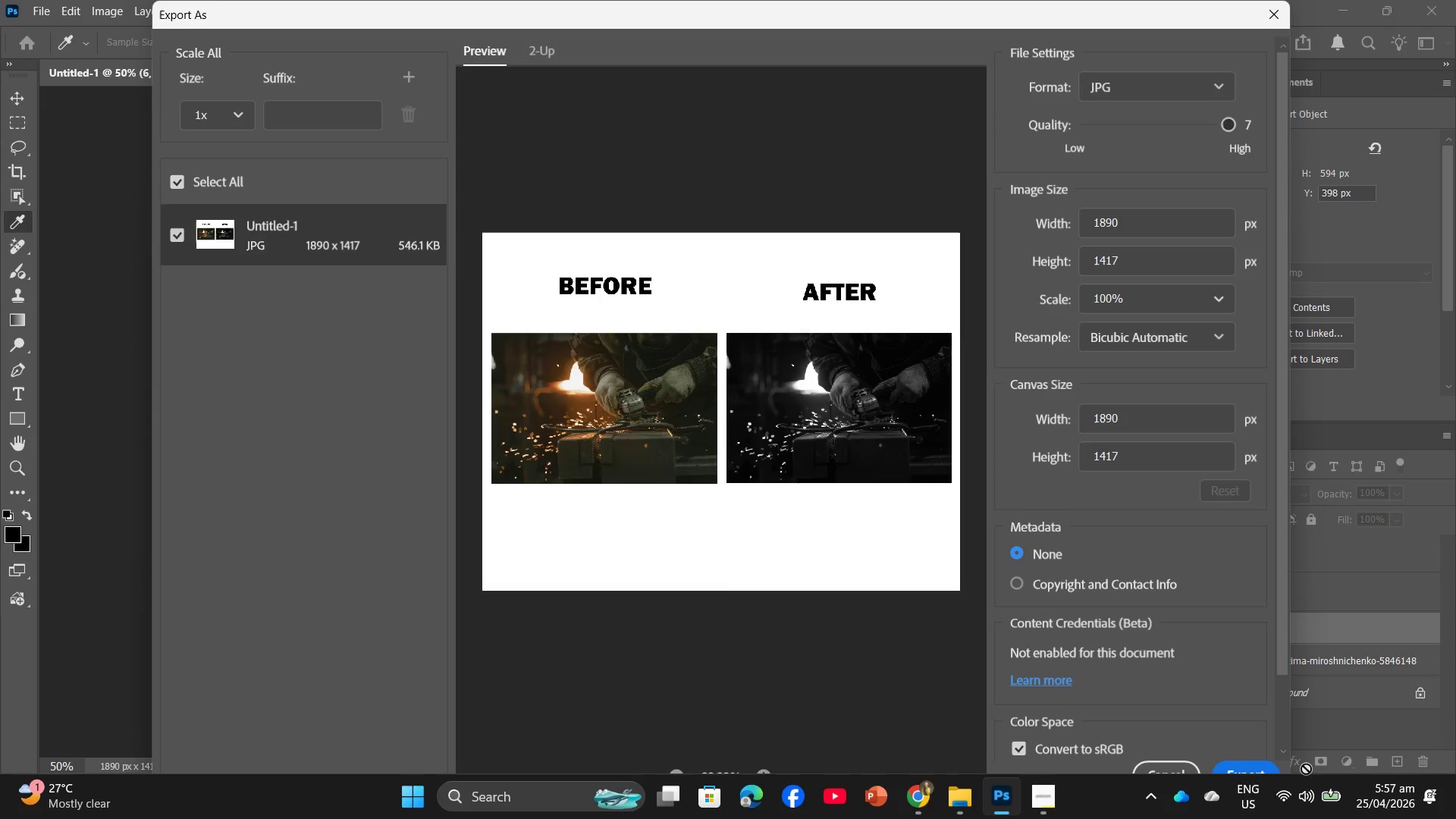 
left_click([1247, 763])
 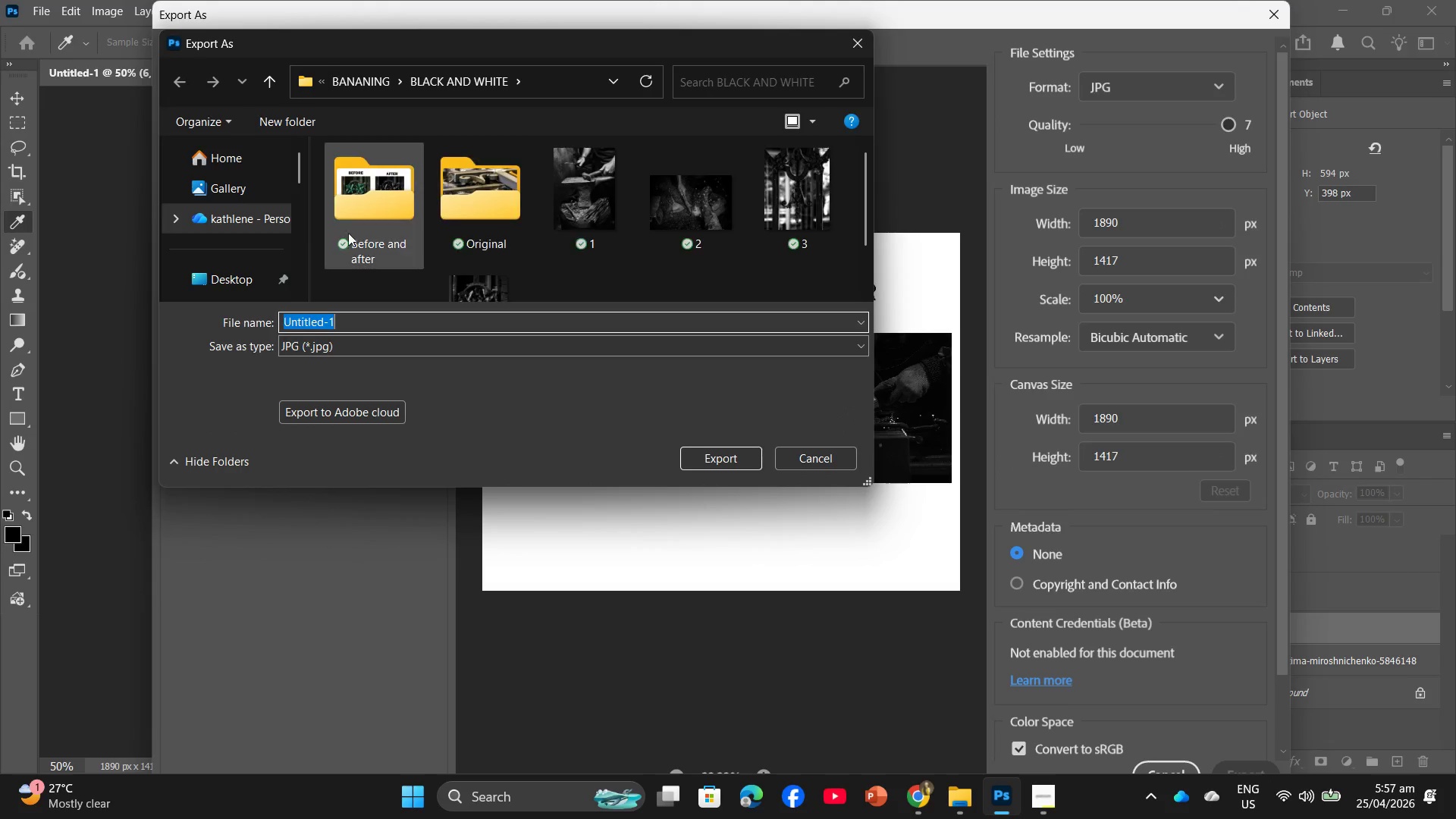 
double_click([384, 221])
 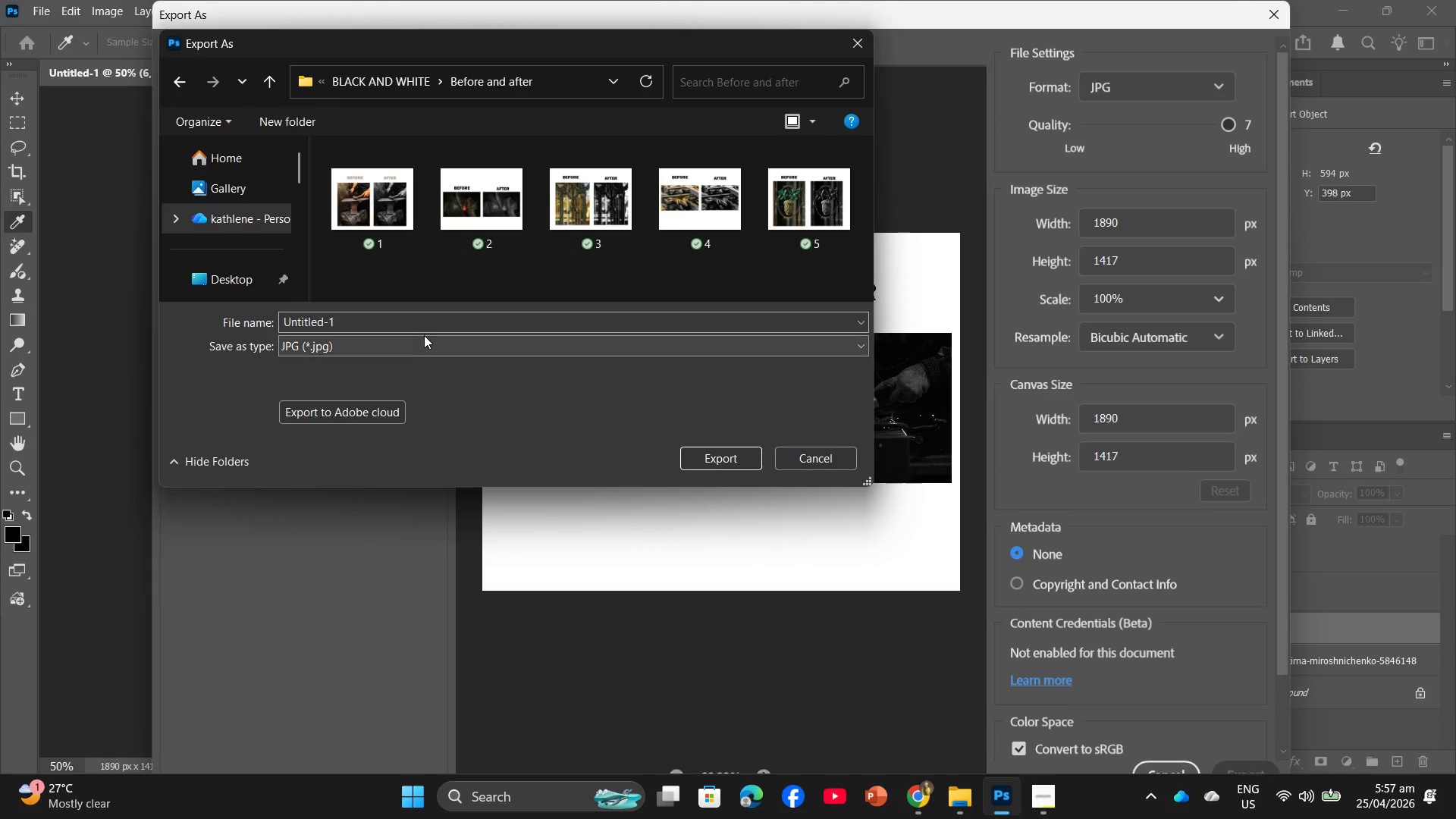 
left_click([419, 324])
 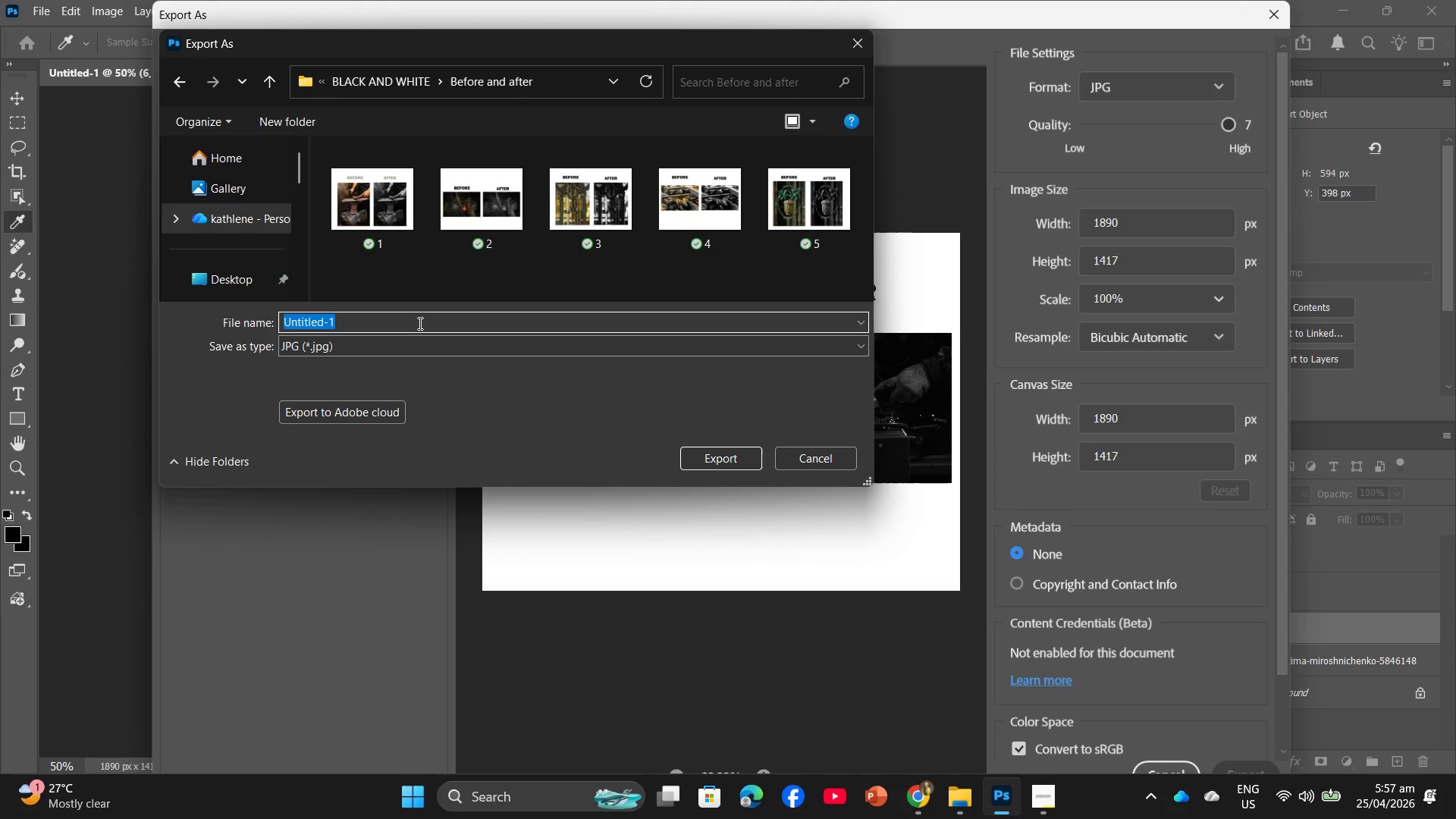 
key(6)
 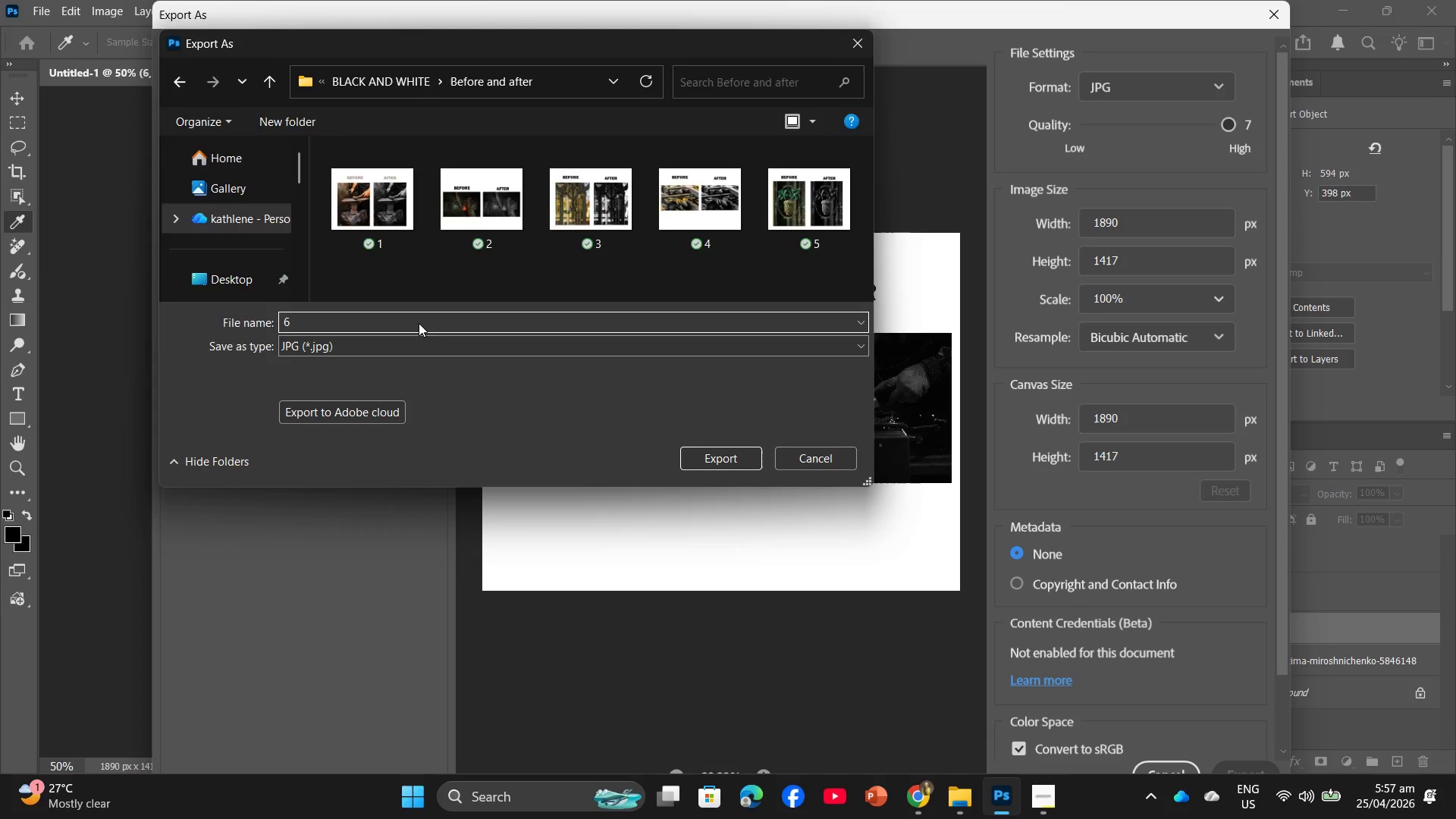 
key(Enter)
 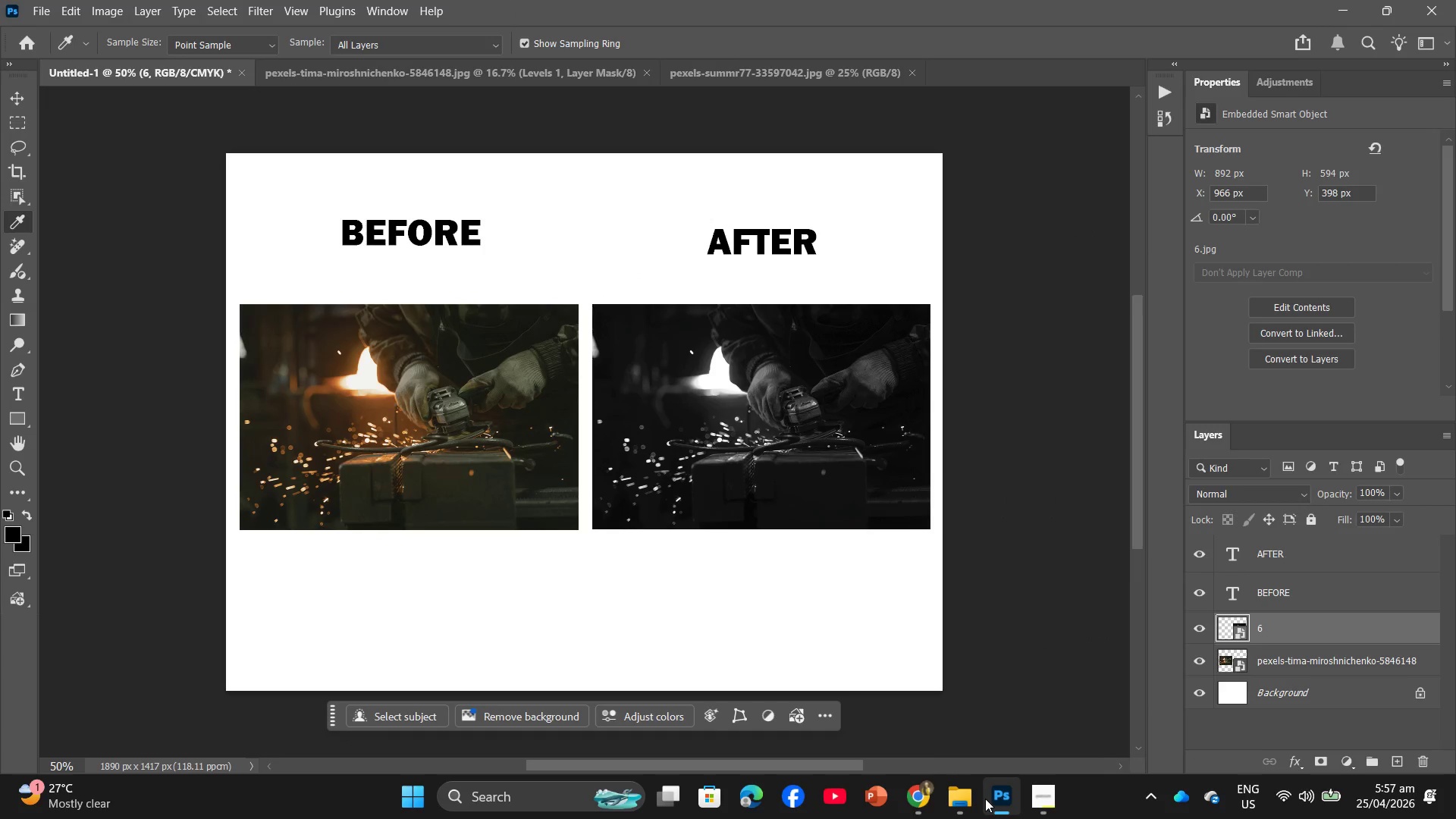 
left_click([952, 733])
 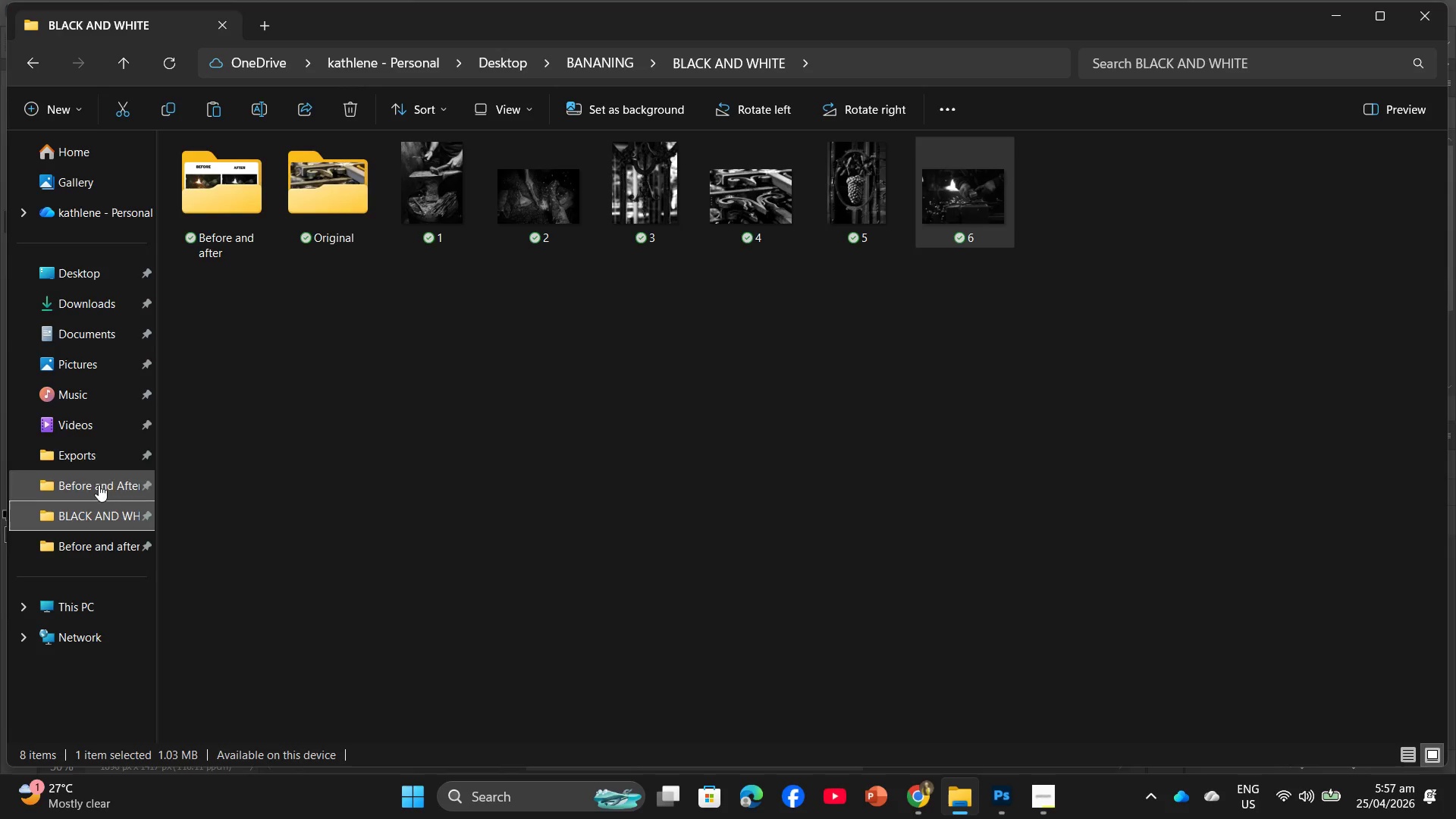 
left_click([87, 305])
 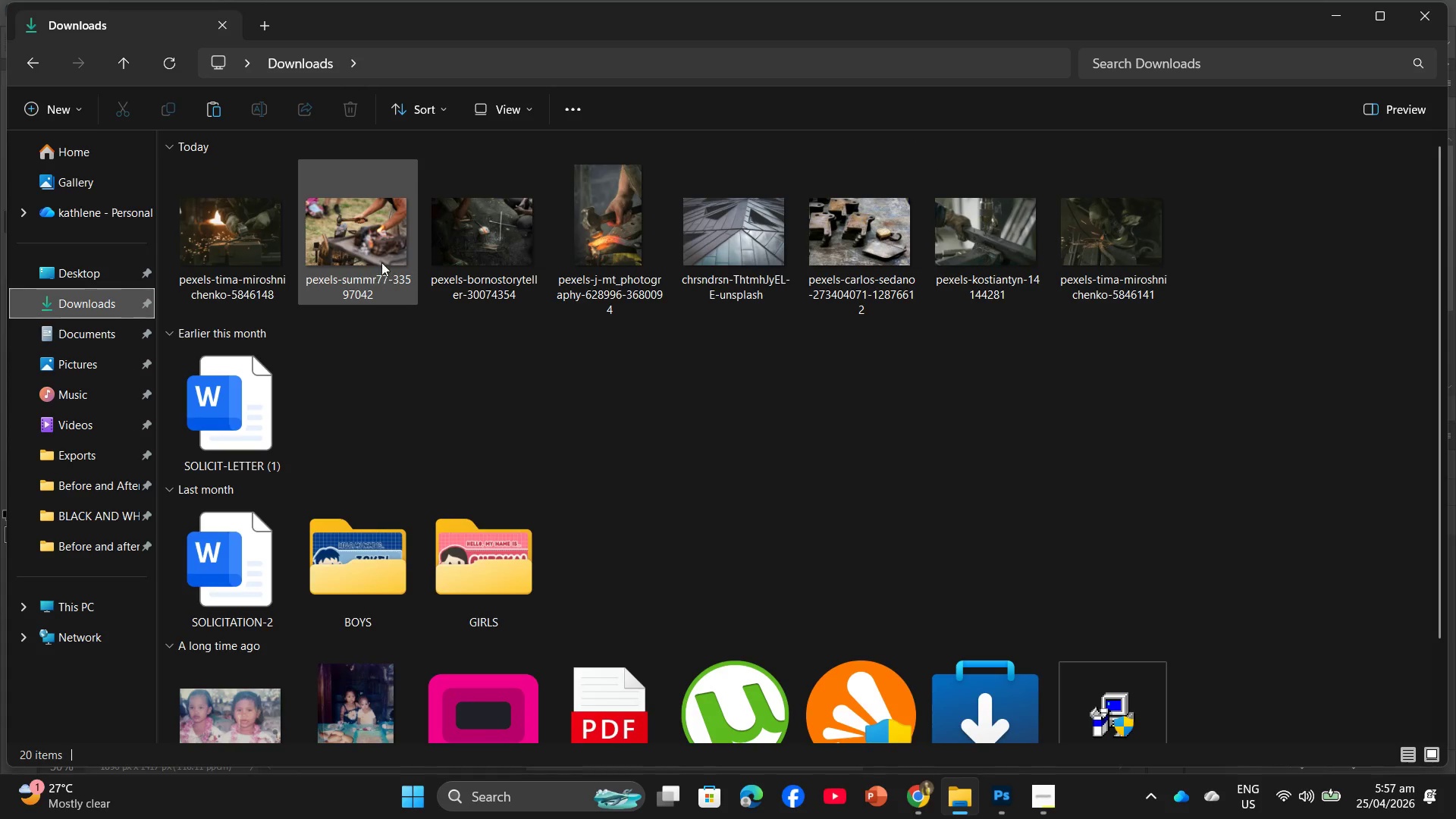 
left_click_drag(start_coordinate=[231, 254], to_coordinate=[87, 511])
 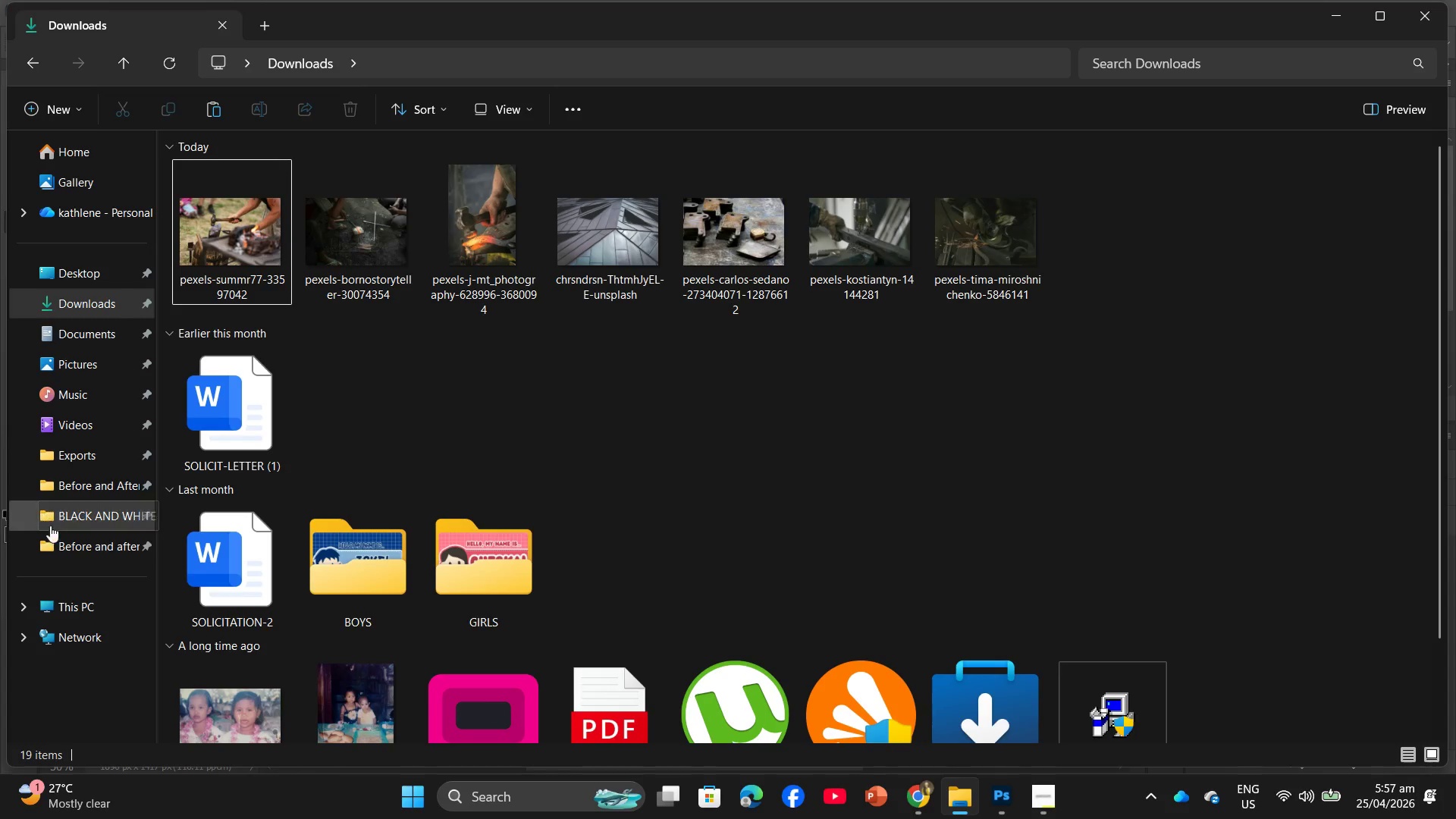 
left_click([78, 490])
 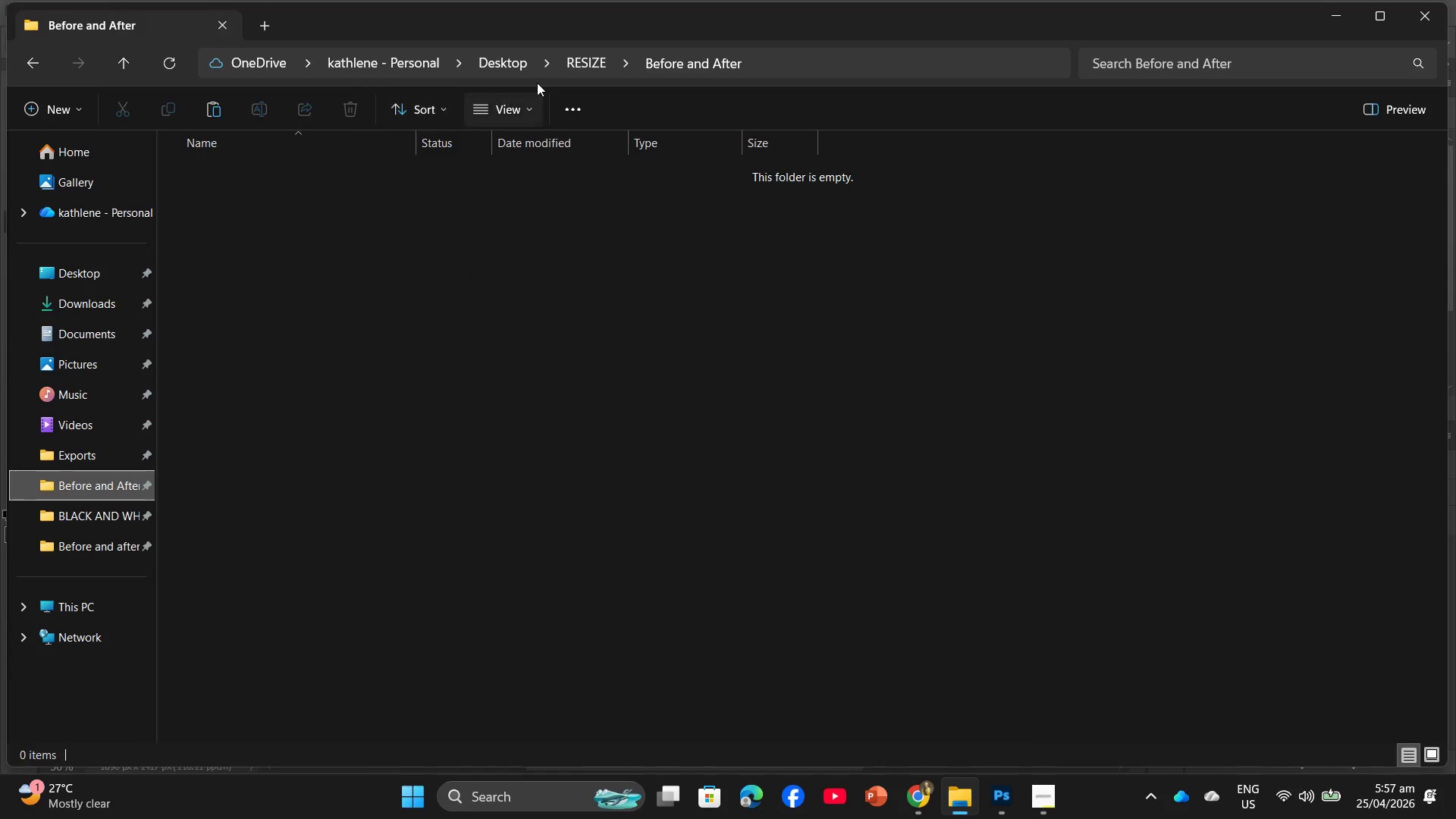 
left_click([84, 285])
 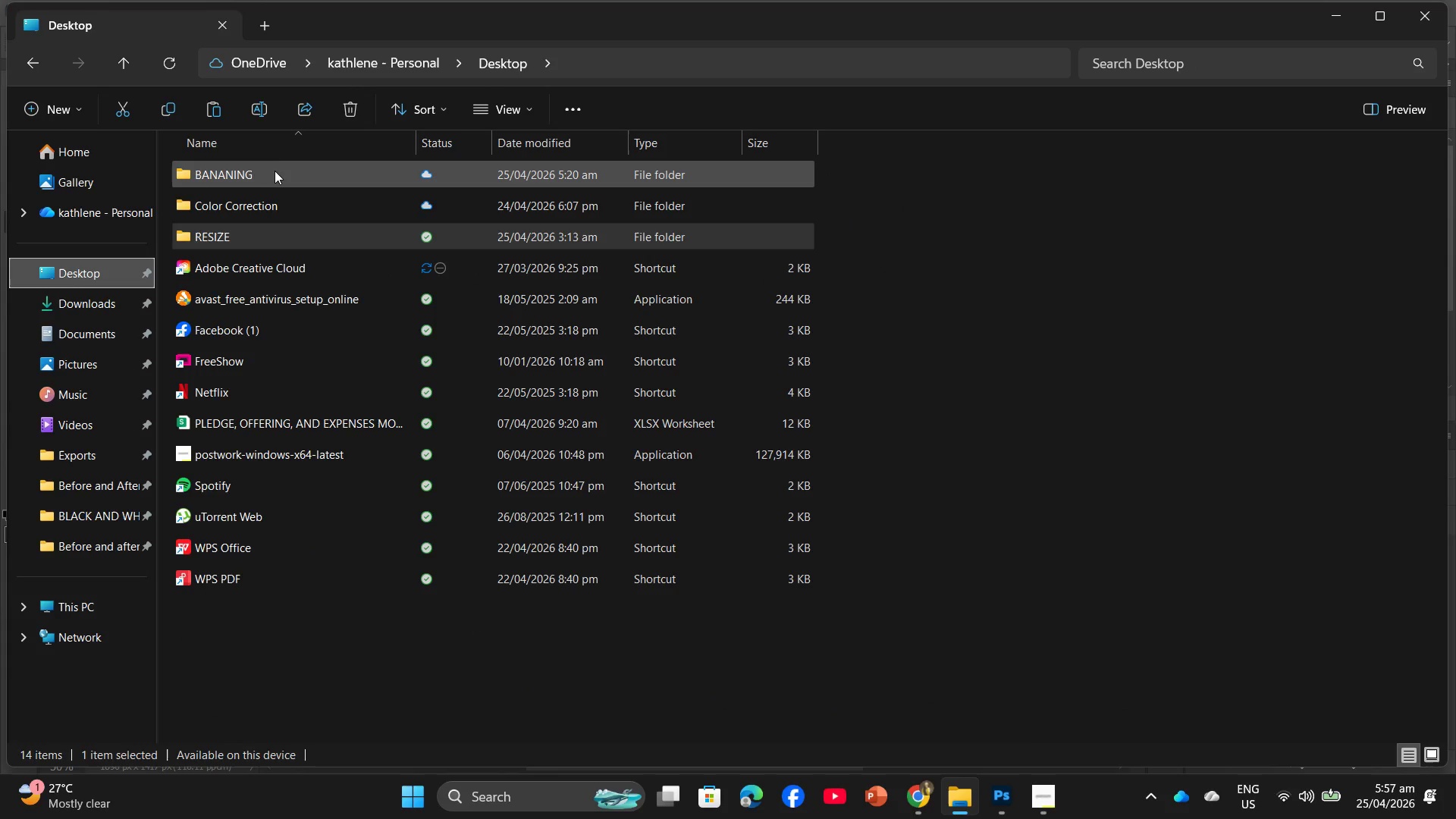 
double_click([275, 166])
 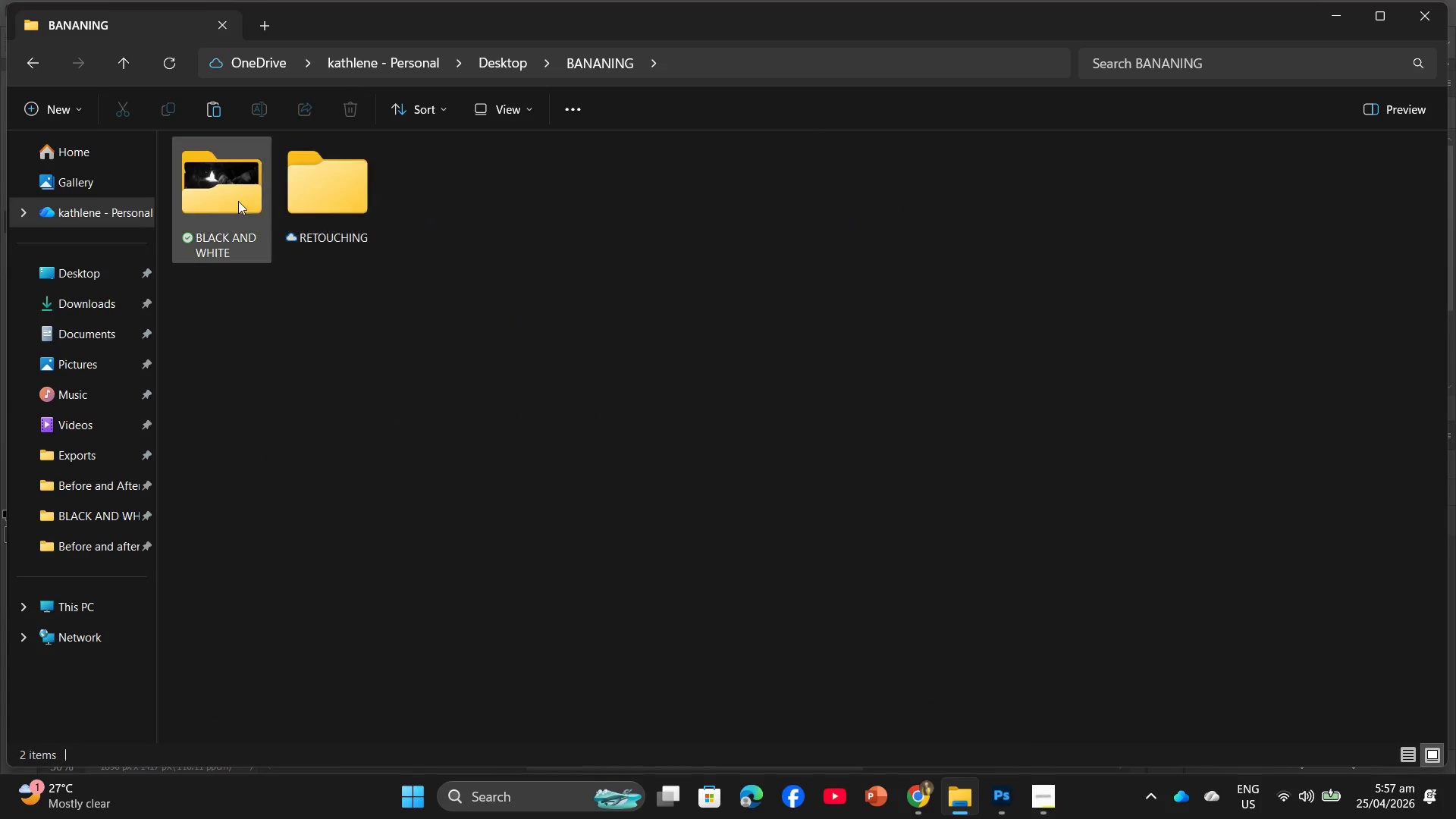 
double_click([228, 199])
 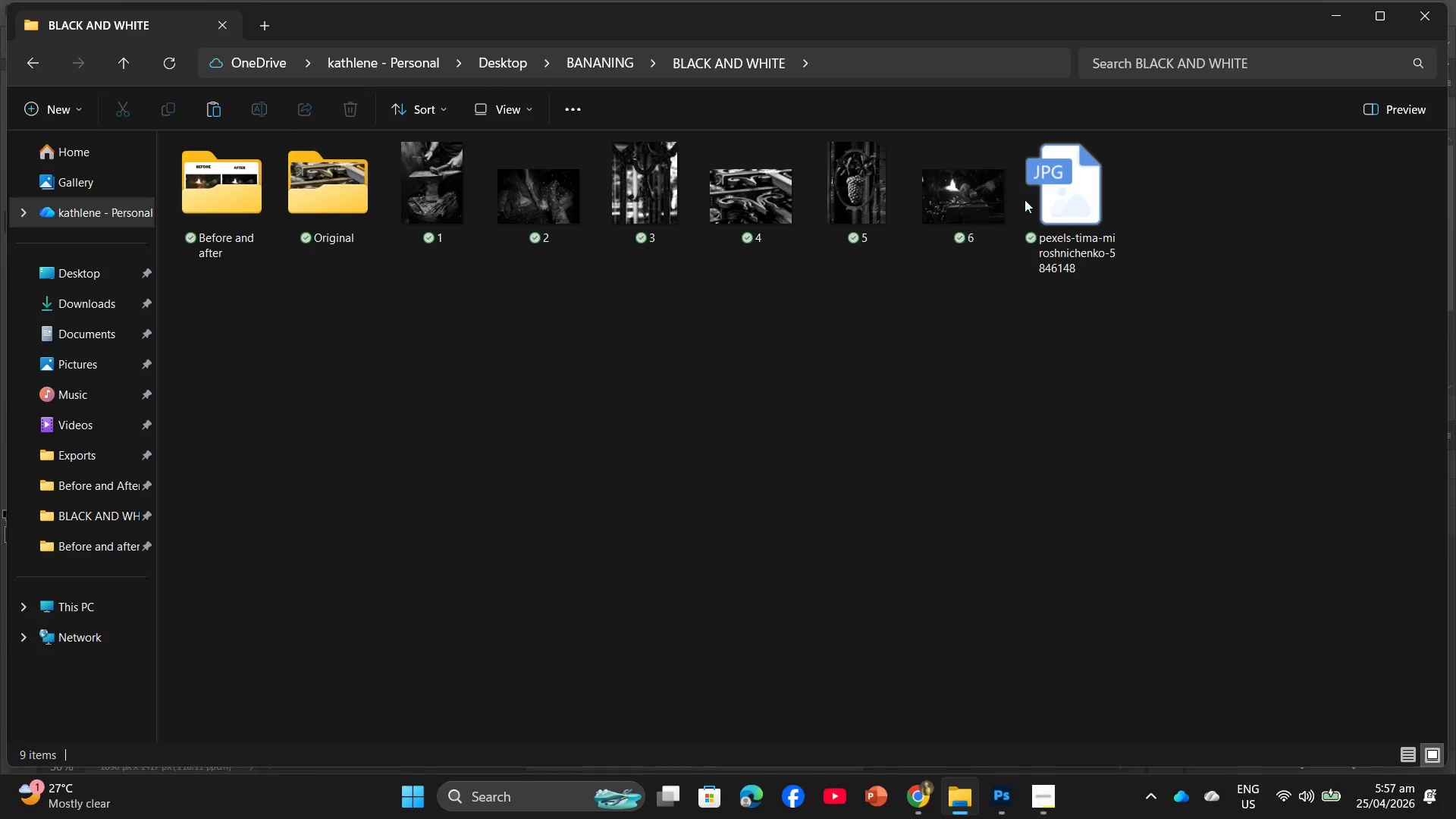 
left_click_drag(start_coordinate=[1117, 184], to_coordinate=[1109, 186])
 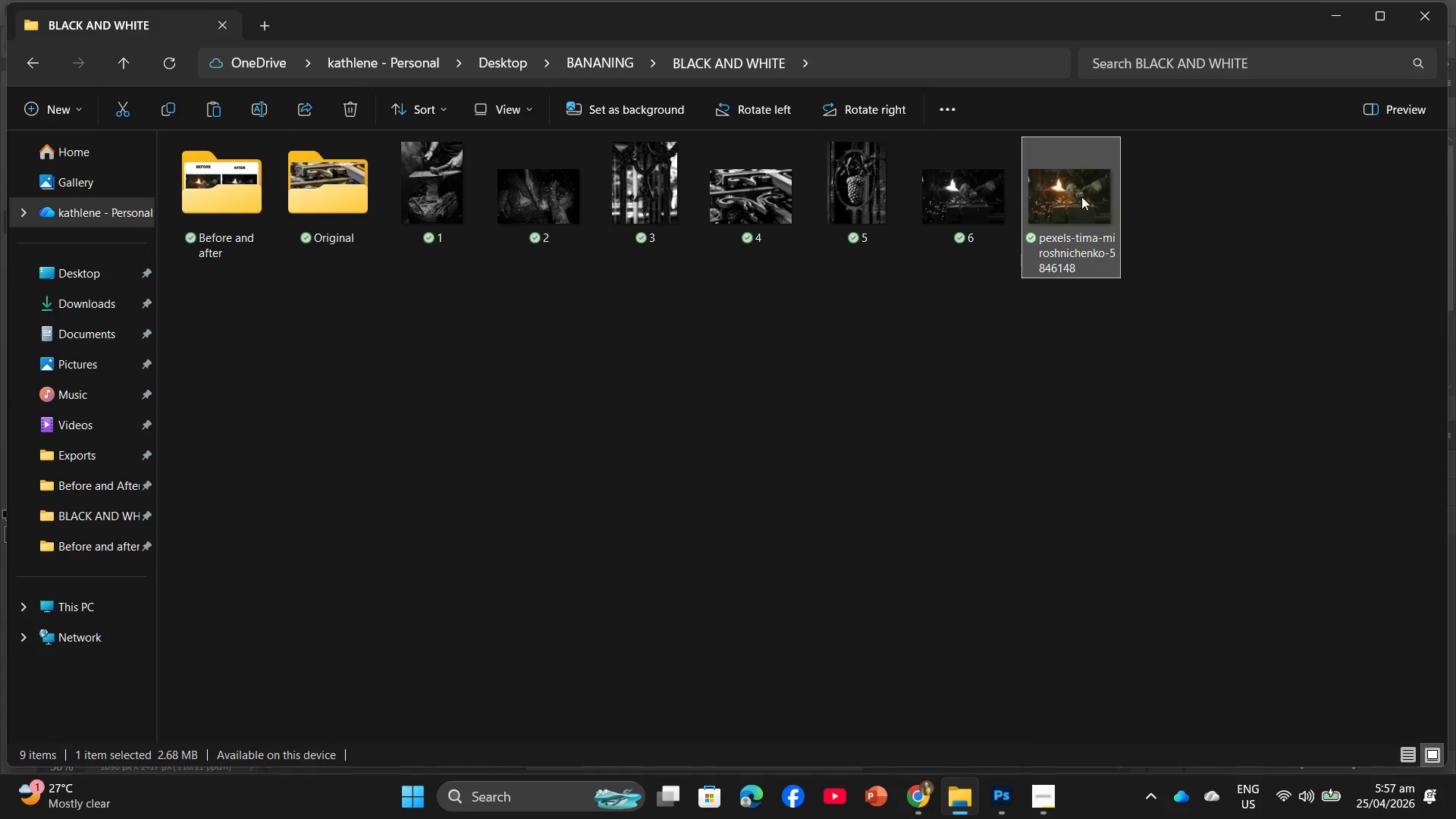 
left_click_drag(start_coordinate=[1081, 196], to_coordinate=[293, 155])
 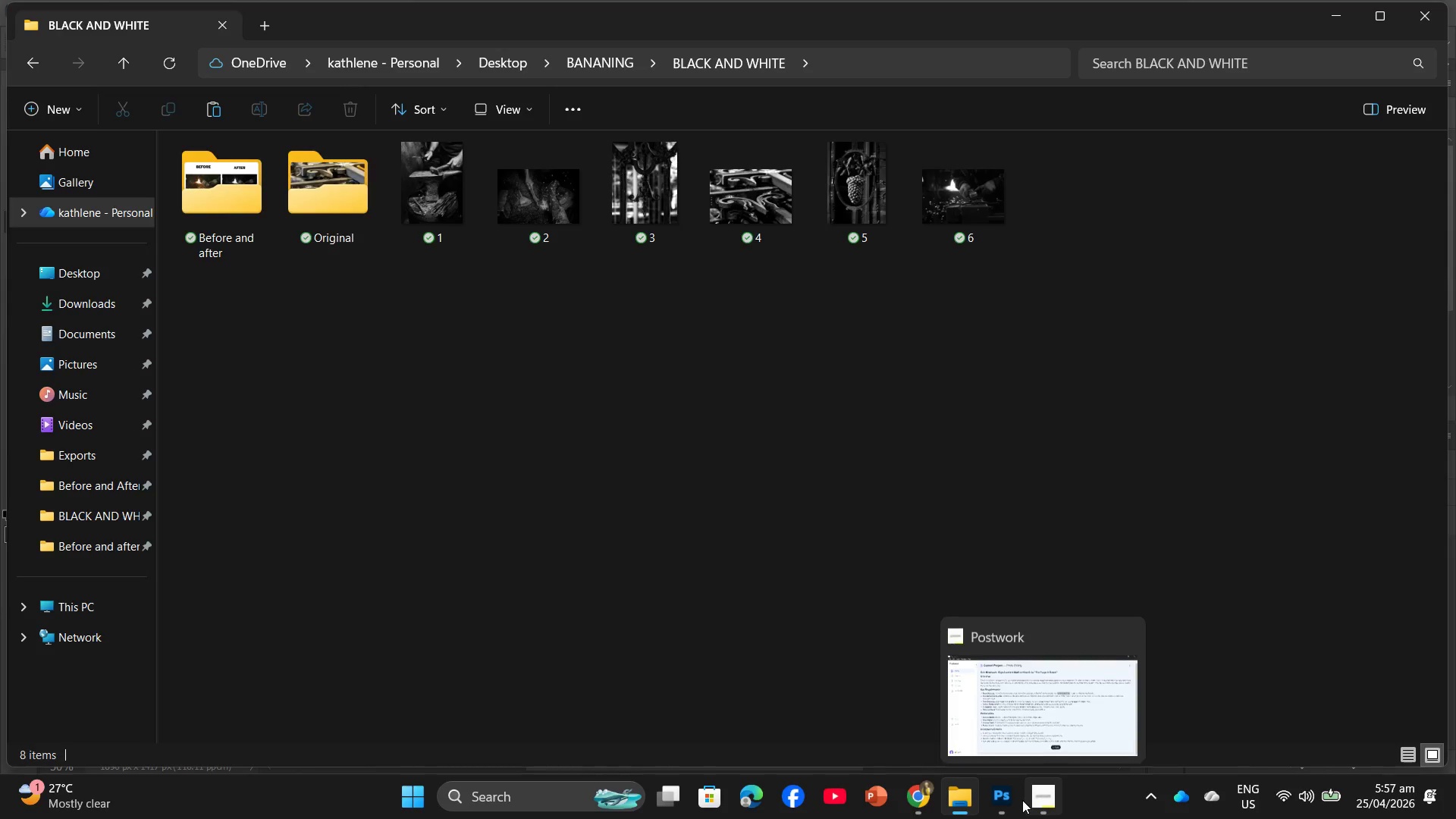 
left_click([996, 806])
 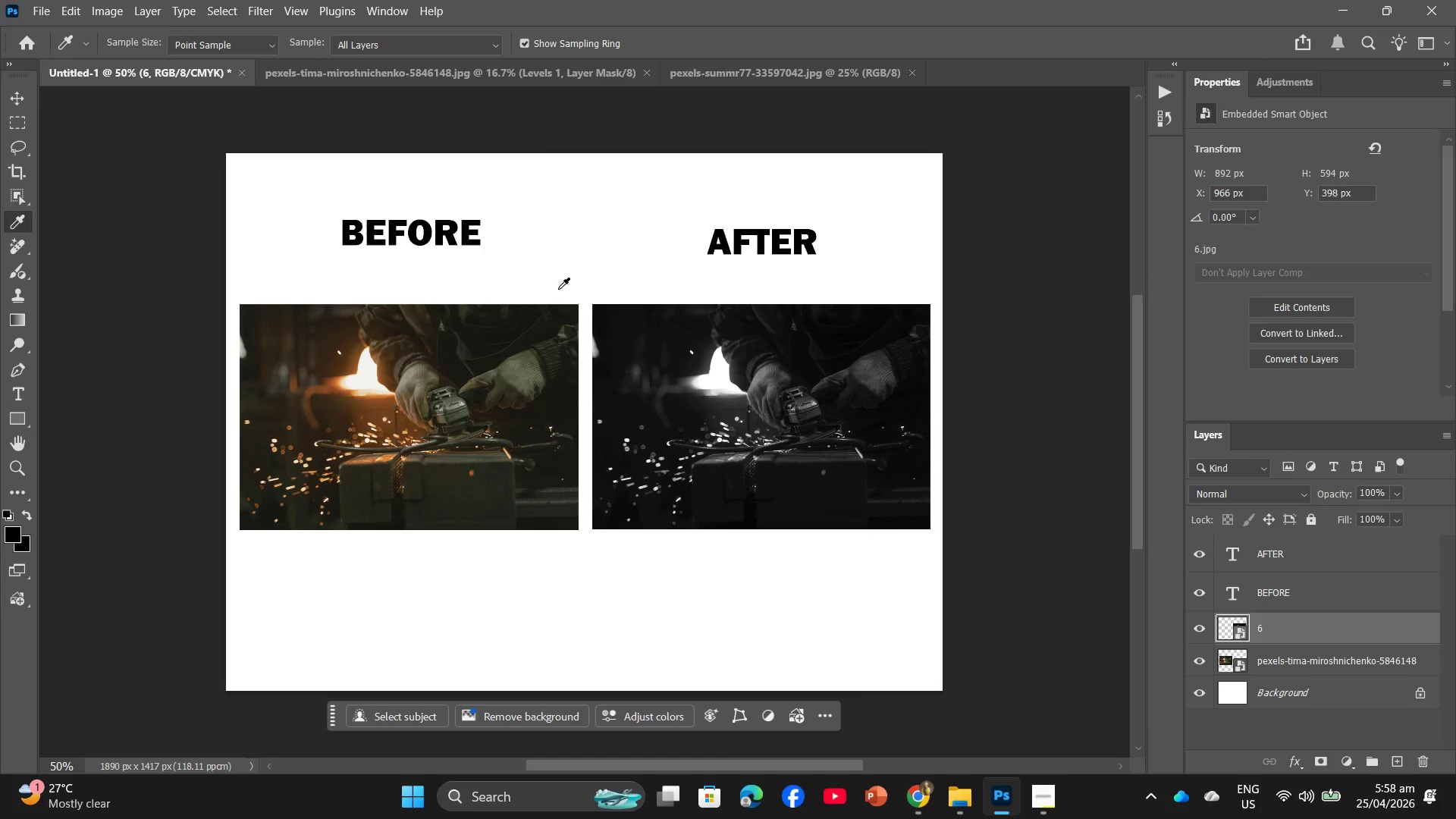 
left_click([699, 93])
 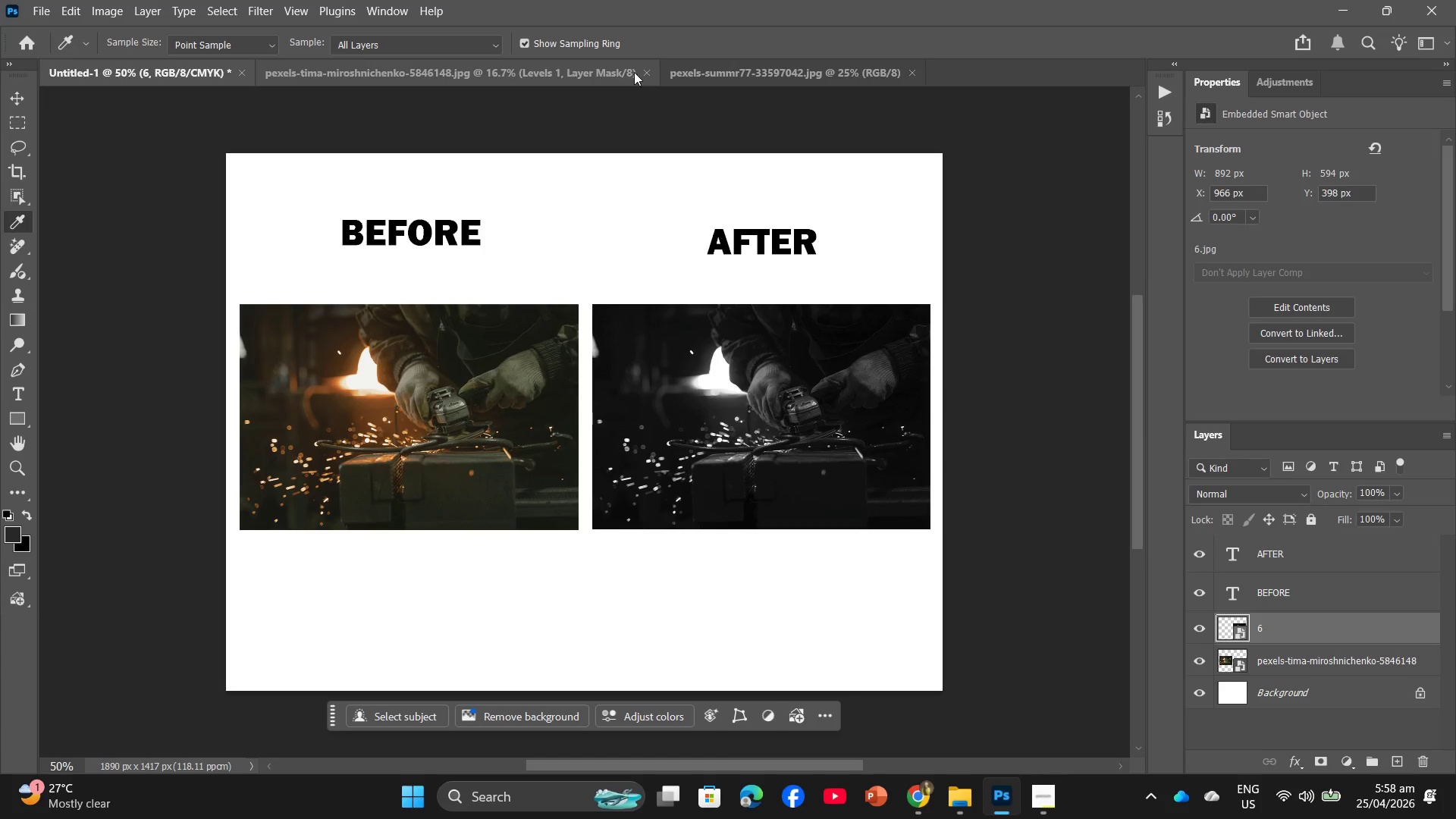 
left_click([651, 73])
 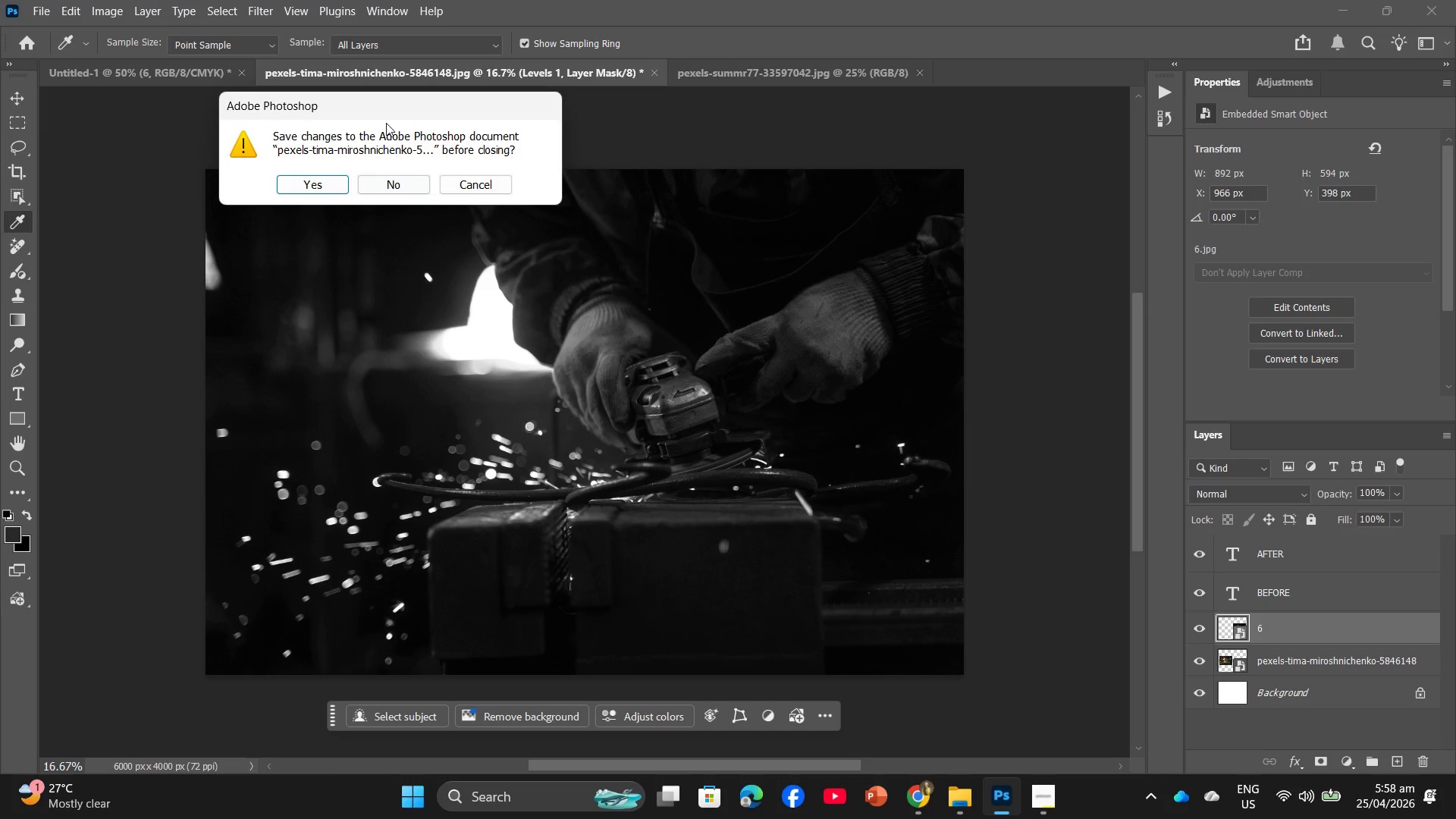 
left_click([388, 179])
 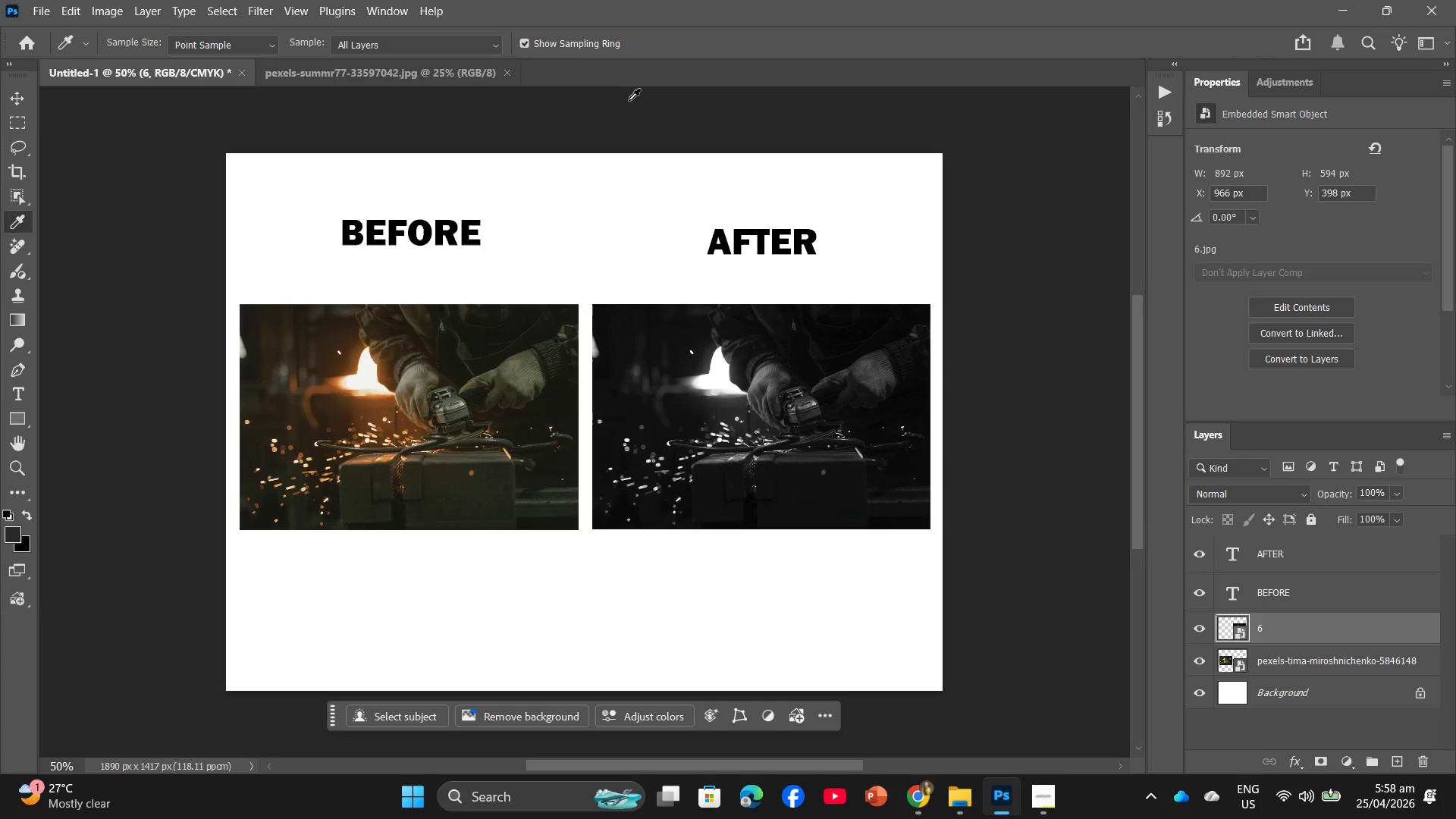 
left_click([353, 83])
 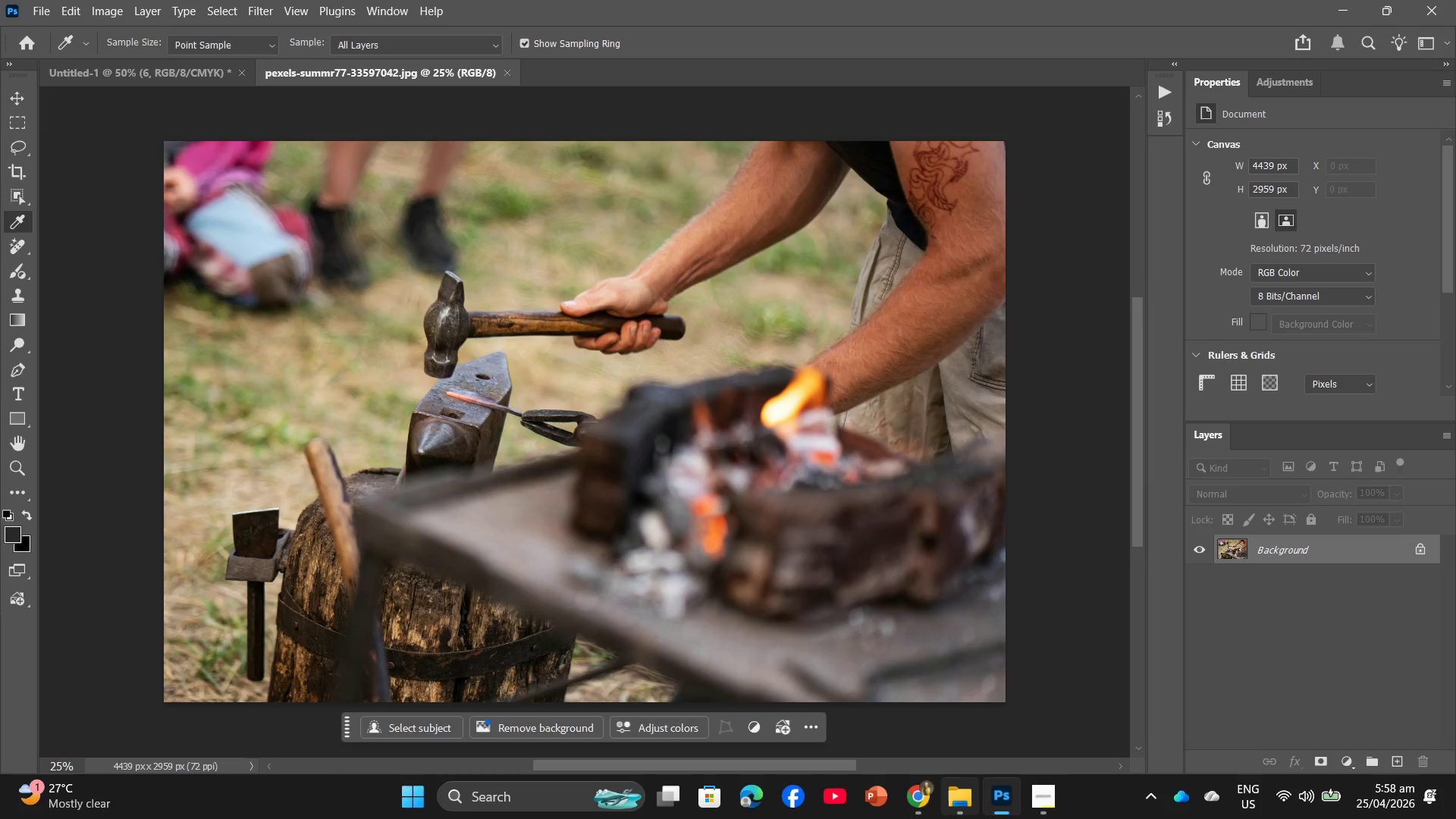 
left_click([953, 802])
 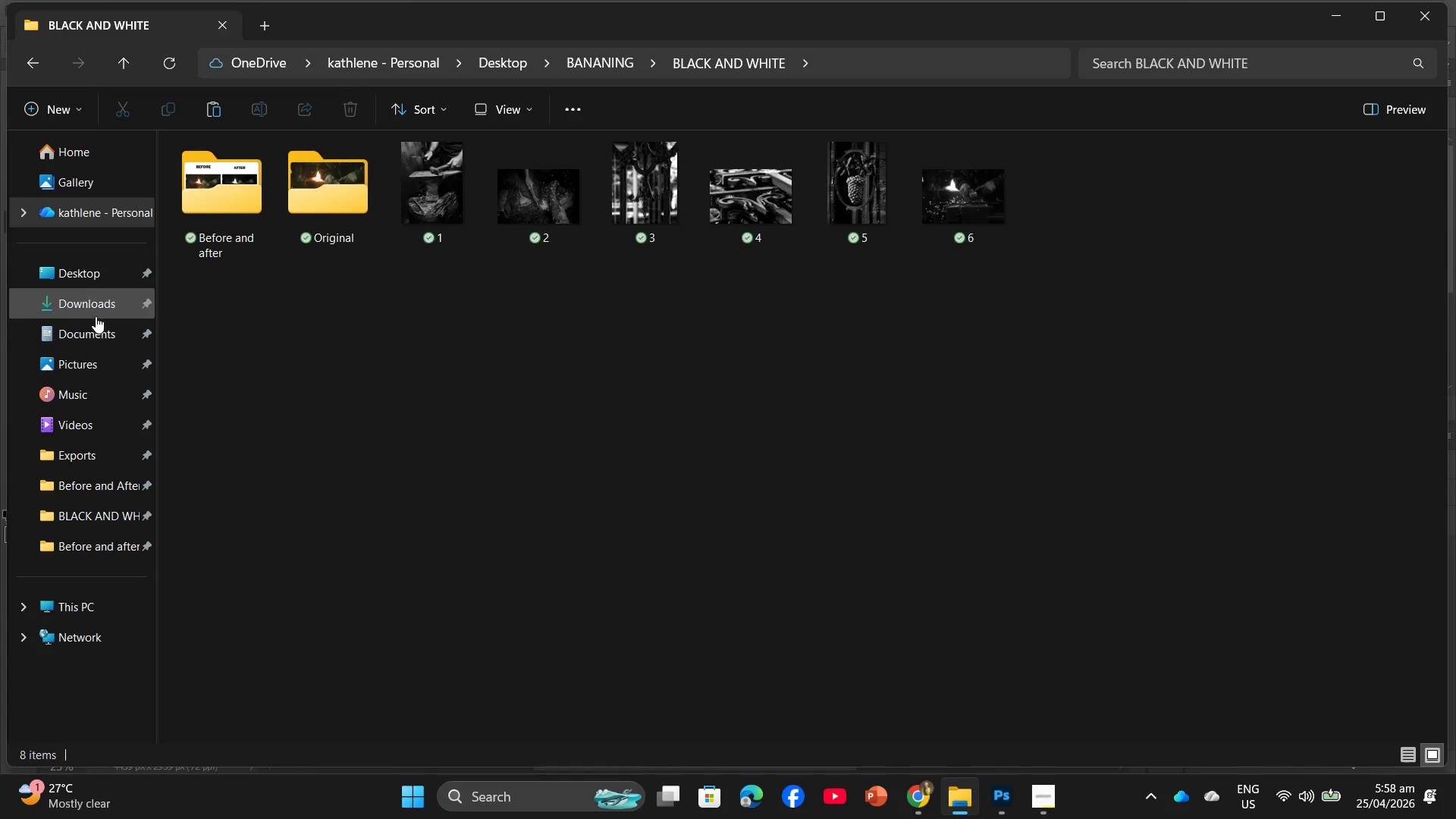 
left_click([97, 309])
 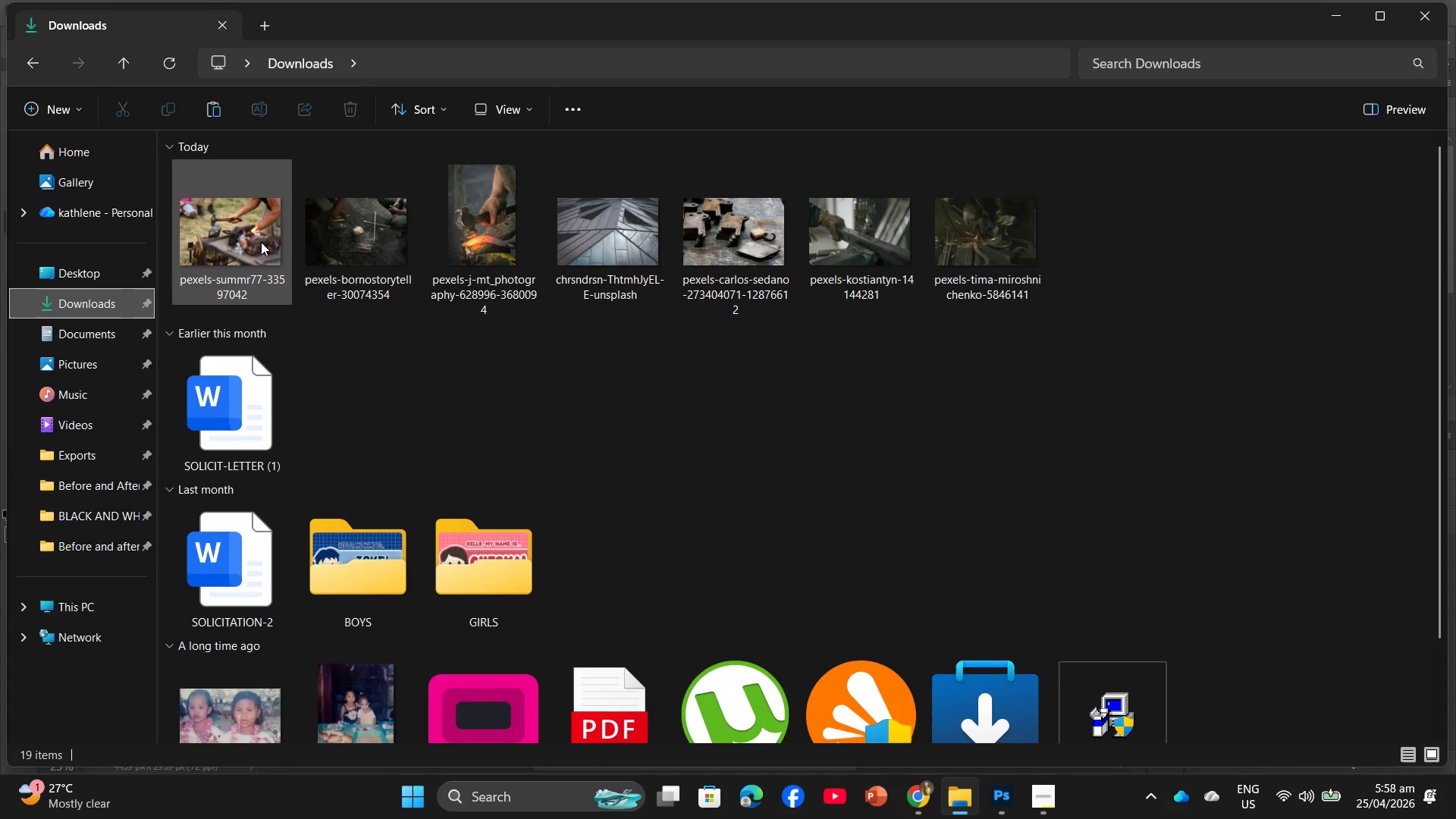 
left_click_drag(start_coordinate=[337, 245], to_coordinate=[573, 69])
 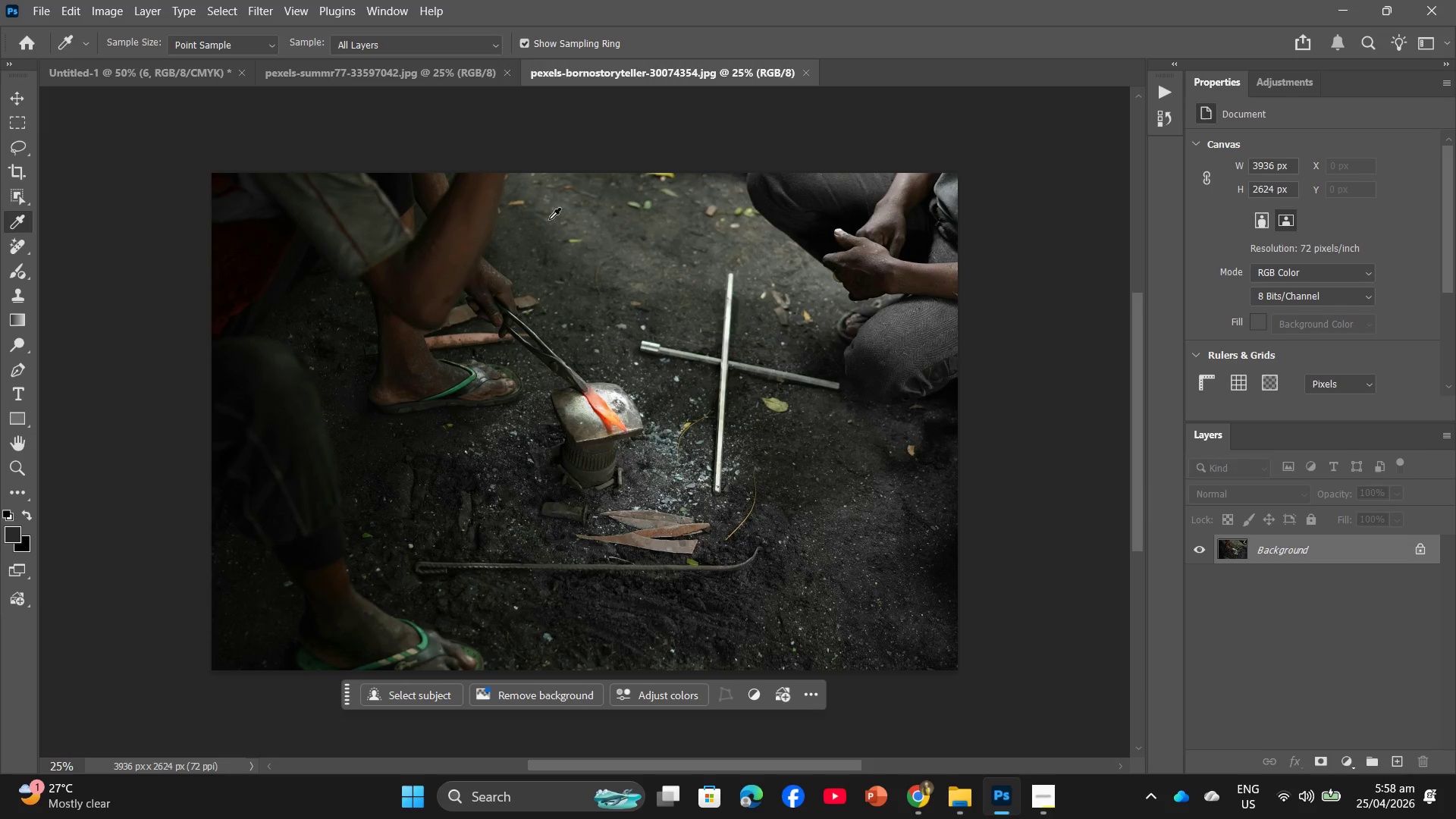 
left_click([372, 71])
 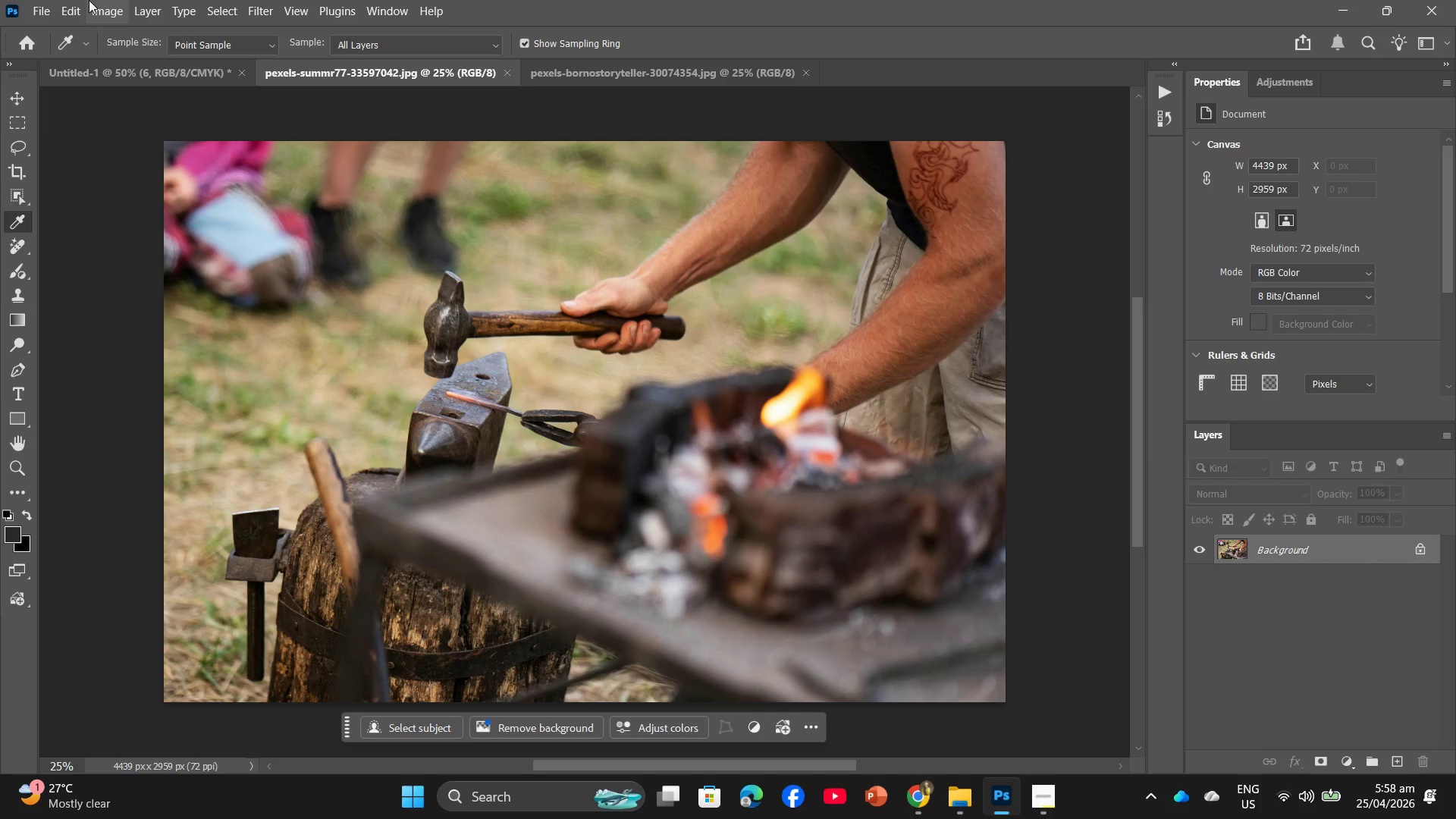 
left_click([125, 6])
 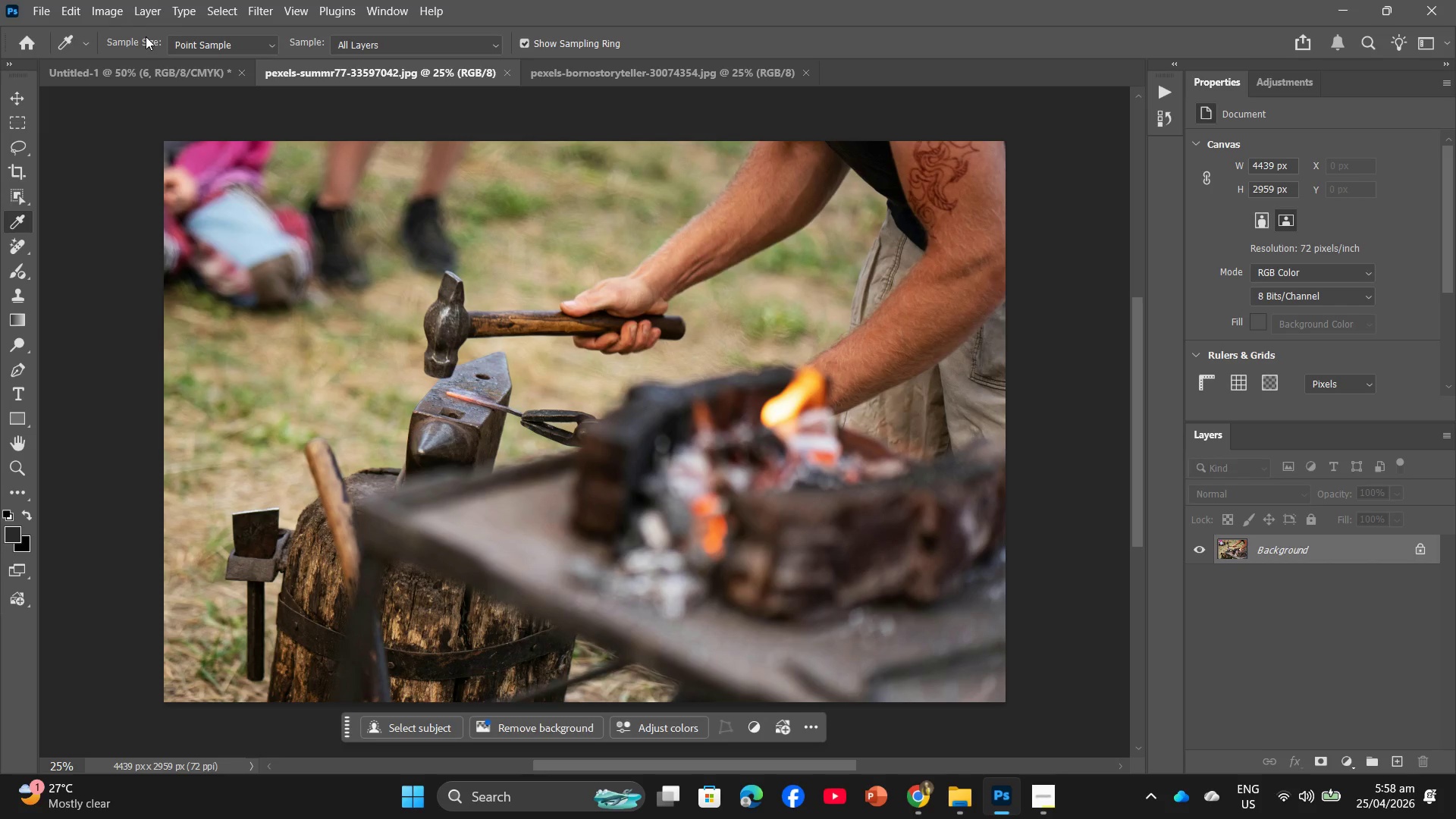 
left_click([152, 0])
 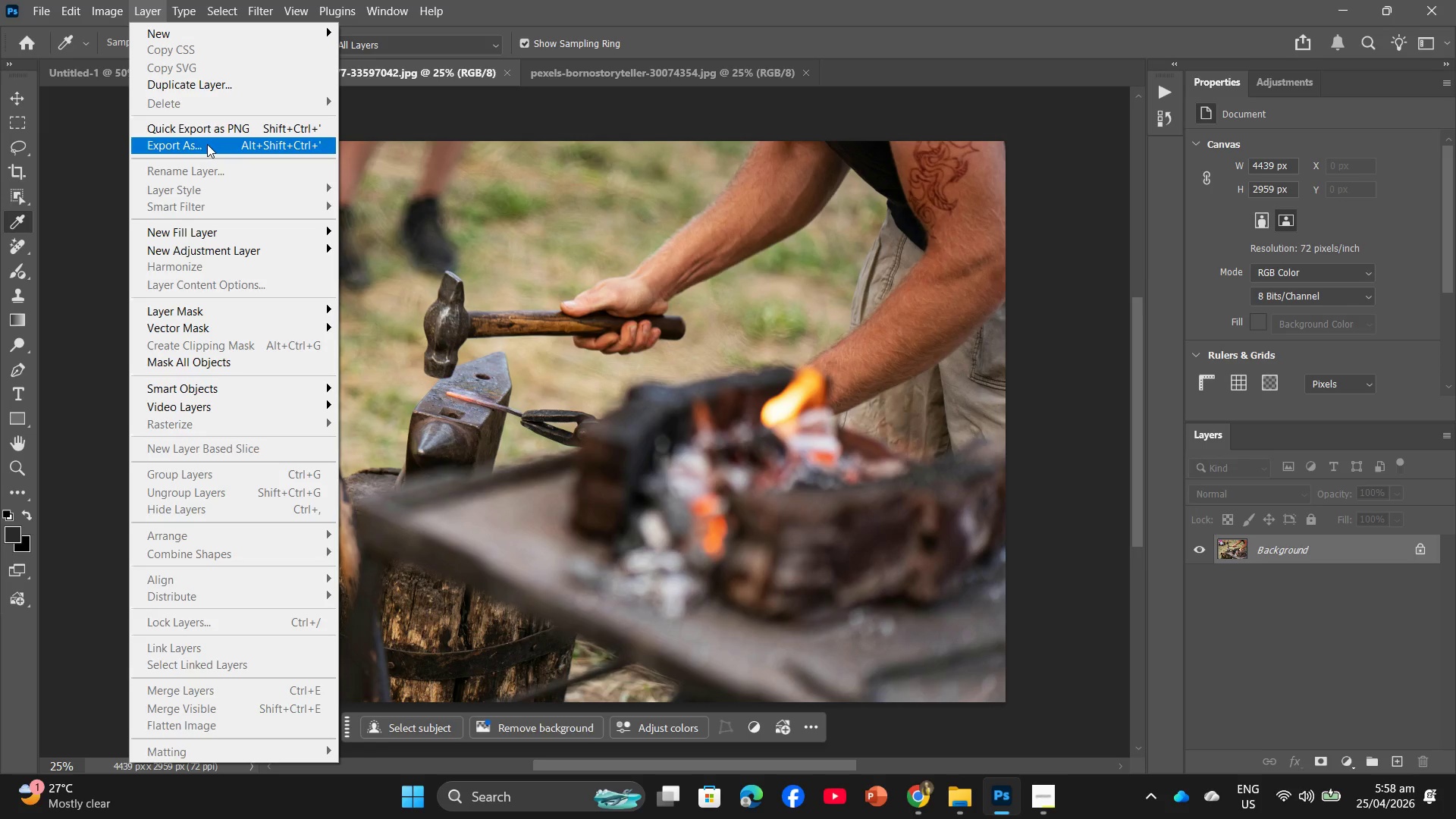 
left_click([242, 246])
 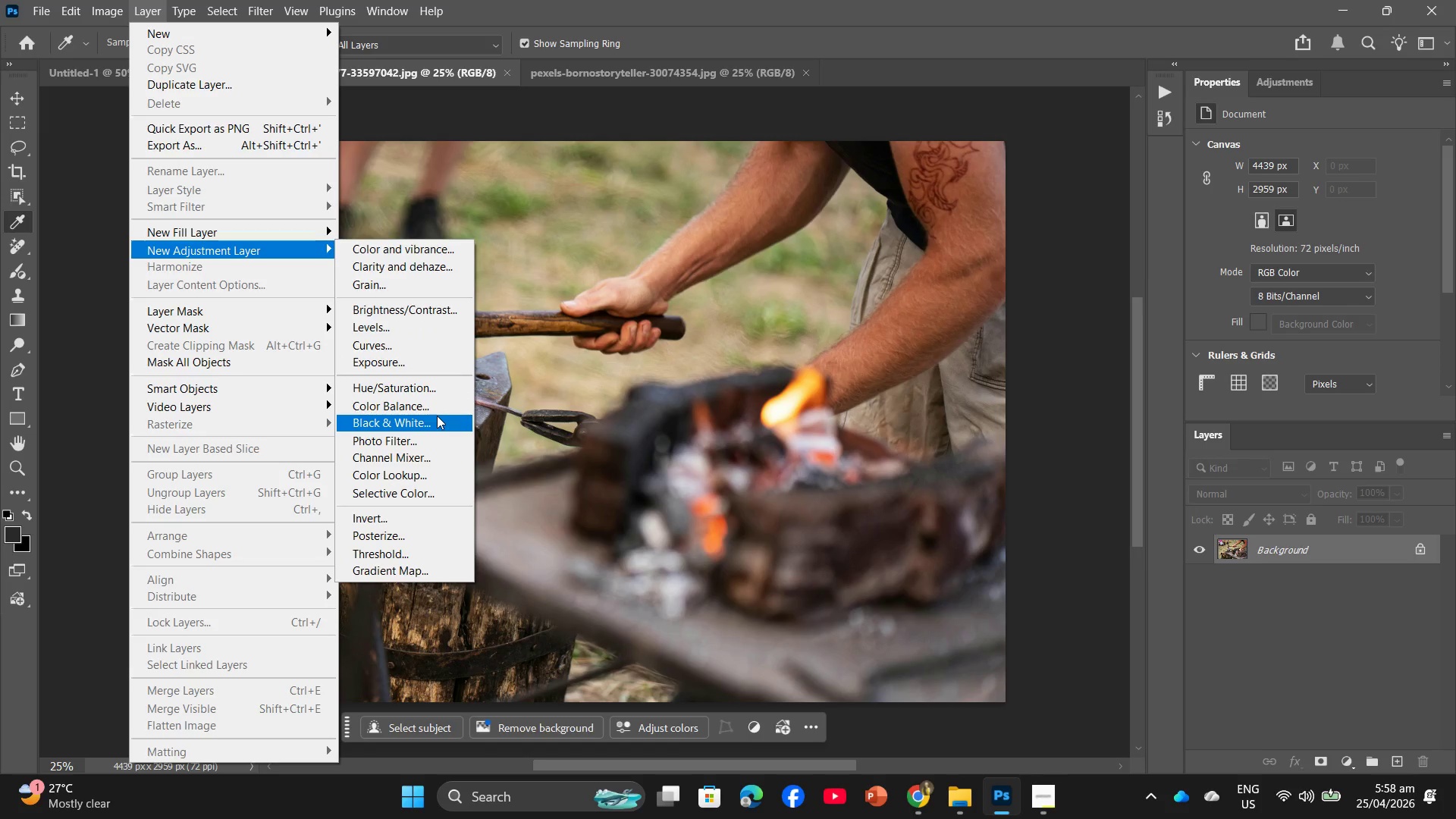 
left_click([437, 415])
 